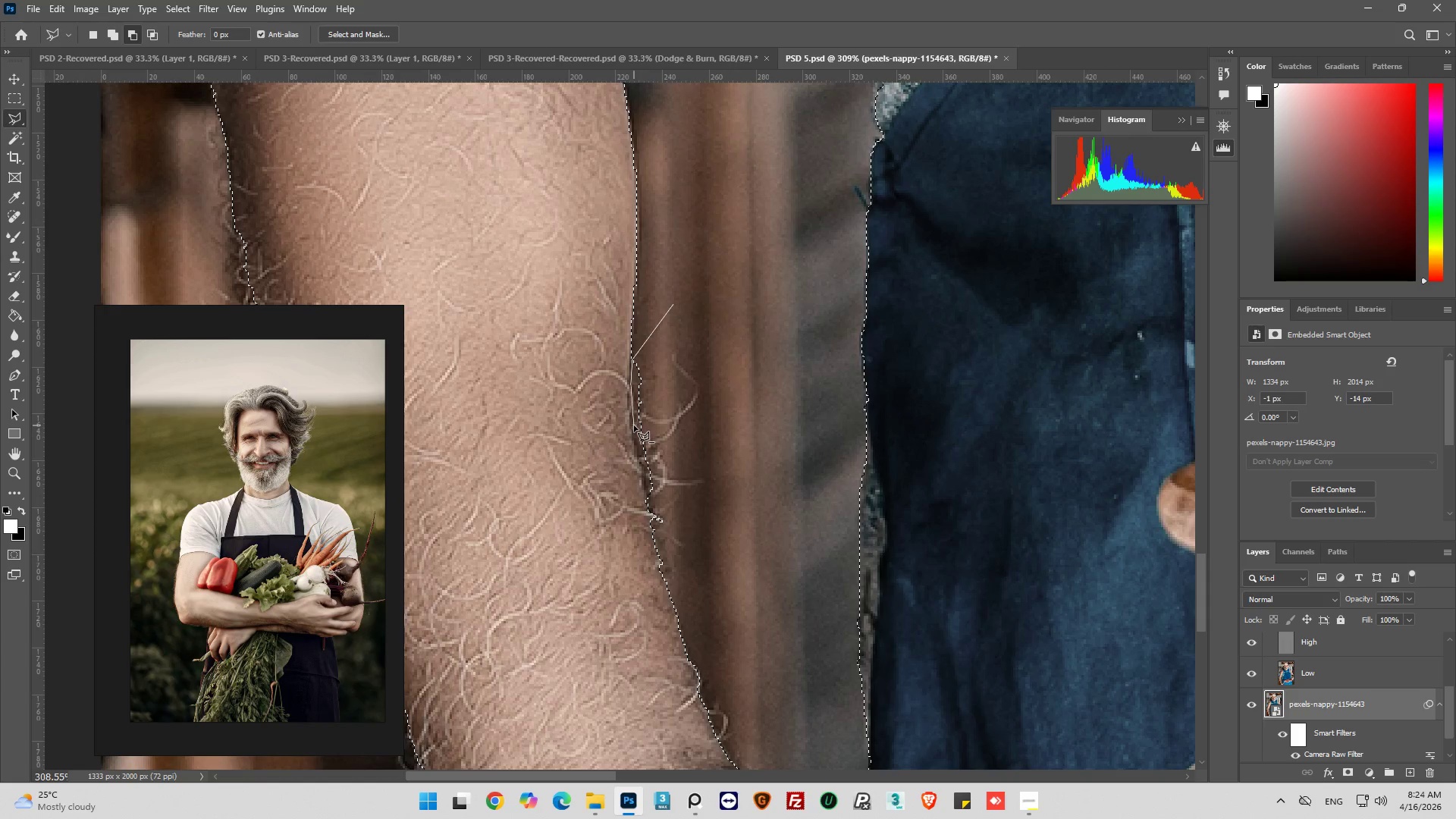 
left_click([632, 426])
 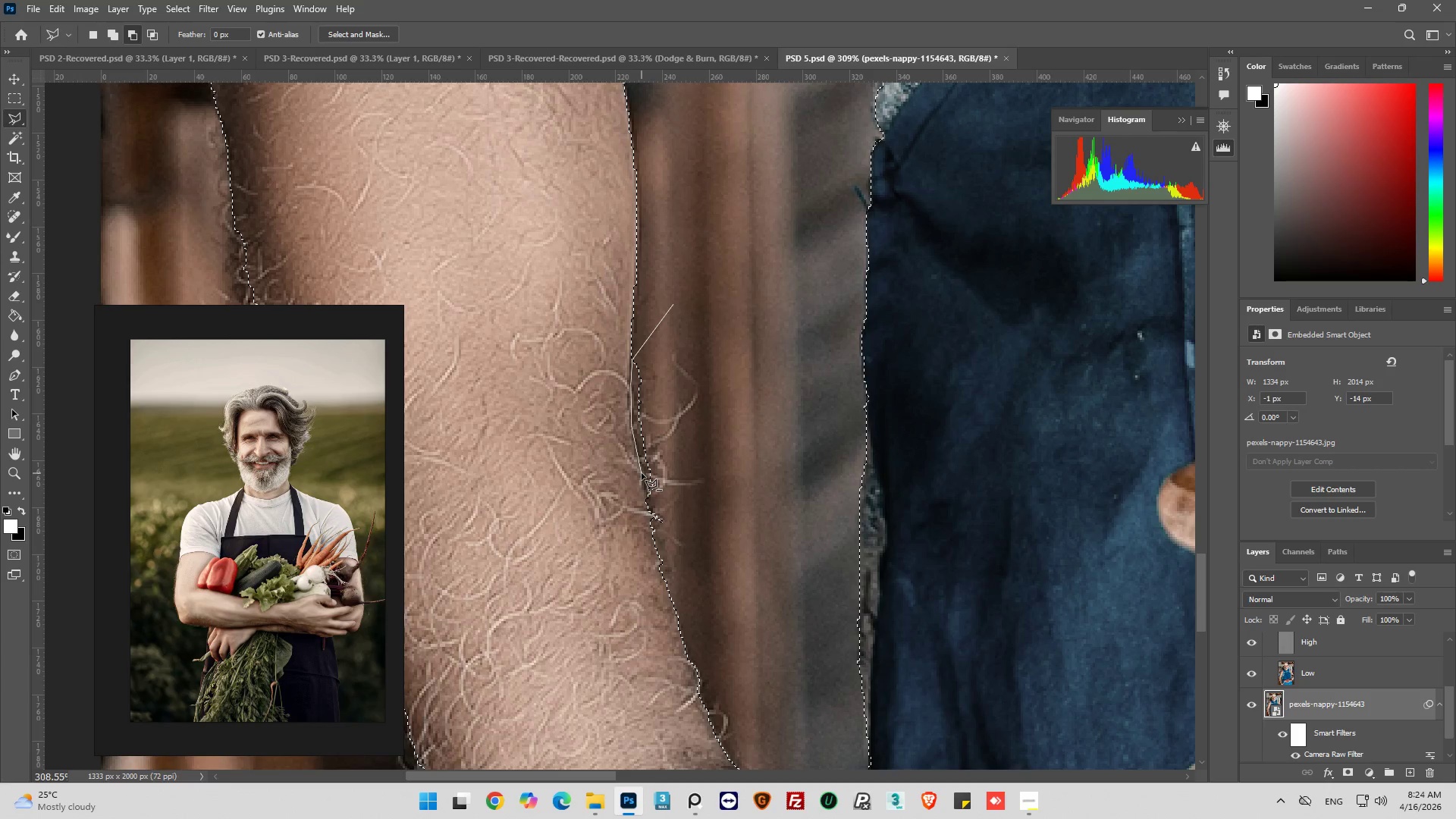 
left_click([642, 473])
 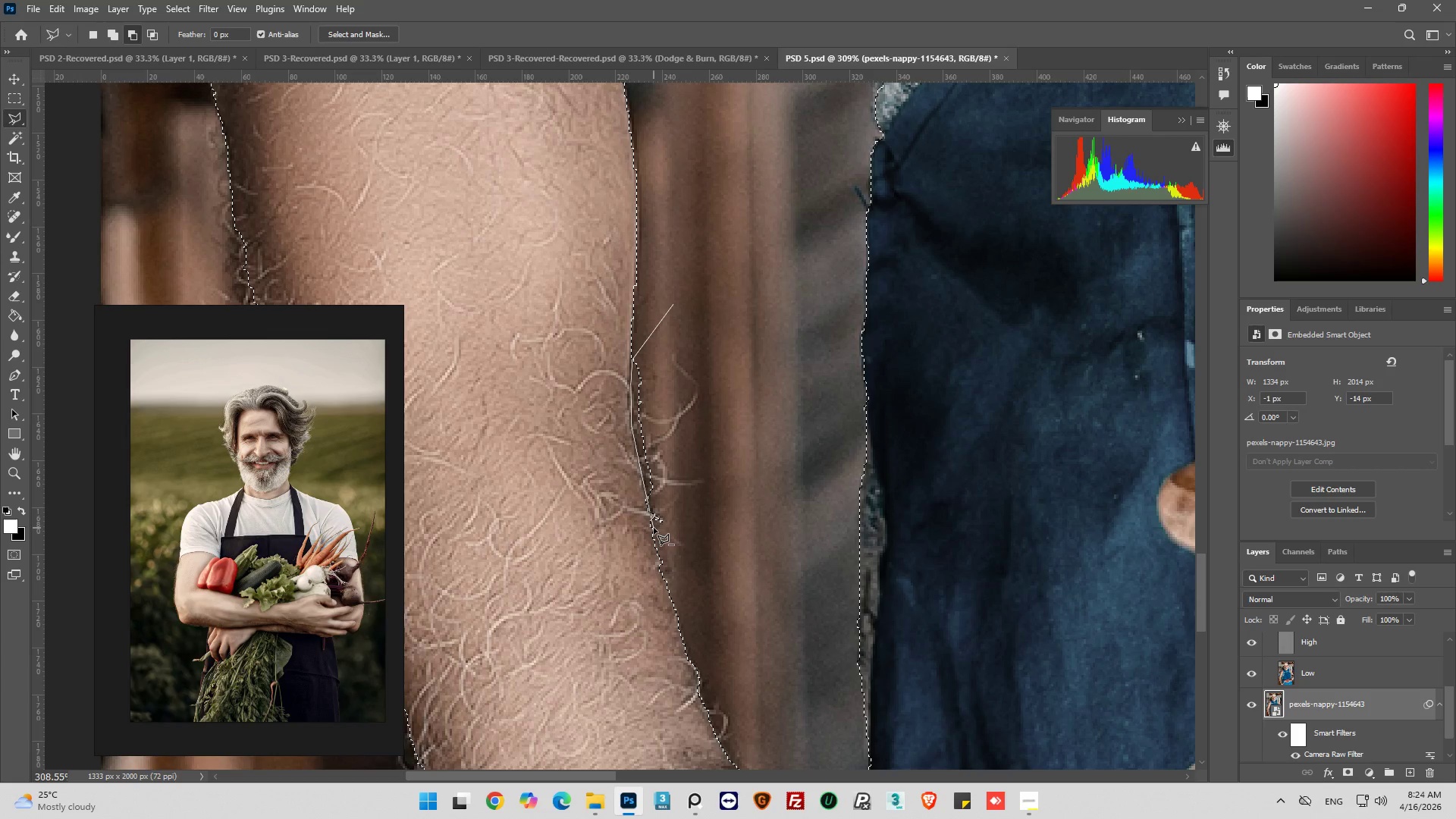 
left_click_drag(start_coordinate=[720, 538], to_coordinate=[732, 524])
 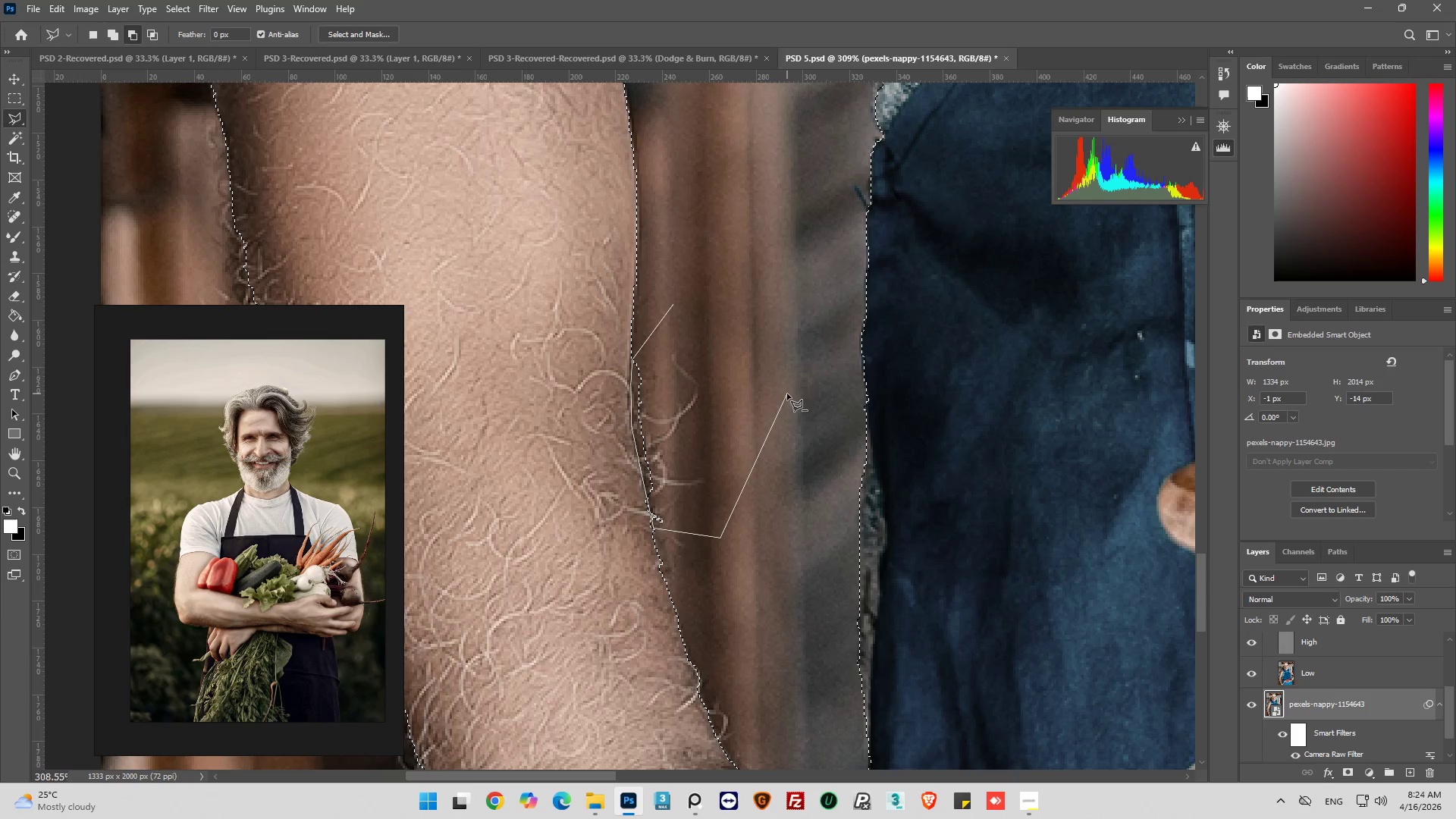 
left_click_drag(start_coordinate=[787, 394], to_coordinate=[787, 388])
 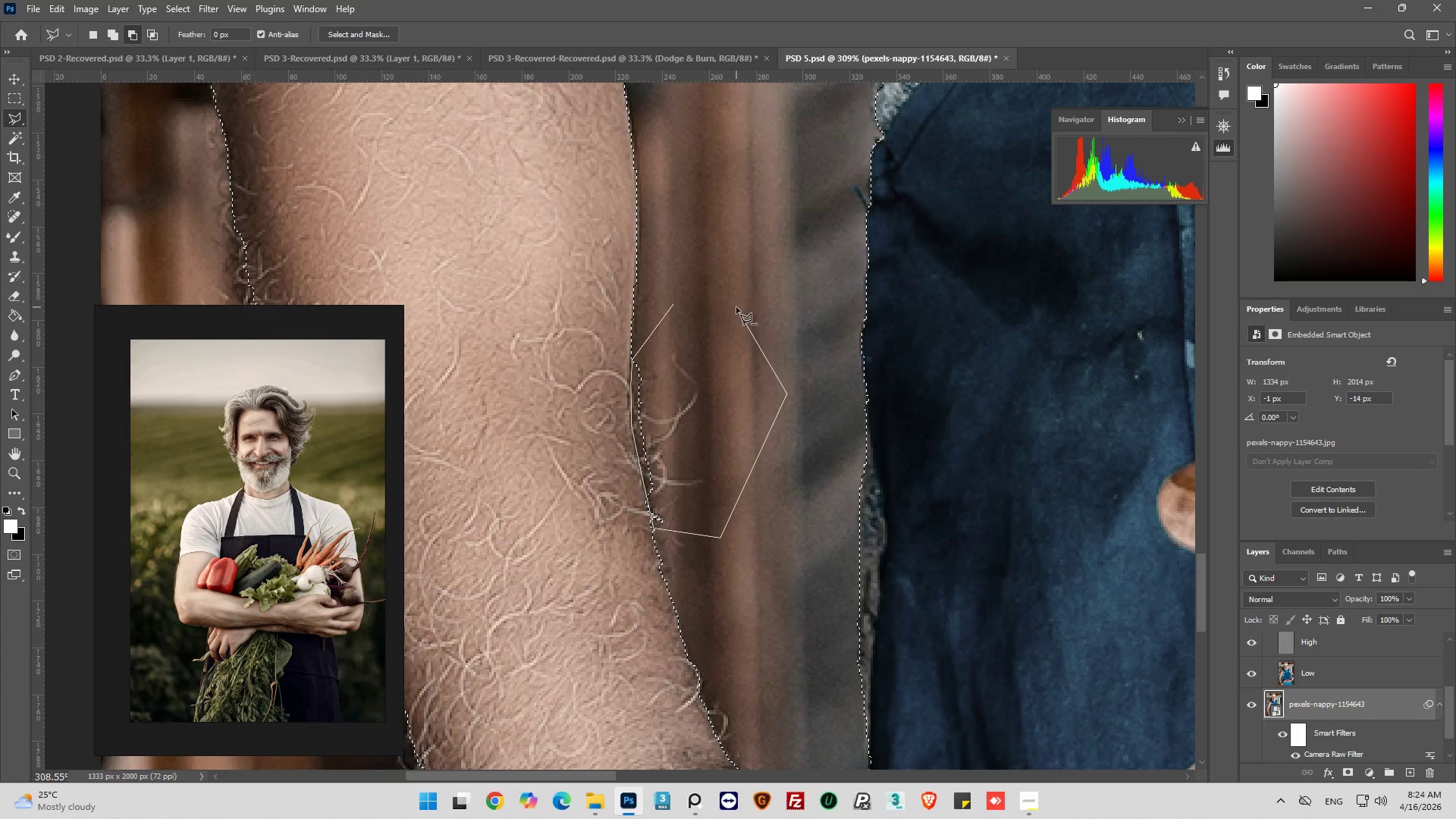 
left_click_drag(start_coordinate=[736, 307], to_coordinate=[717, 310])
 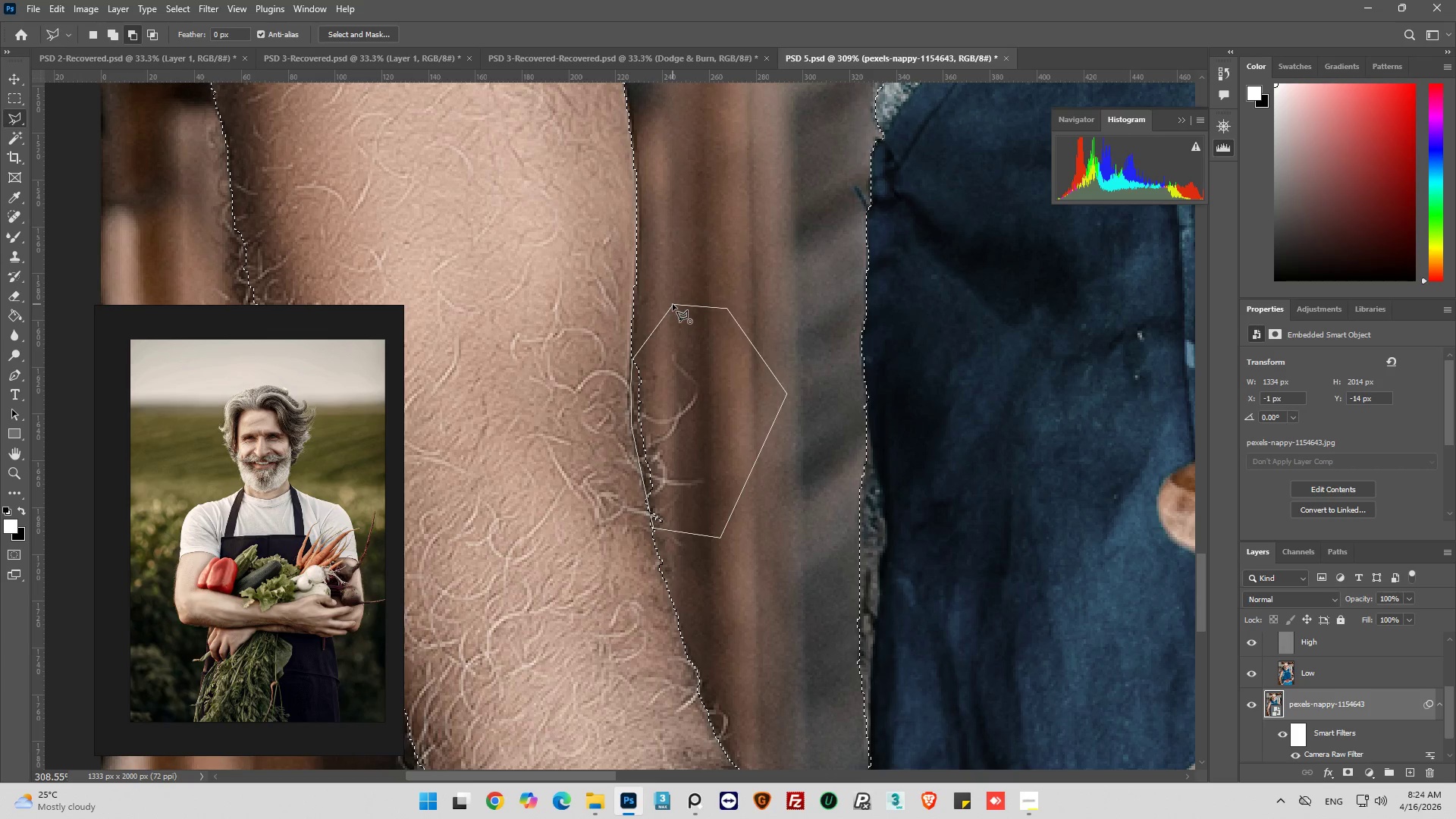 
left_click([673, 304])
 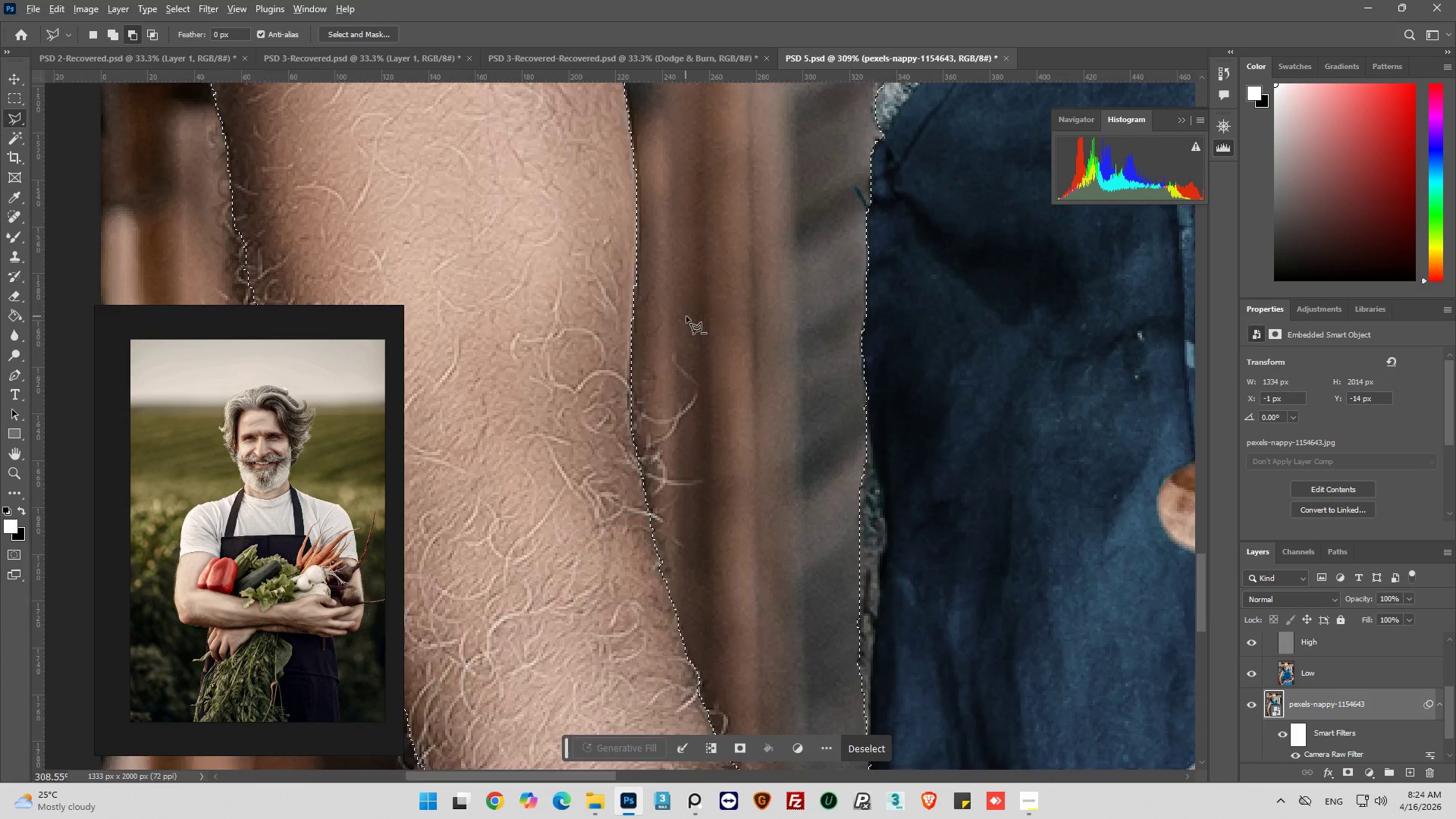 
hold_key(key=AltLeft, duration=0.66)
hold_key(key=AltLeft, duration=0.72)
hold_key(key=AltLeft, duration=0.73)
hold_key(key=AltLeft, duration=0.72)
scroll: coordinate [670, 149], scroll_direction: up, amount: 23.0
 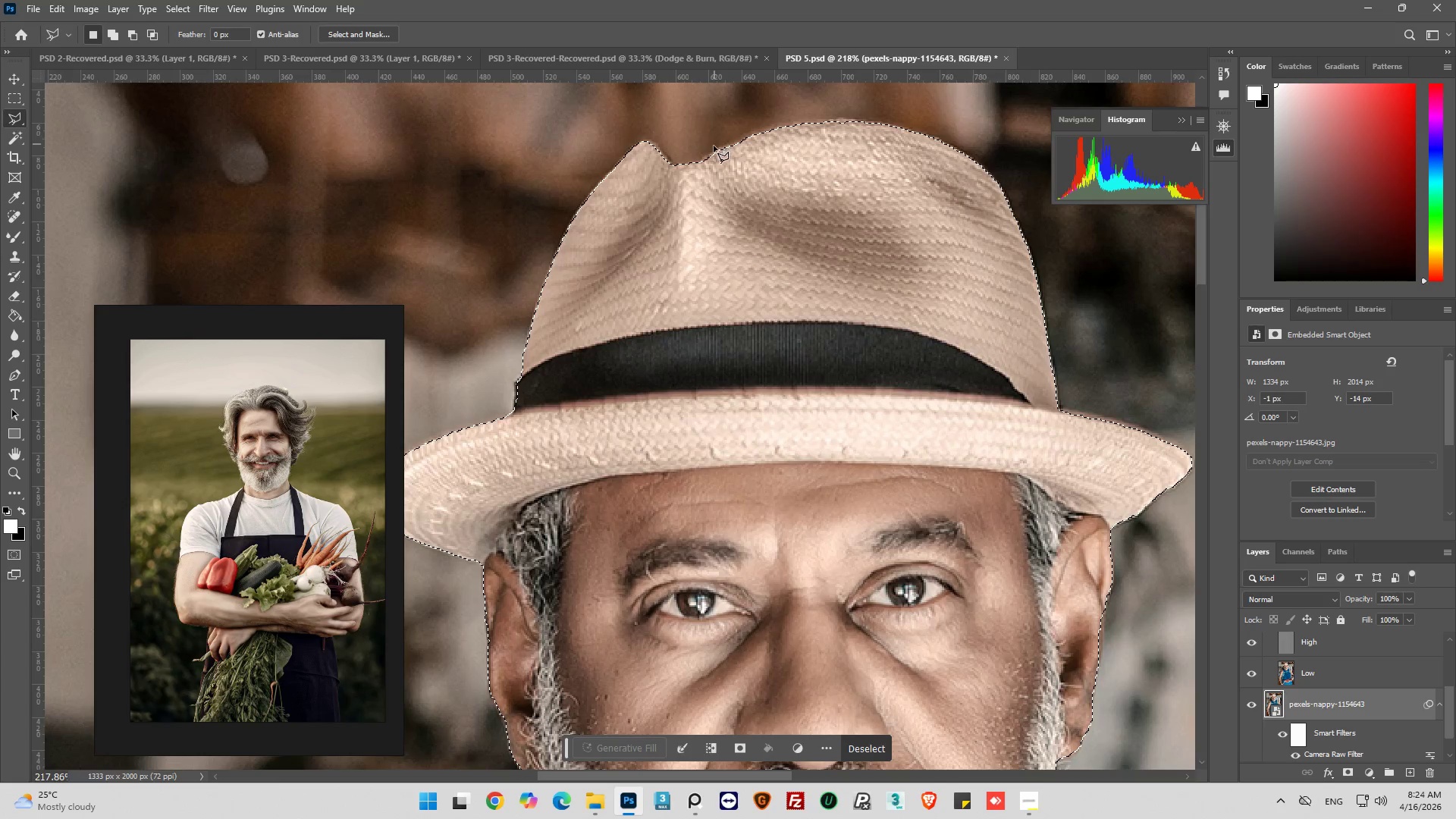 
hold_key(key=AltLeft, duration=0.52)
scroll: coordinate [713, 158], scroll_direction: down, amount: 2.0
 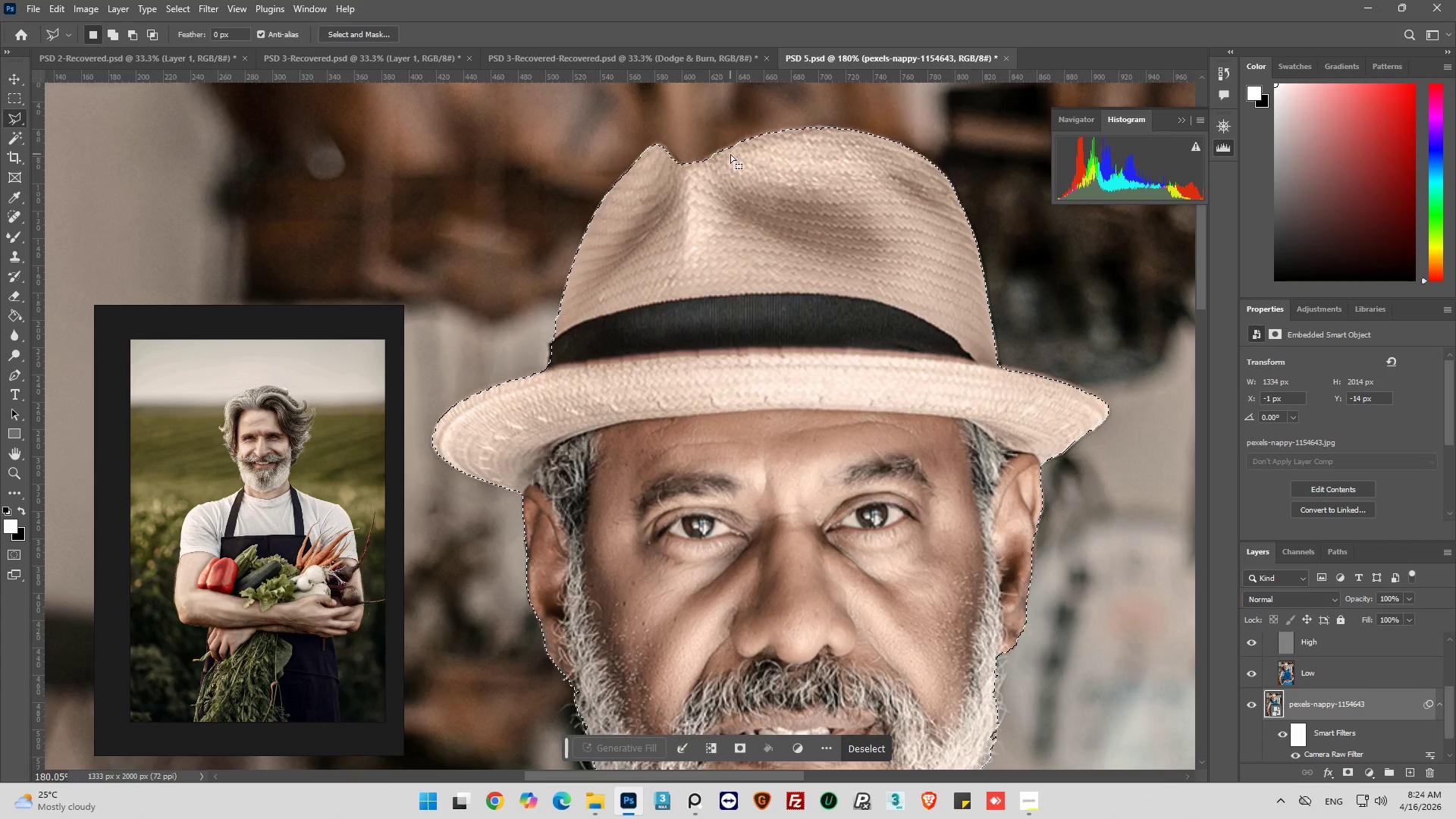 
scroll: coordinate [739, 148], scroll_direction: up, amount: 2.0
 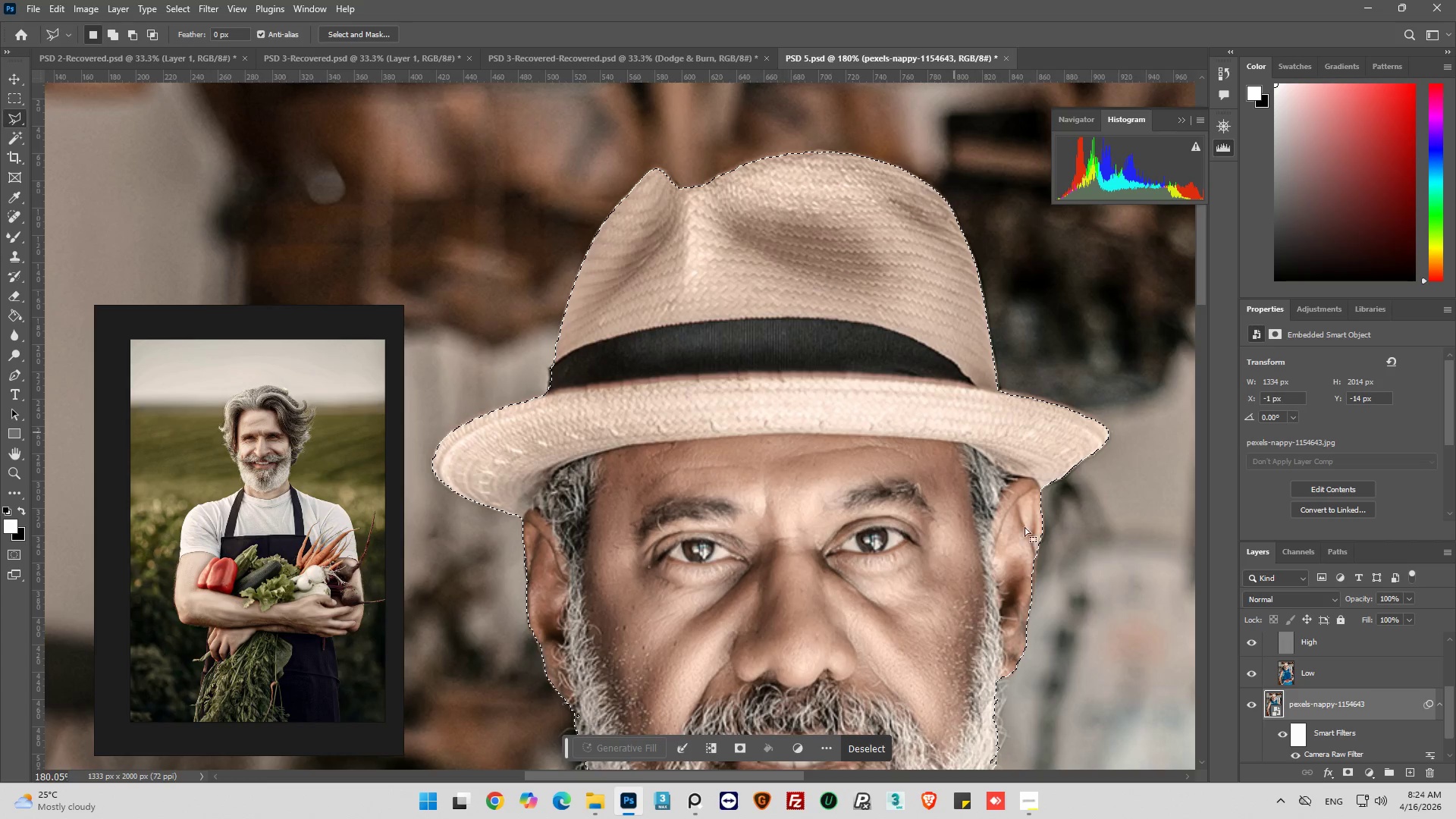 
hold_key(key=AltLeft, duration=0.95)
scroll: coordinate [1138, 417], scroll_direction: up, amount: 8.0
 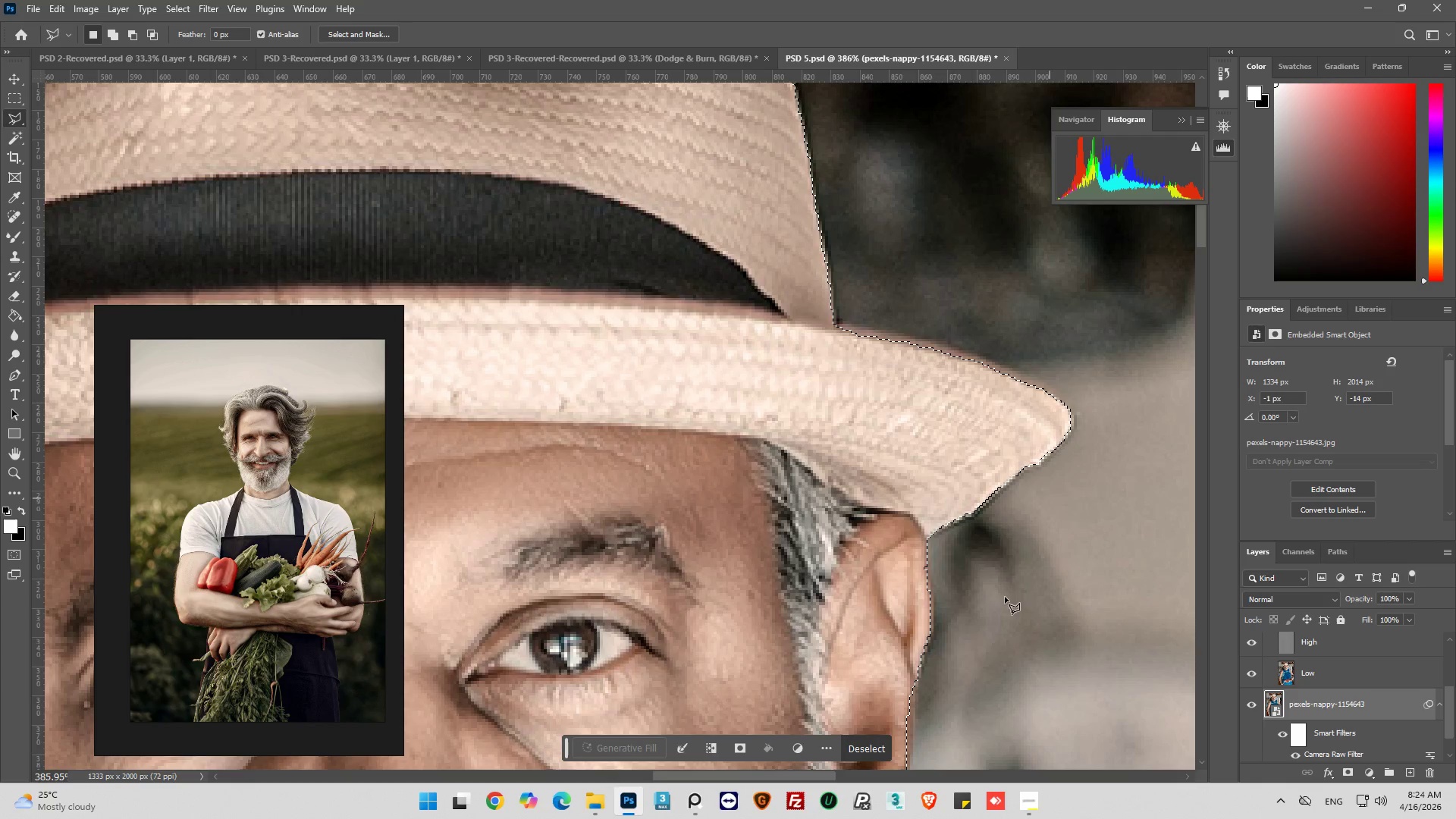 
hold_key(key=AltLeft, duration=0.75)
scroll: coordinate [1024, 546], scroll_direction: down, amount: 16.0
 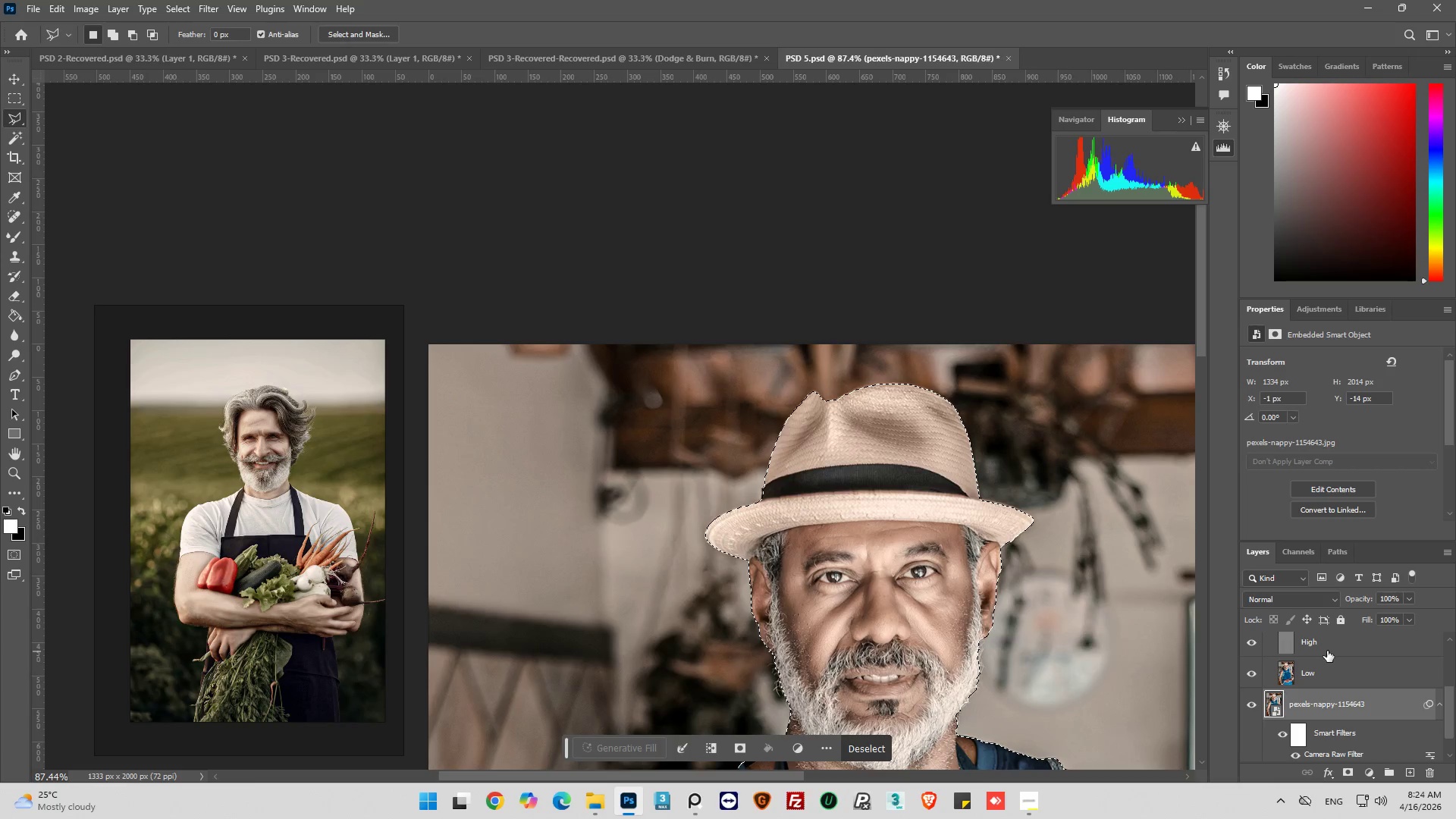 
scroll: coordinate [1327, 650], scroll_direction: up, amount: 6.0
 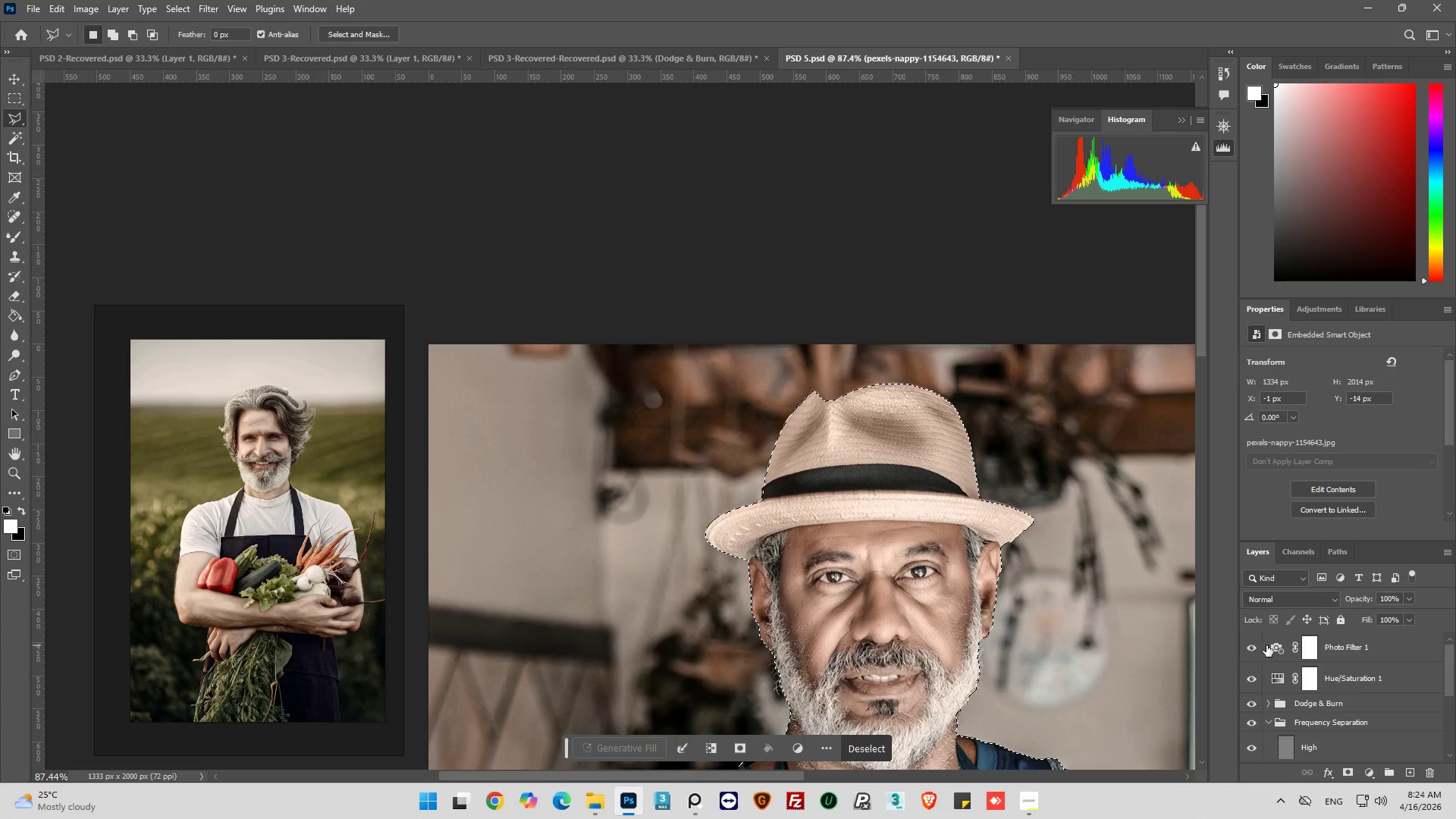 
left_click([1273, 646])
 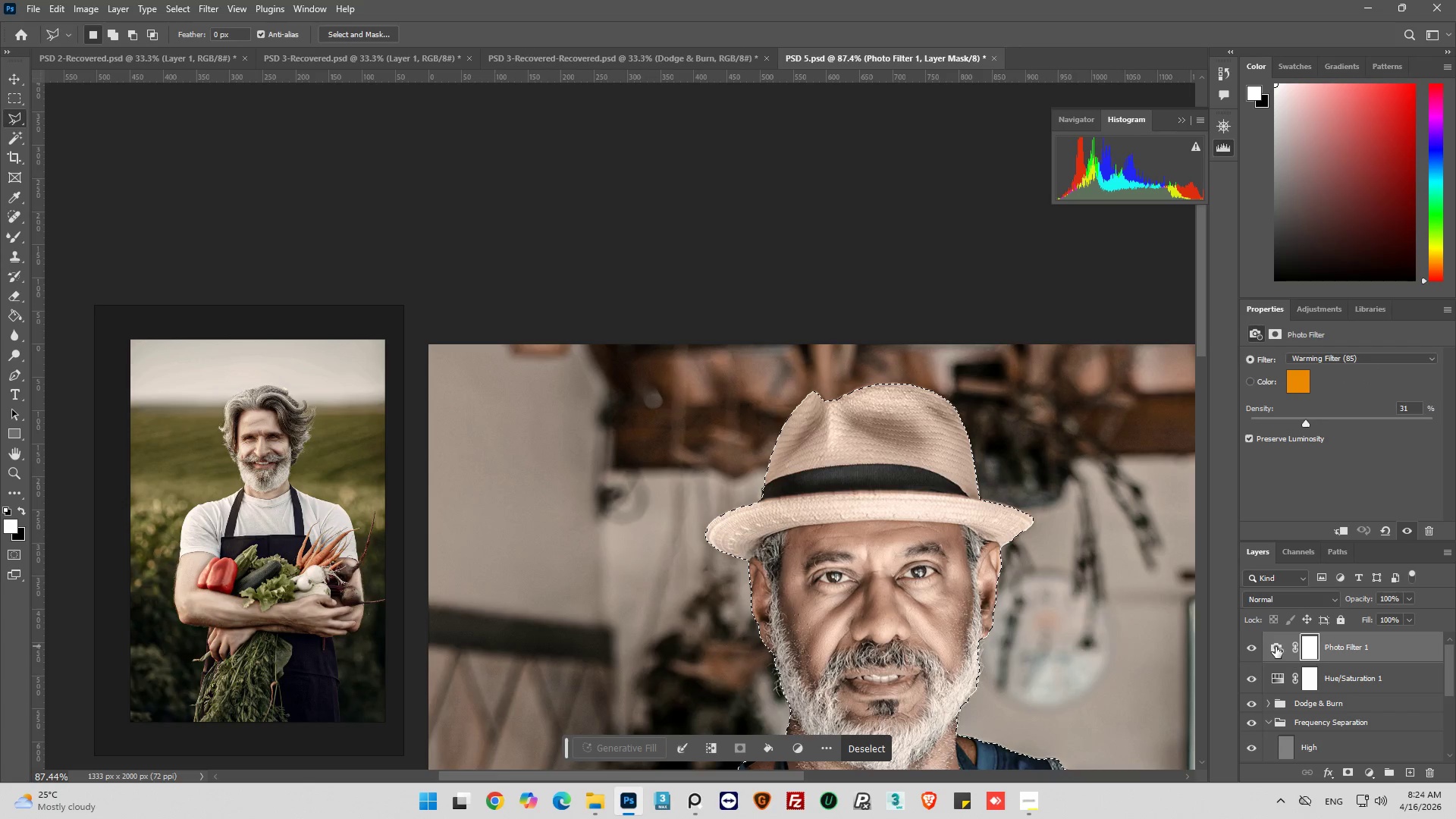 
left_click([1276, 647])
 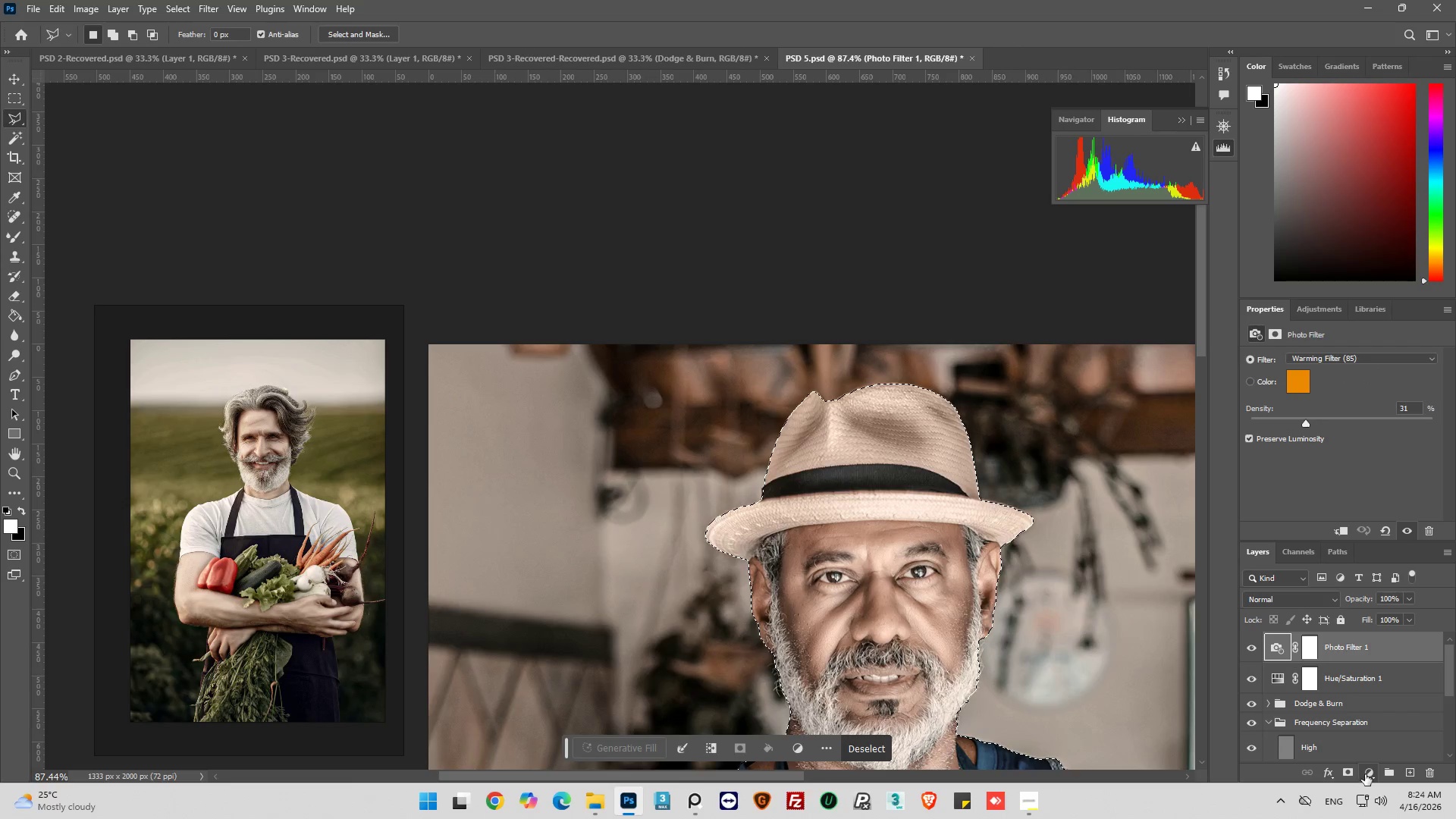 
left_click([1366, 772])
 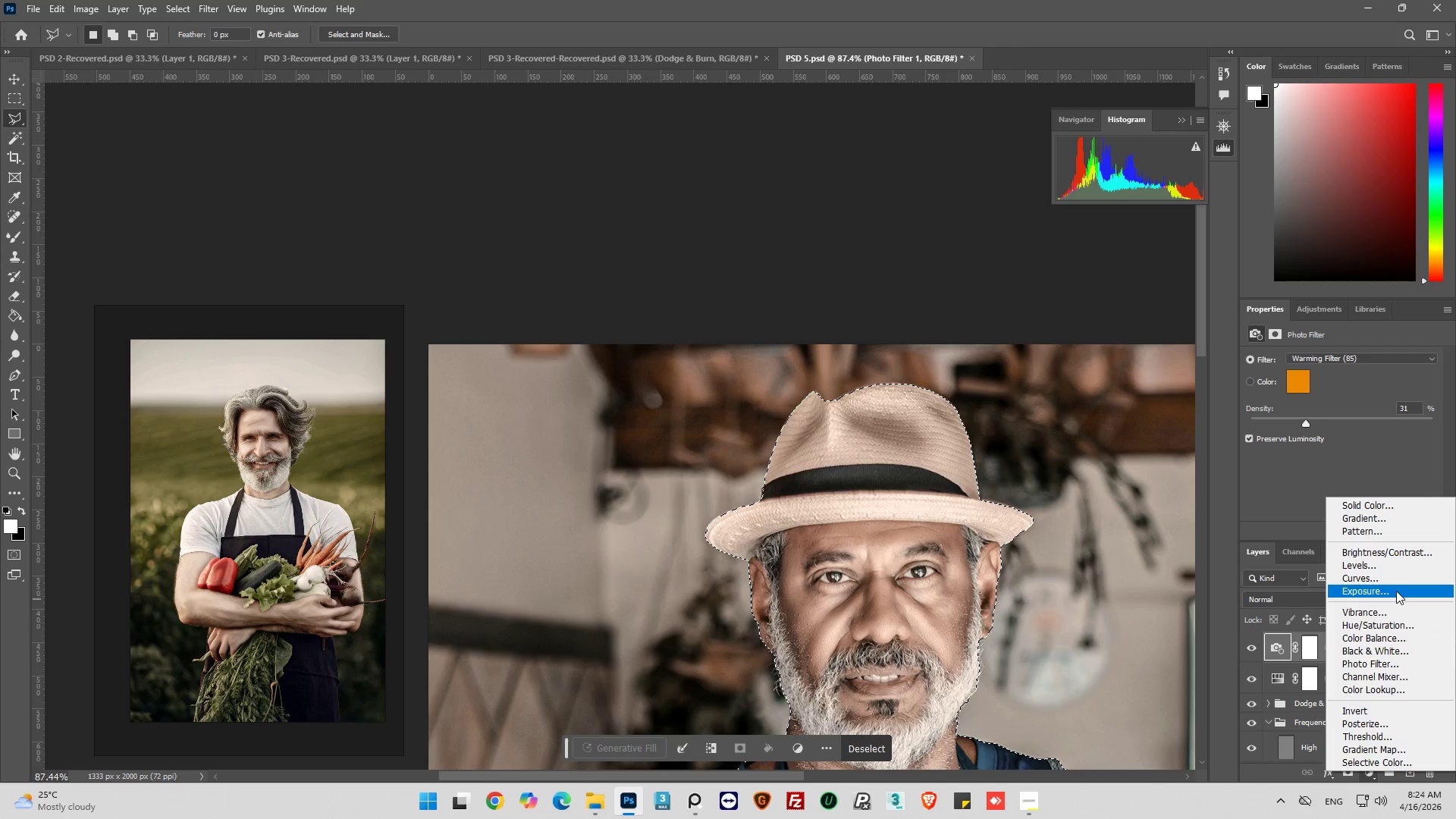 
left_click([1395, 549])
 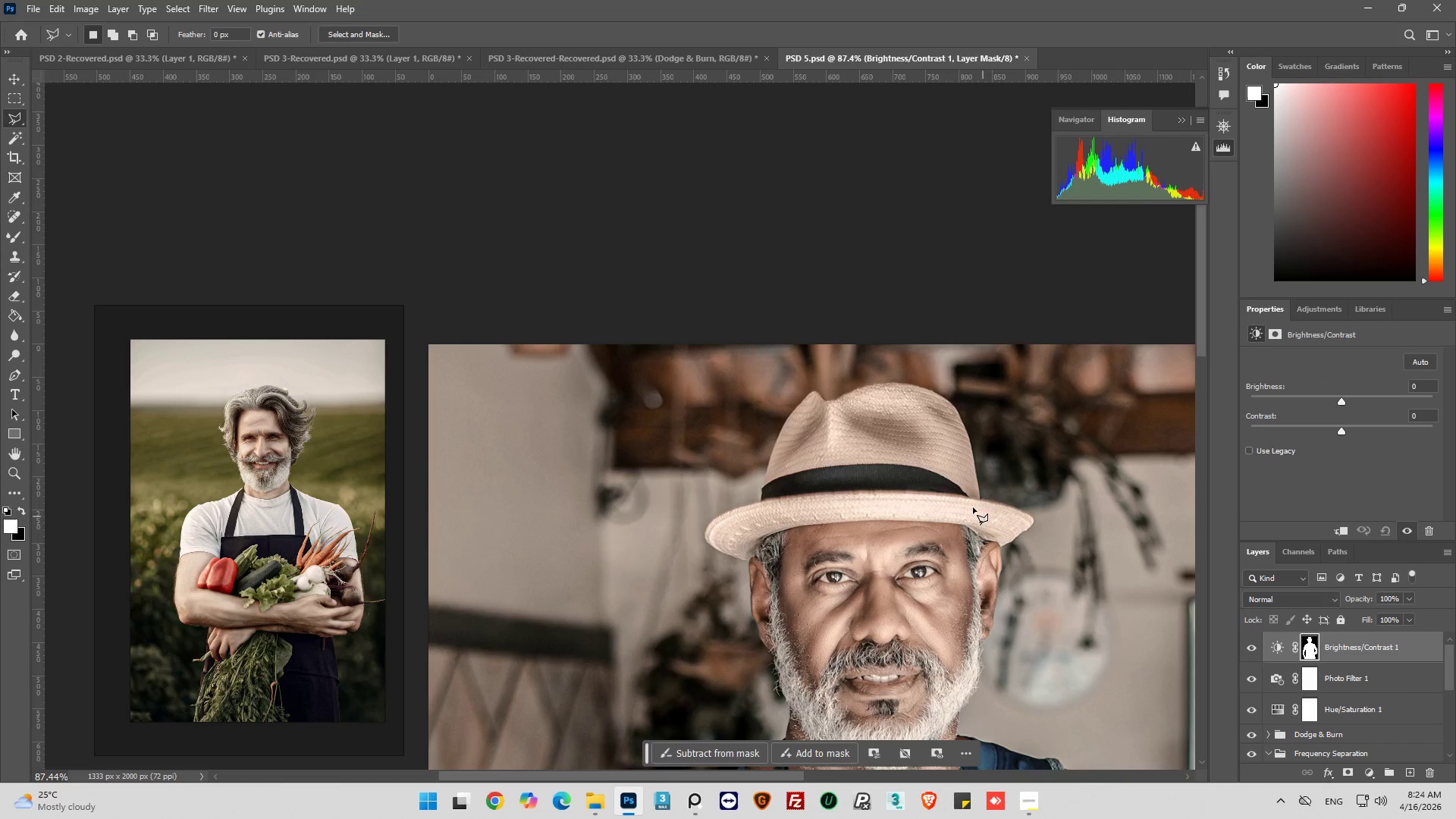 
hold_key(key=AltLeft, duration=0.75)
 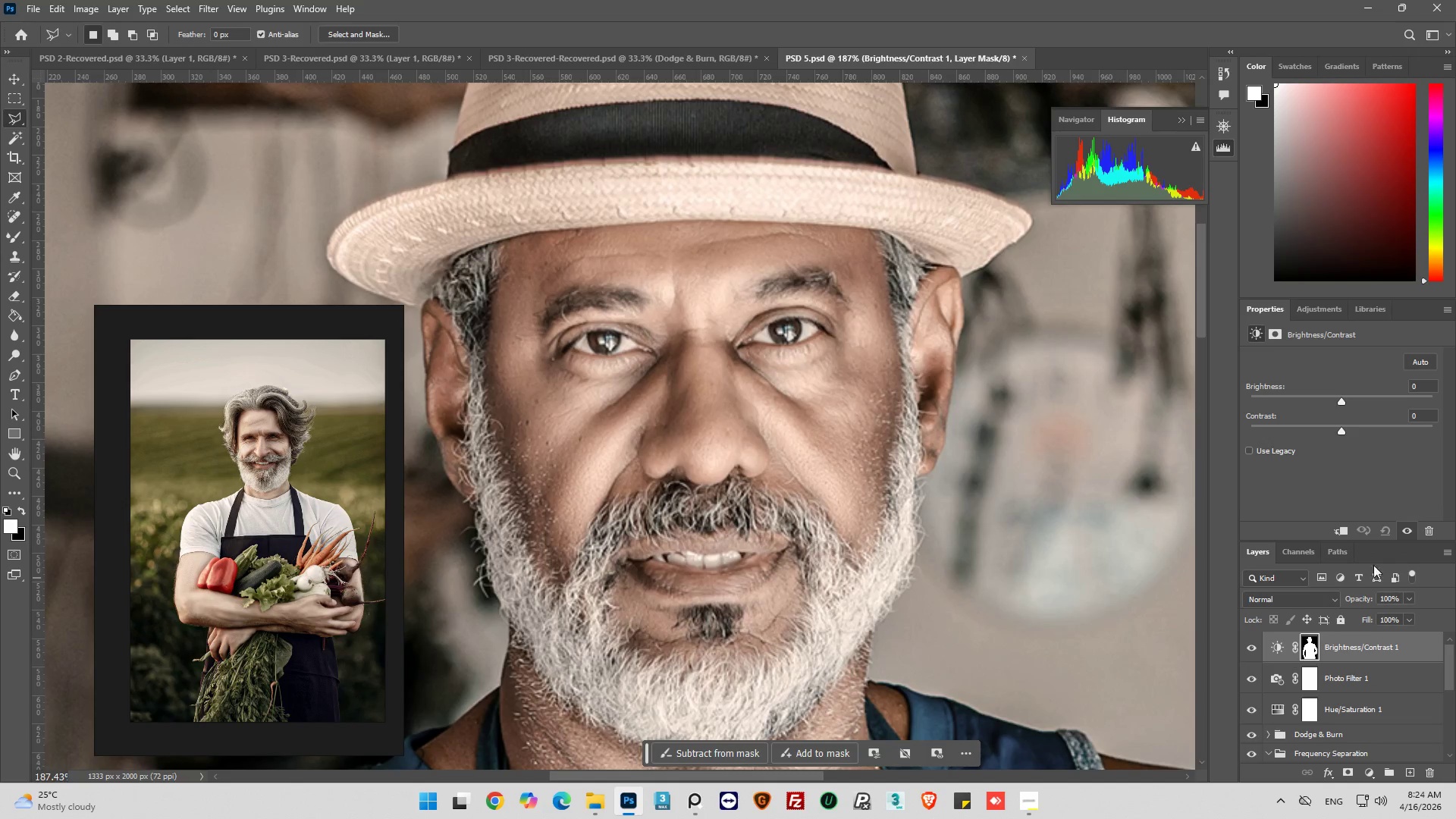 
scroll: coordinate [945, 465], scroll_direction: down, amount: 14.0
 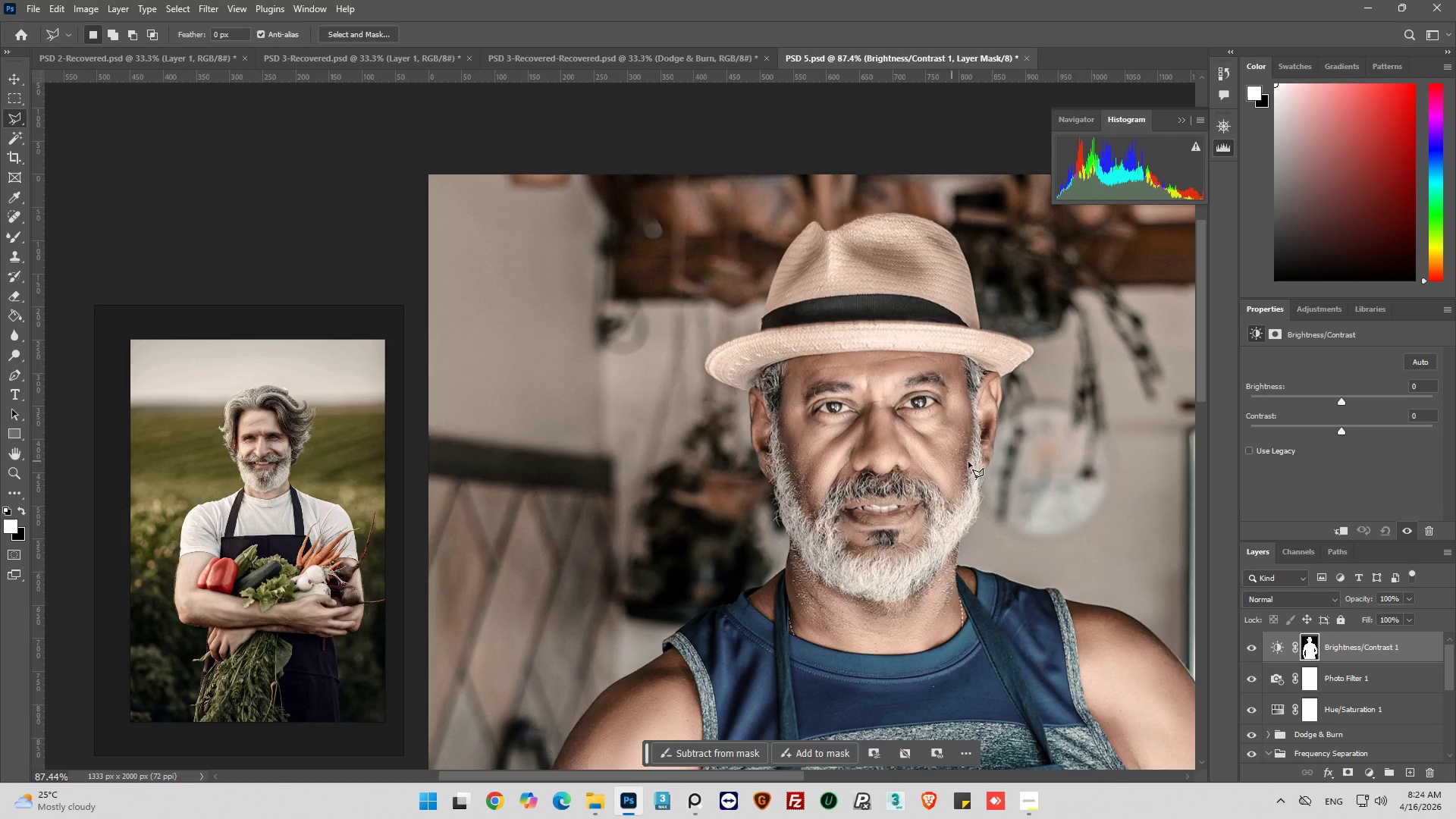 
scroll: coordinate [1033, 465], scroll_direction: up, amount: 8.0
 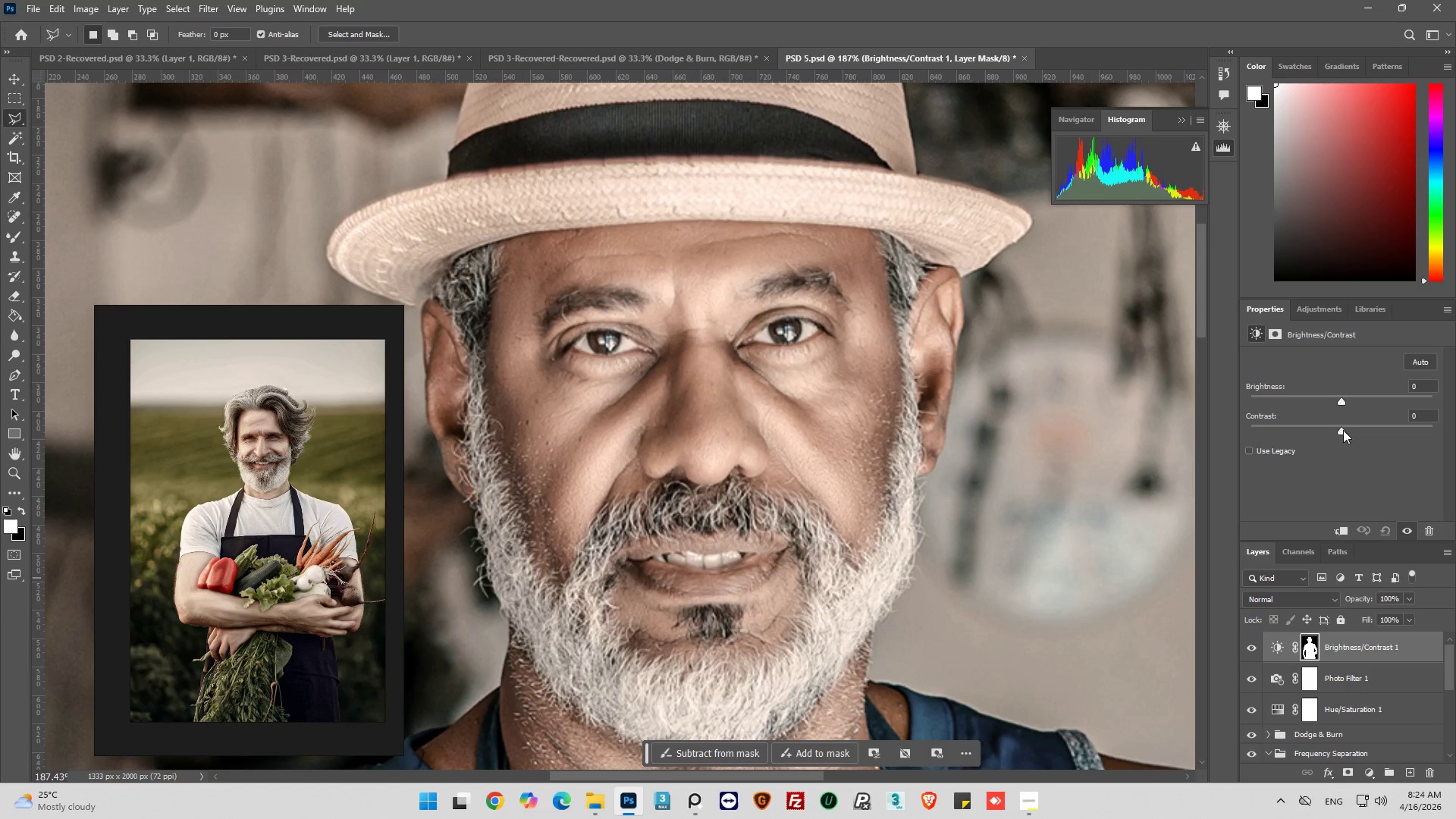 
left_click_drag(start_coordinate=[1343, 430], to_coordinate=[1351, 441])
 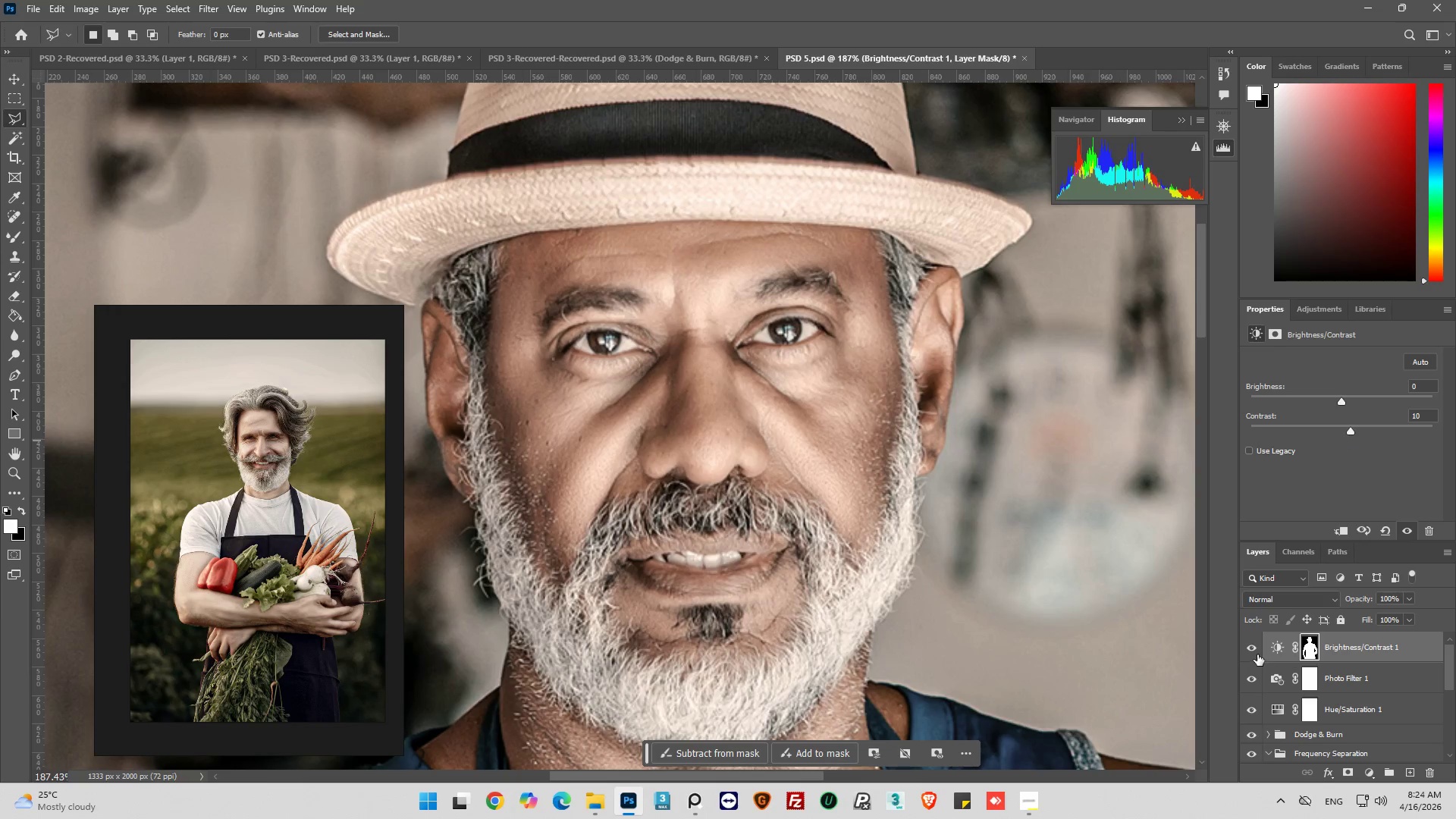 
left_click([1255, 651])
 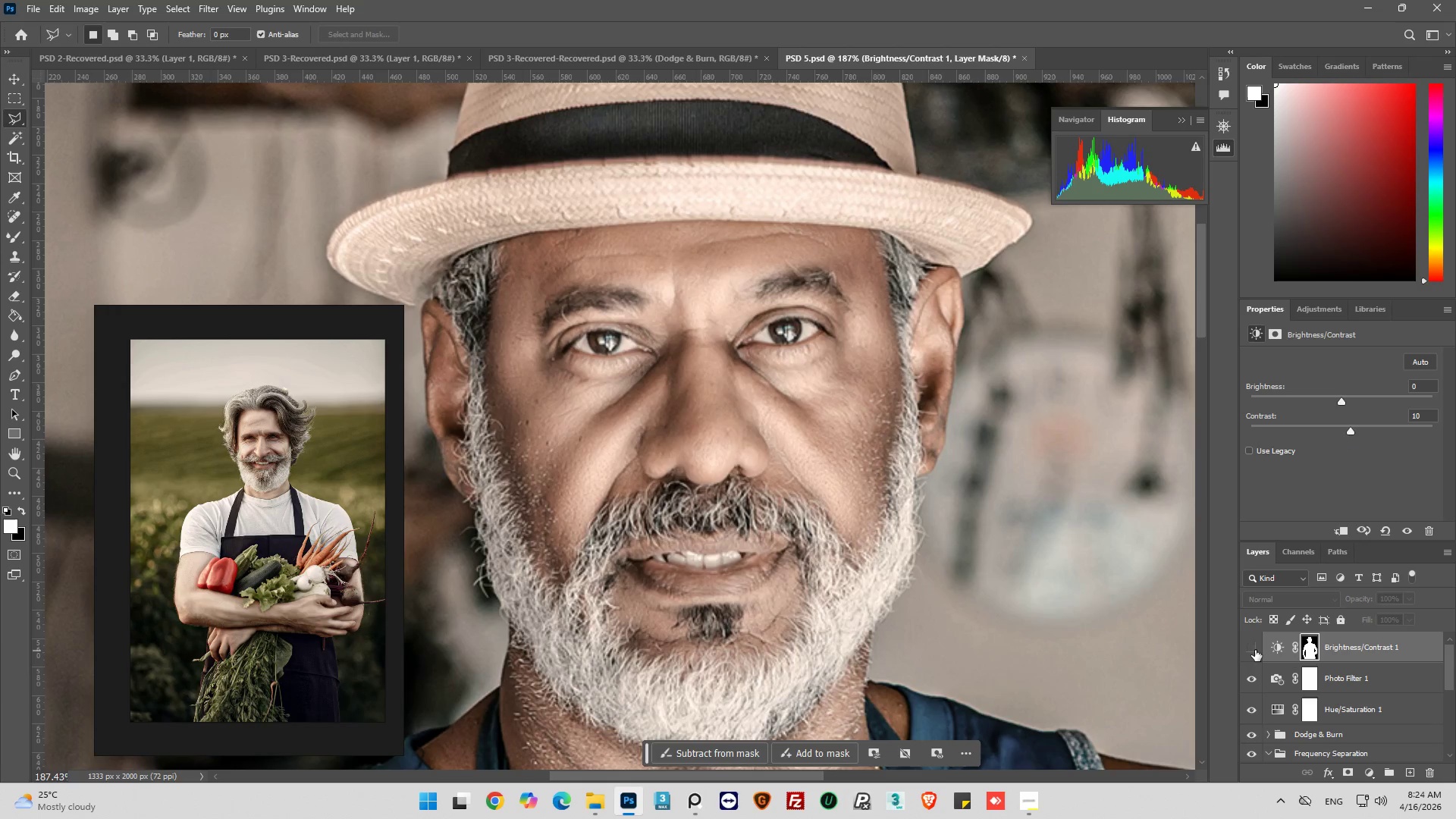 
left_click([1255, 650])
 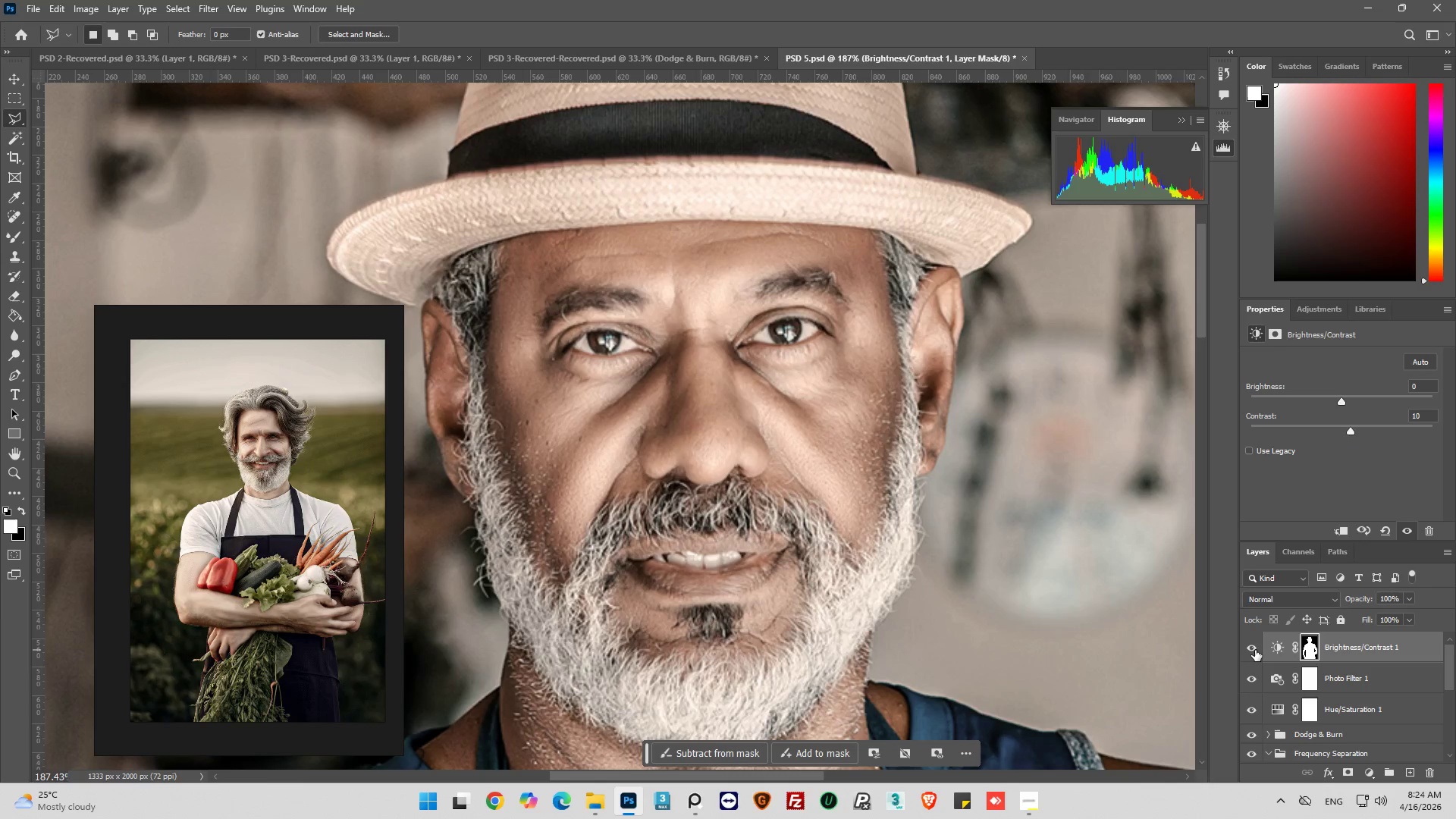 
left_click([1255, 650])
 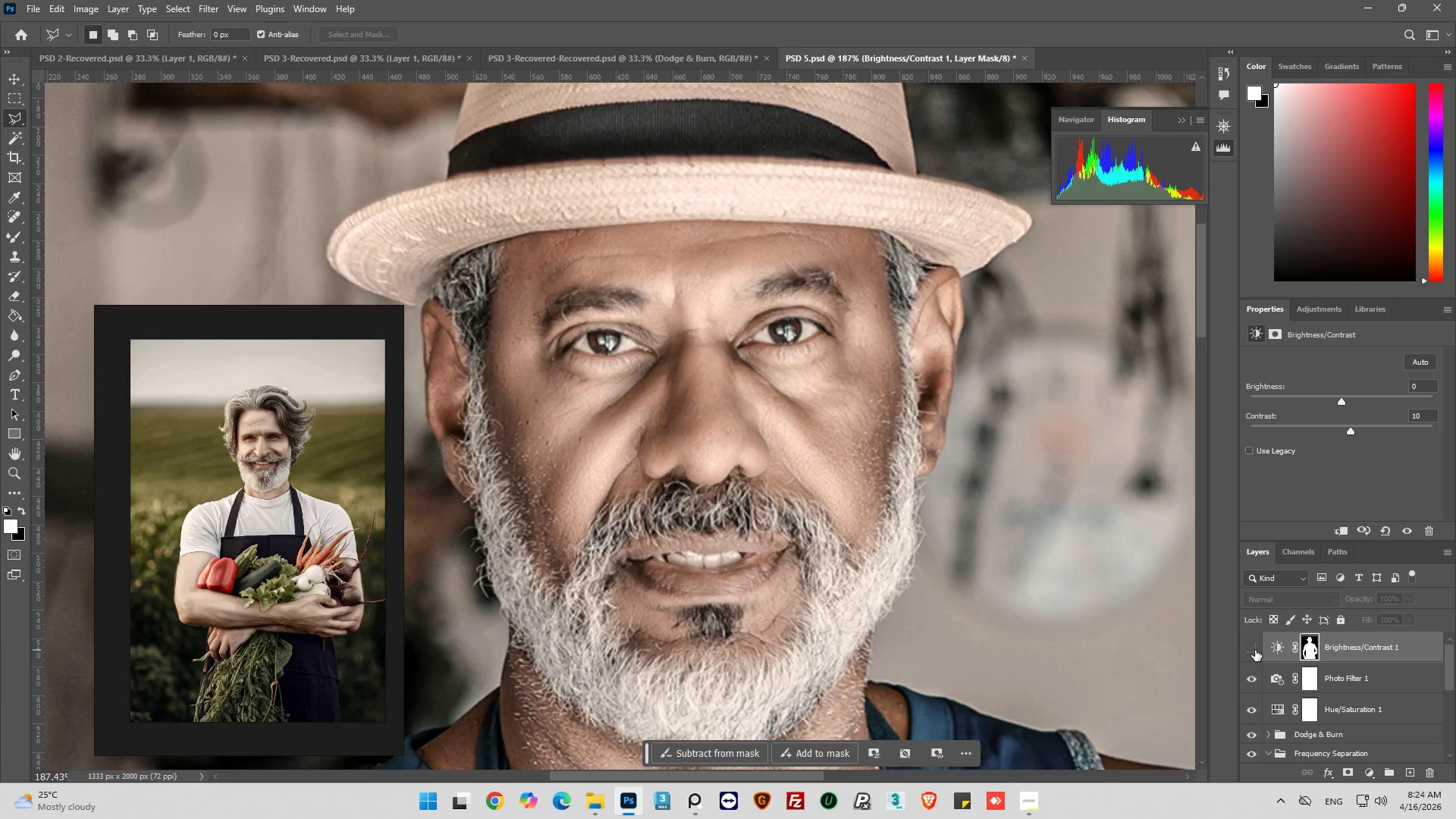 
left_click([1255, 650])
 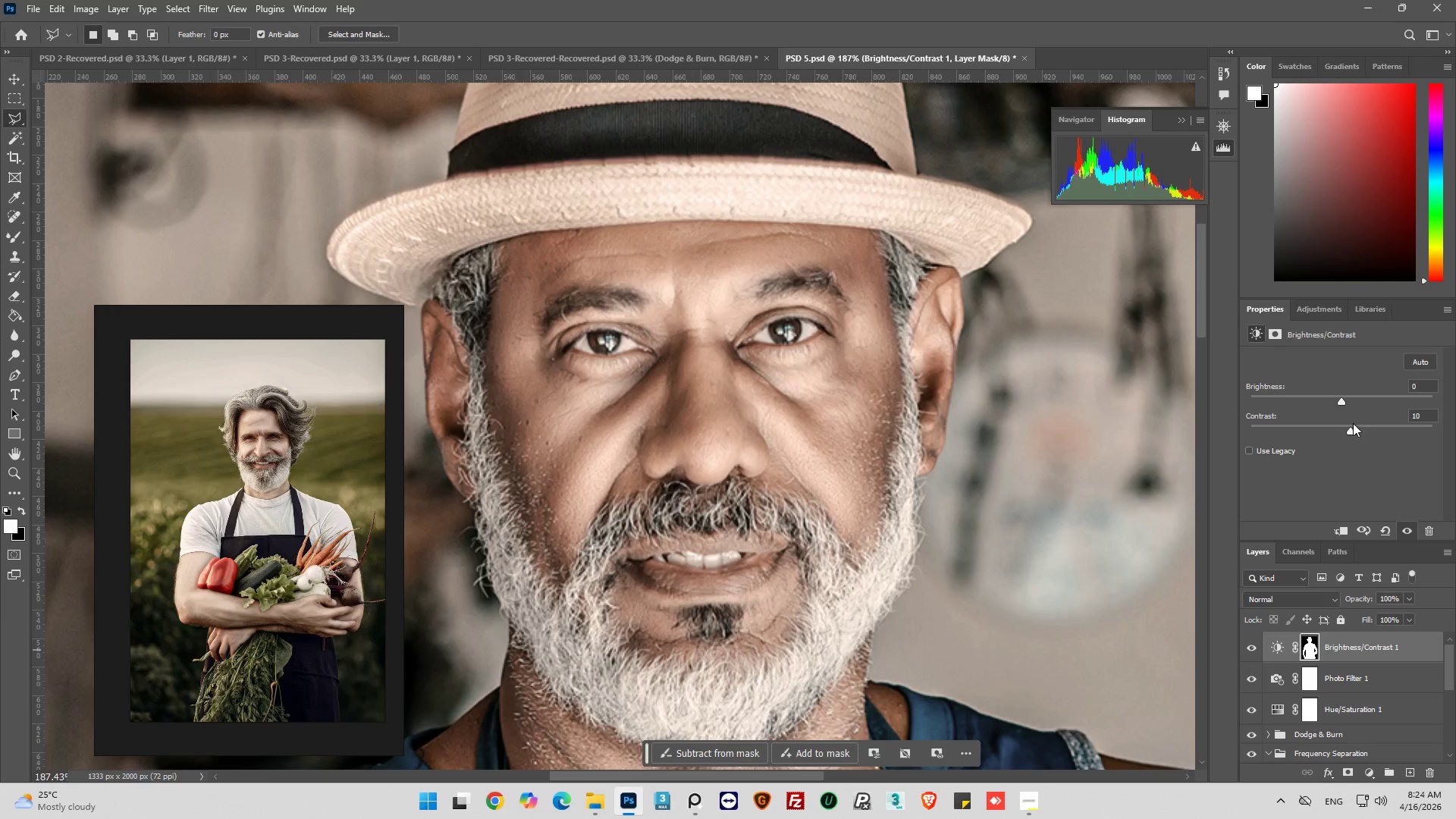 
left_click_drag(start_coordinate=[1352, 426], to_coordinate=[1369, 433])
 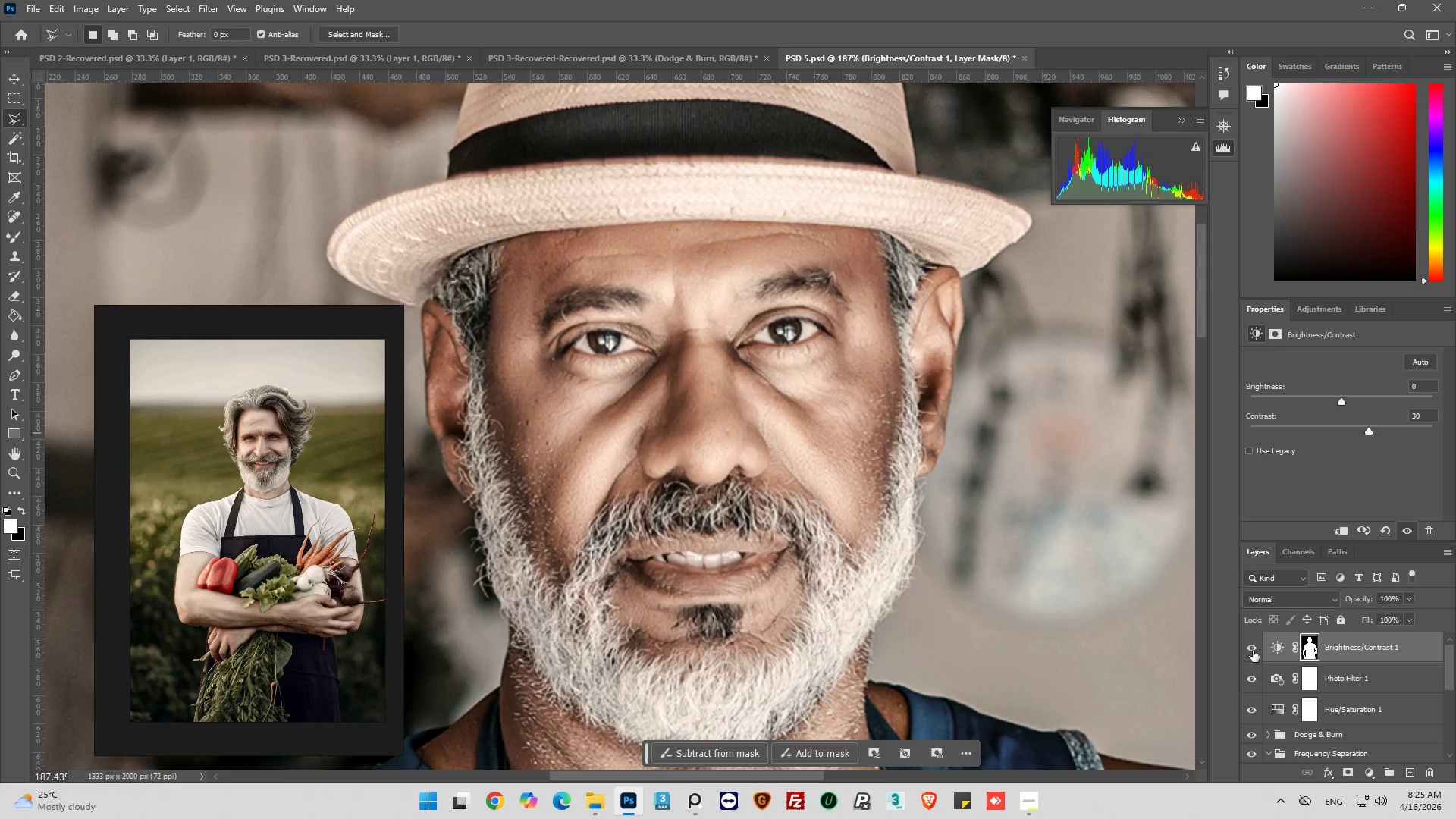 
left_click([1253, 651])
 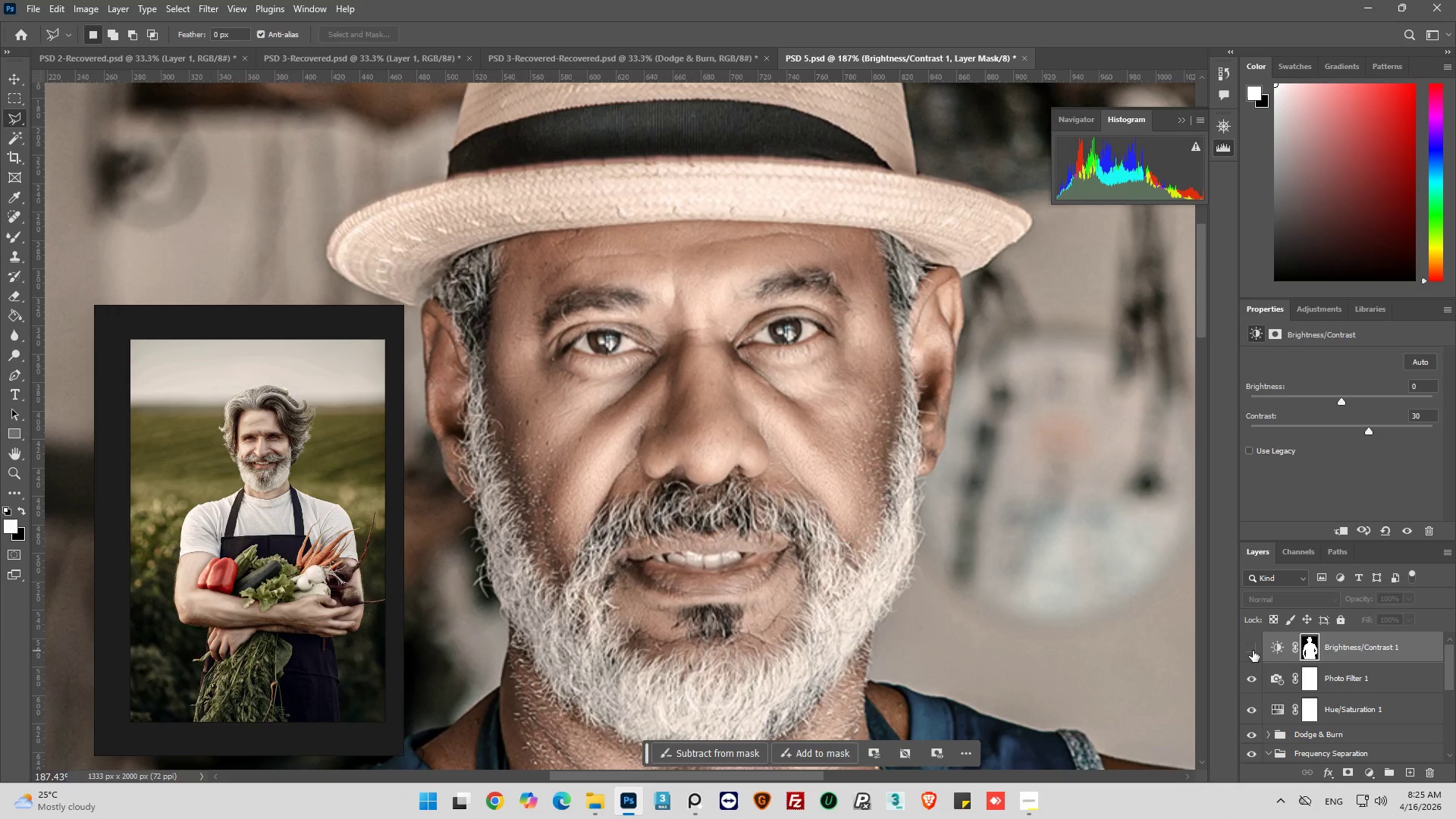 
left_click([1253, 651])
 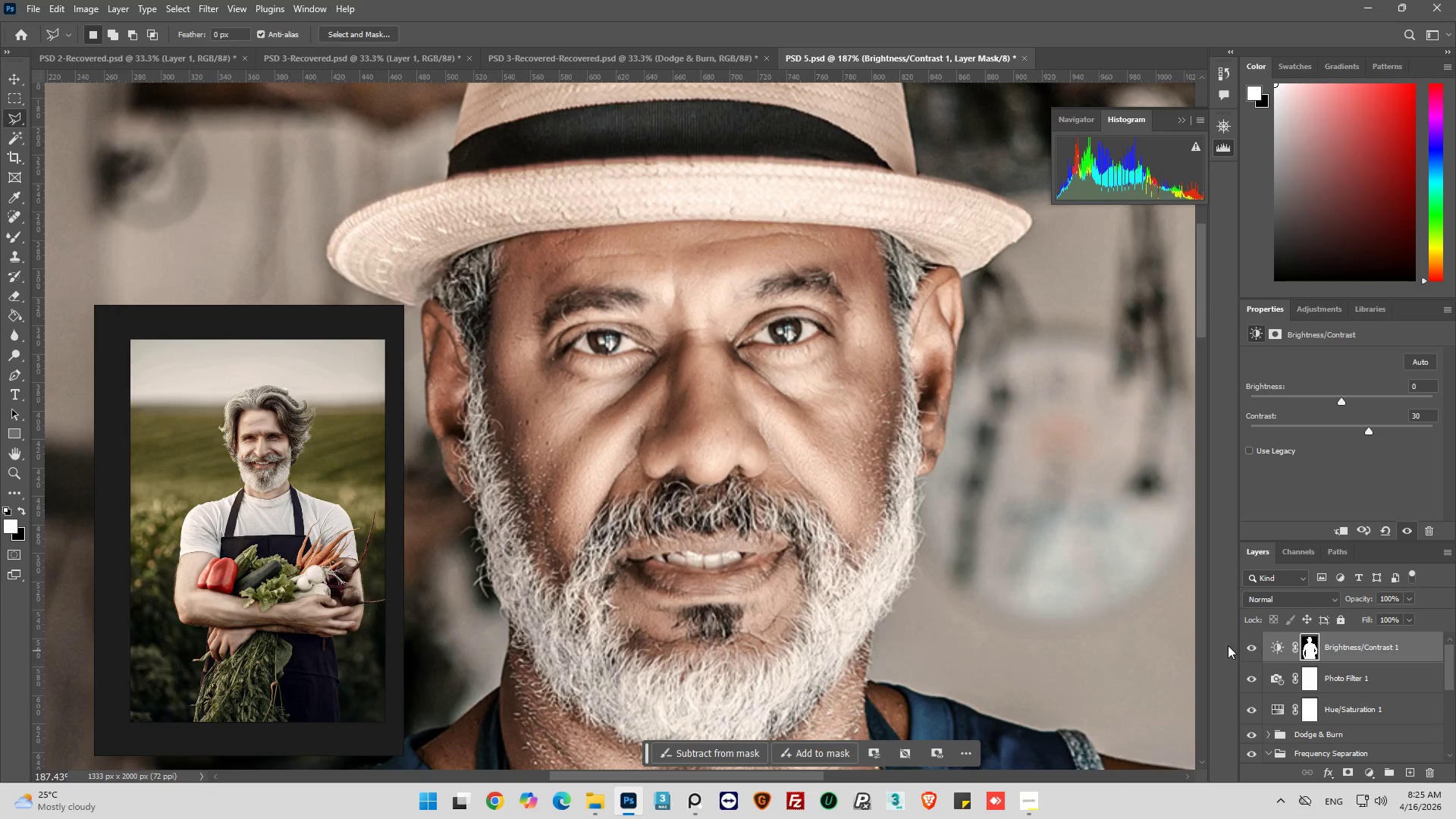 
hold_key(key=AltLeft, duration=0.69)
 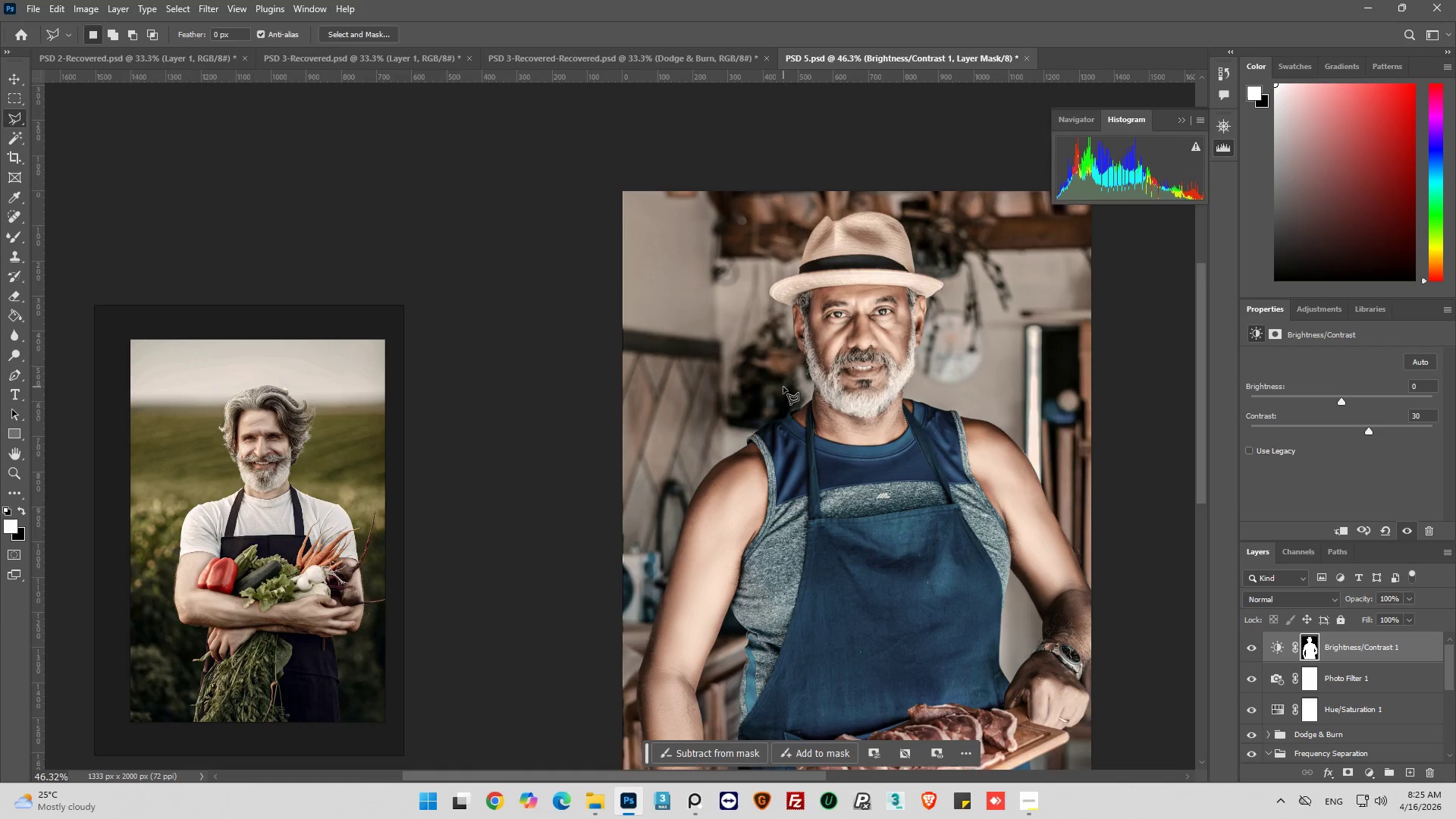 
key(Alt+AltLeft)
 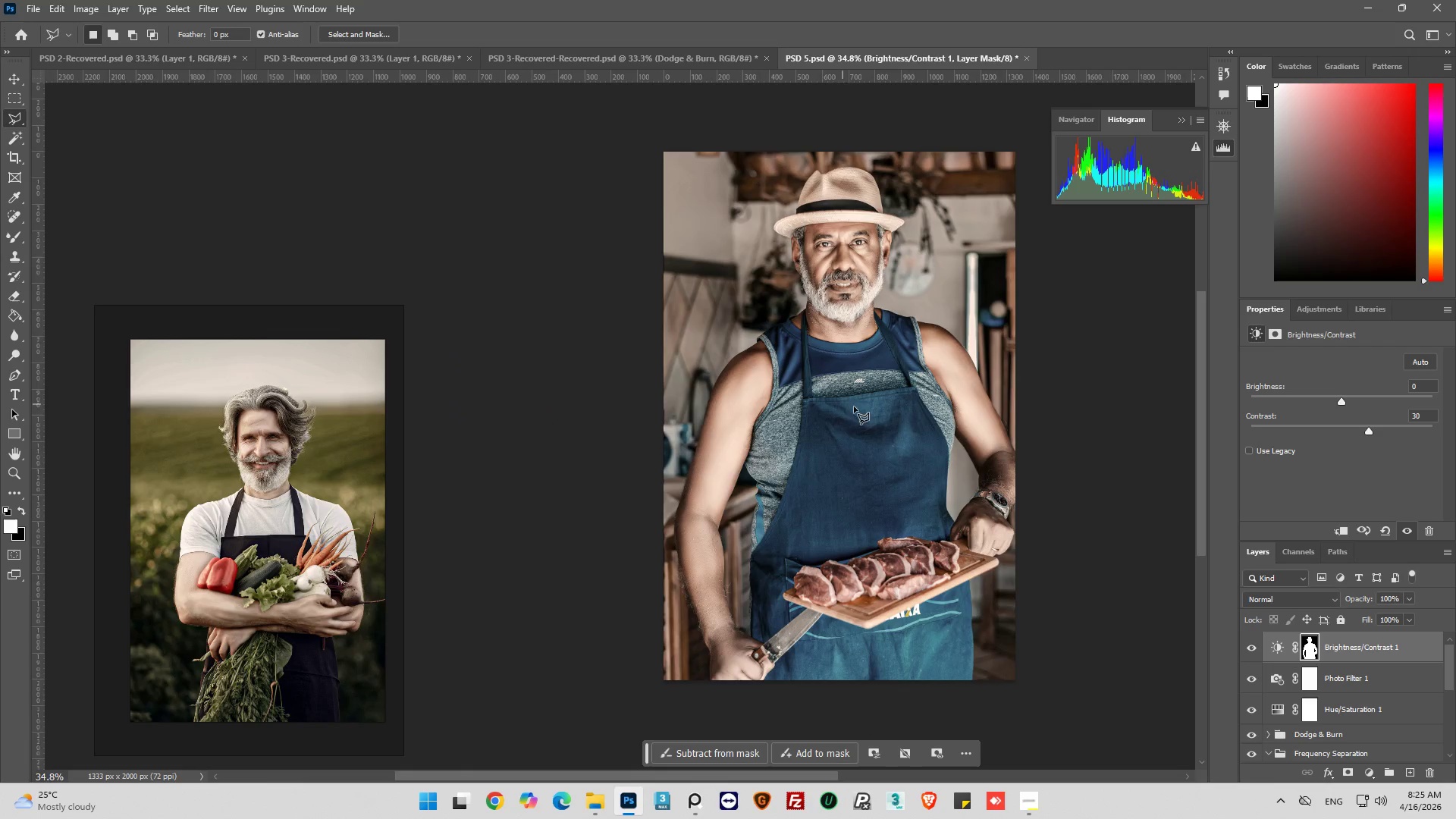 
hold_key(key=AltLeft, duration=0.39)
scroll: coordinate [1016, 430], scroll_direction: down, amount: 35.0
 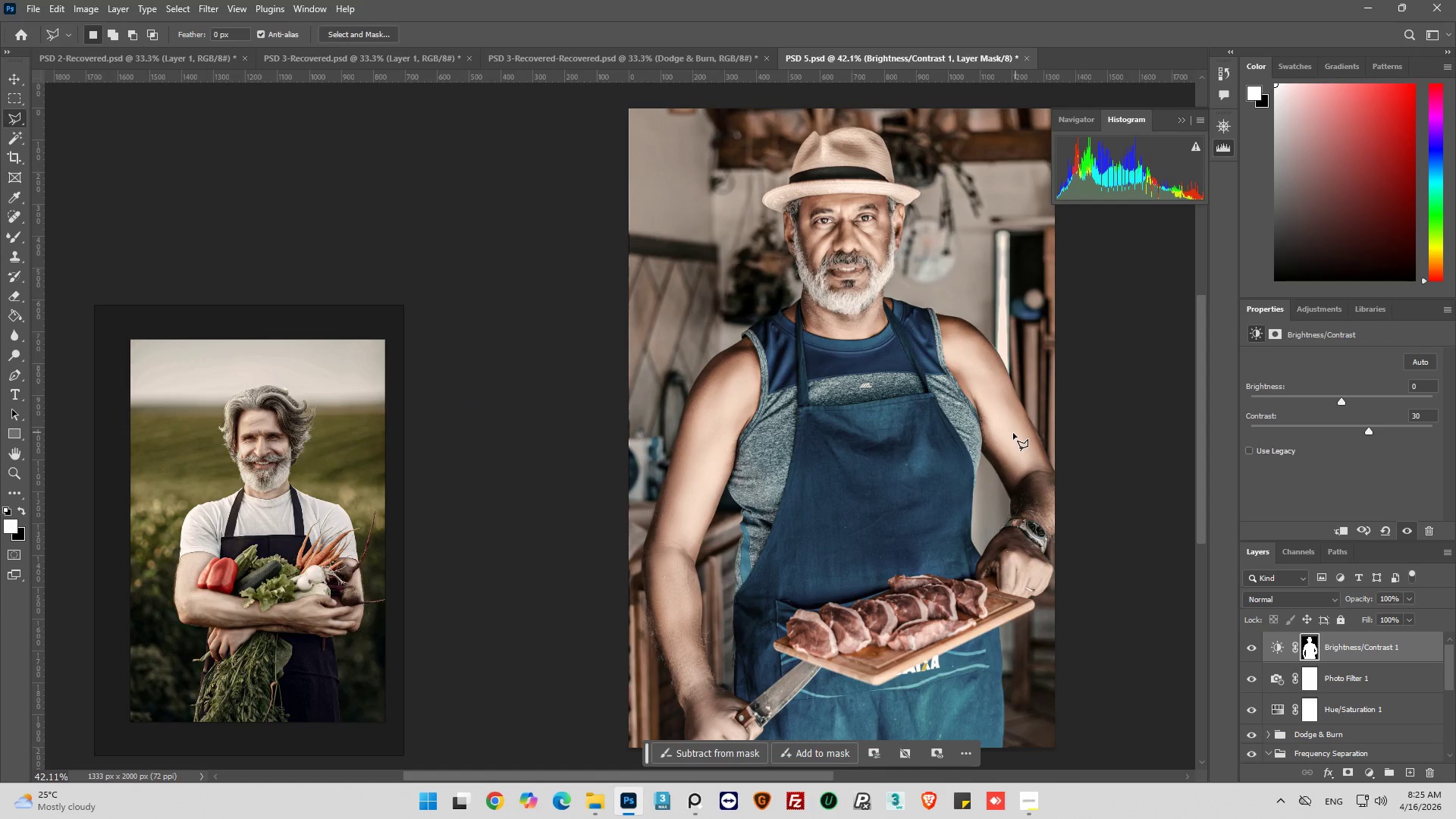 
wait(10.84)
 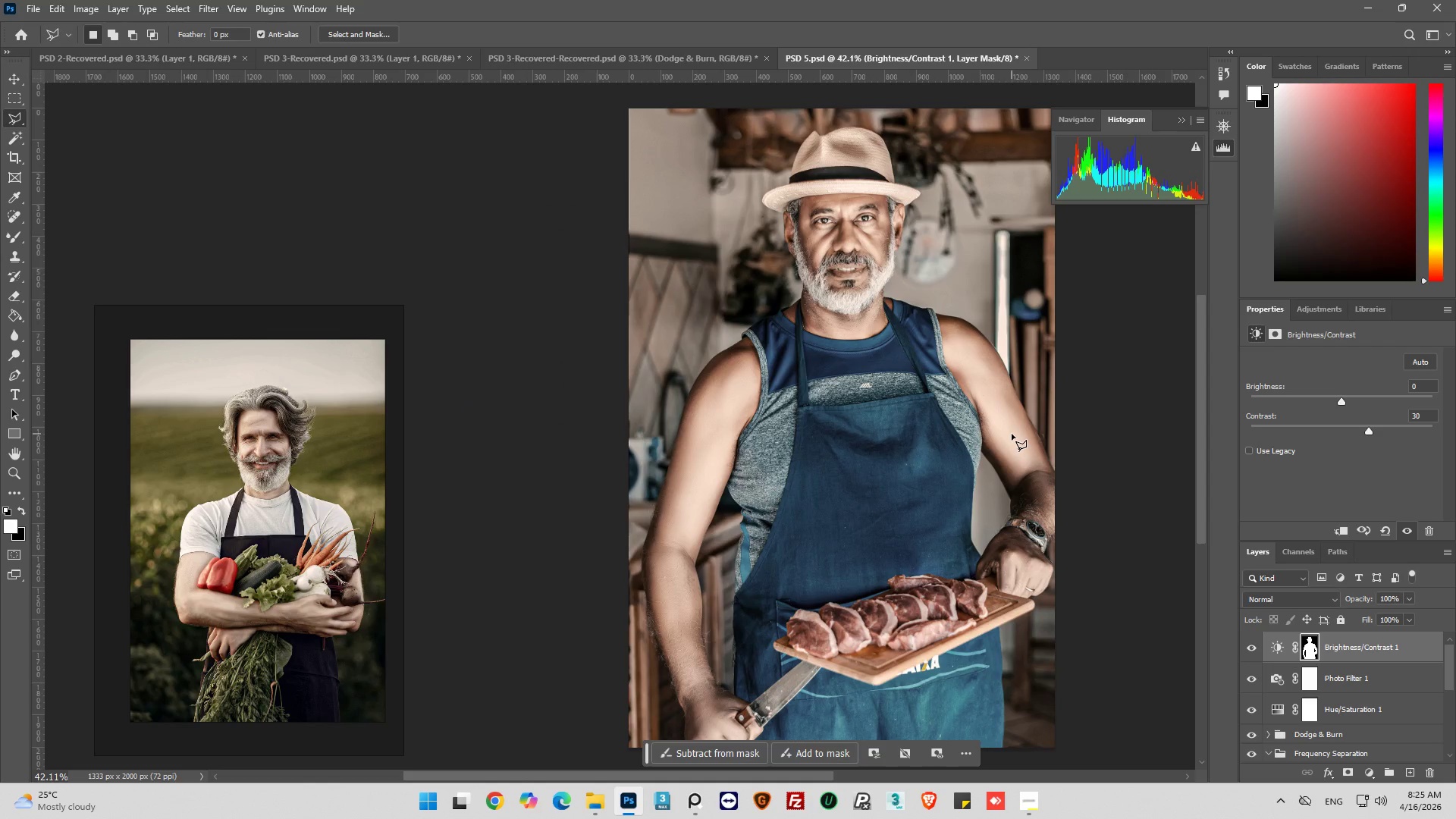 
hold_key(key=AltLeft, duration=0.38)
scroll: coordinate [1075, 370], scroll_direction: up, amount: 3.0
 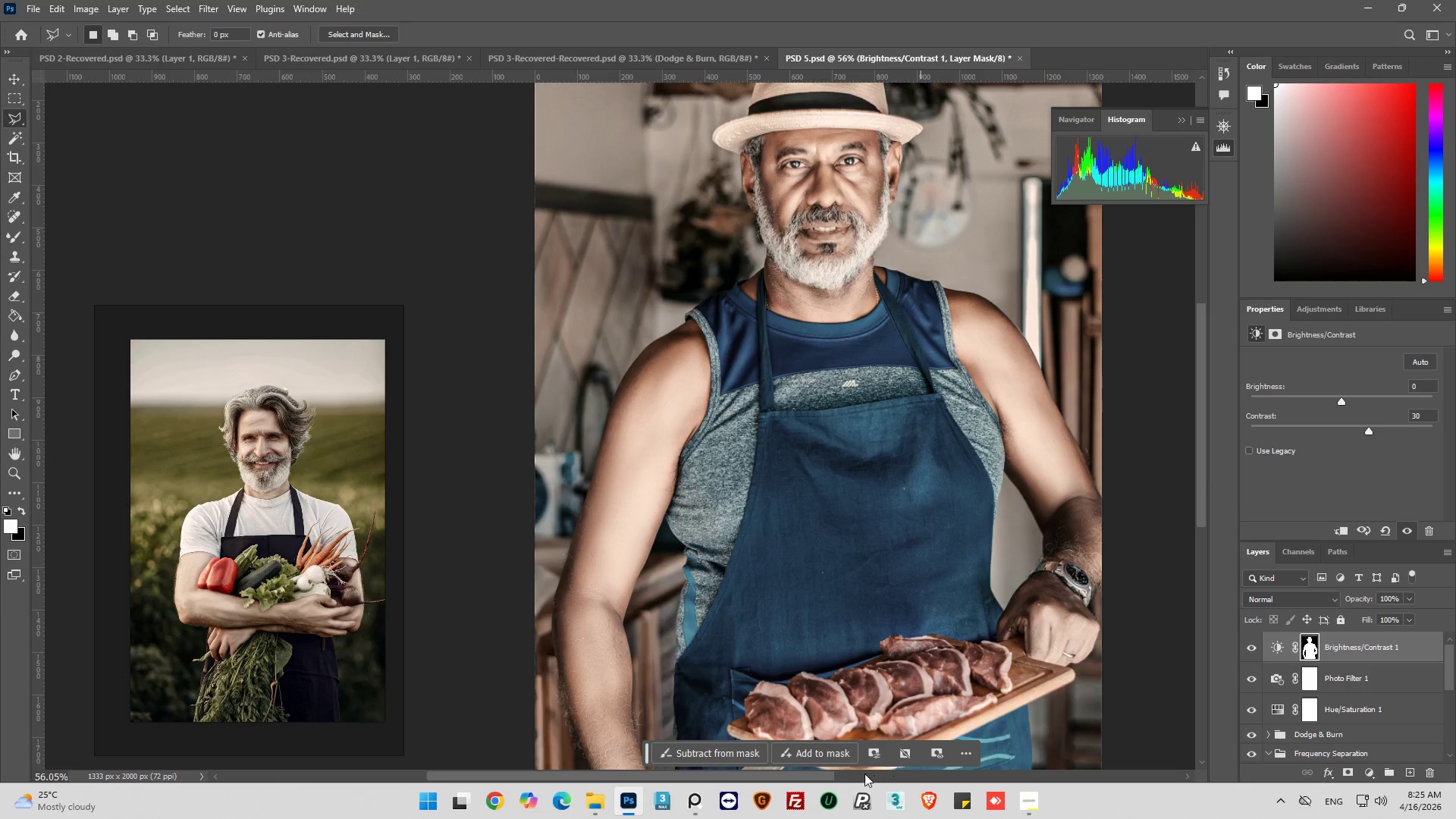 
left_click_drag(start_coordinate=[819, 778], to_coordinate=[892, 770])
 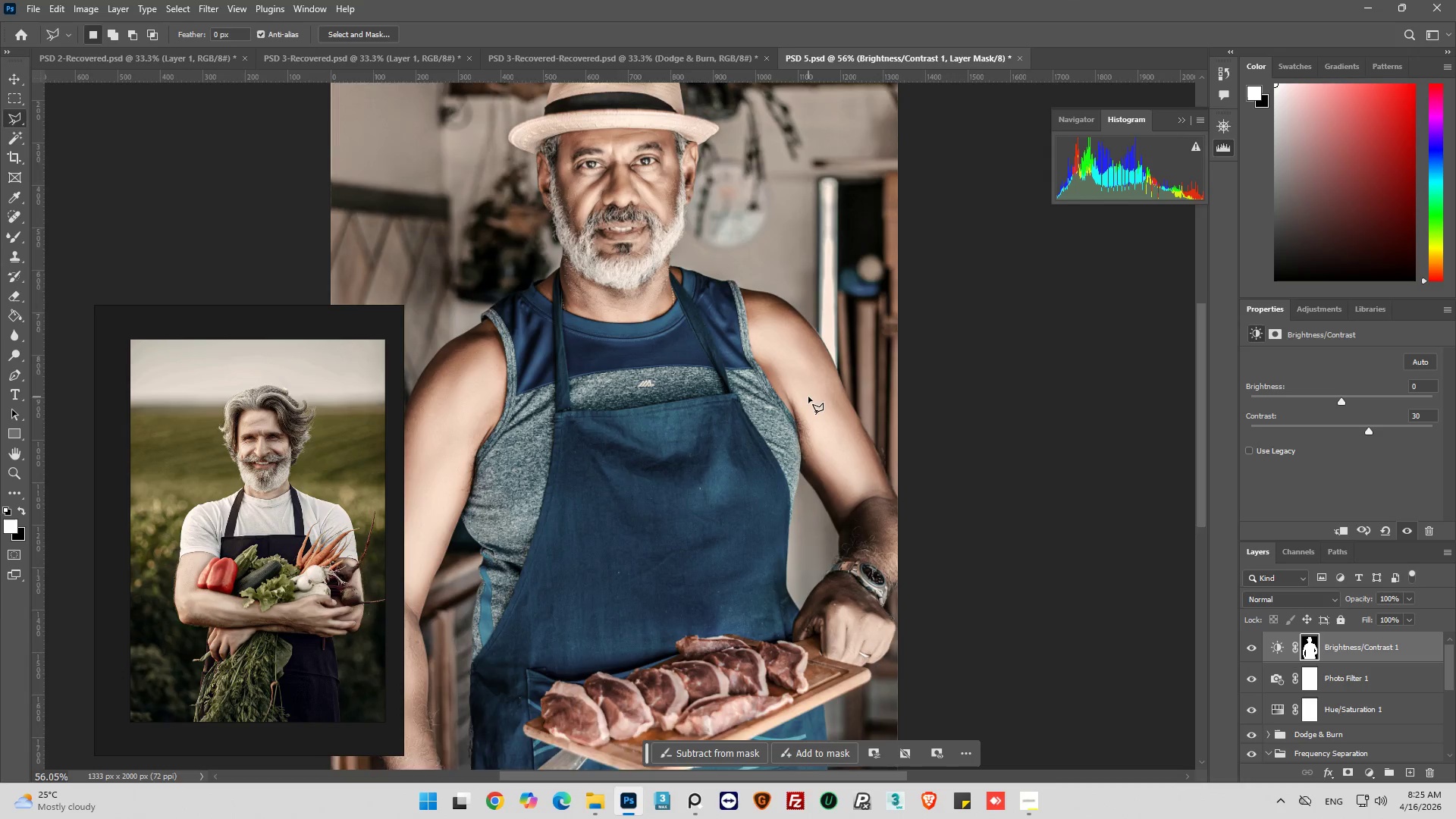 
hold_key(key=AltLeft, duration=0.7)
scroll: coordinate [578, 246], scroll_direction: up, amount: 23.0
 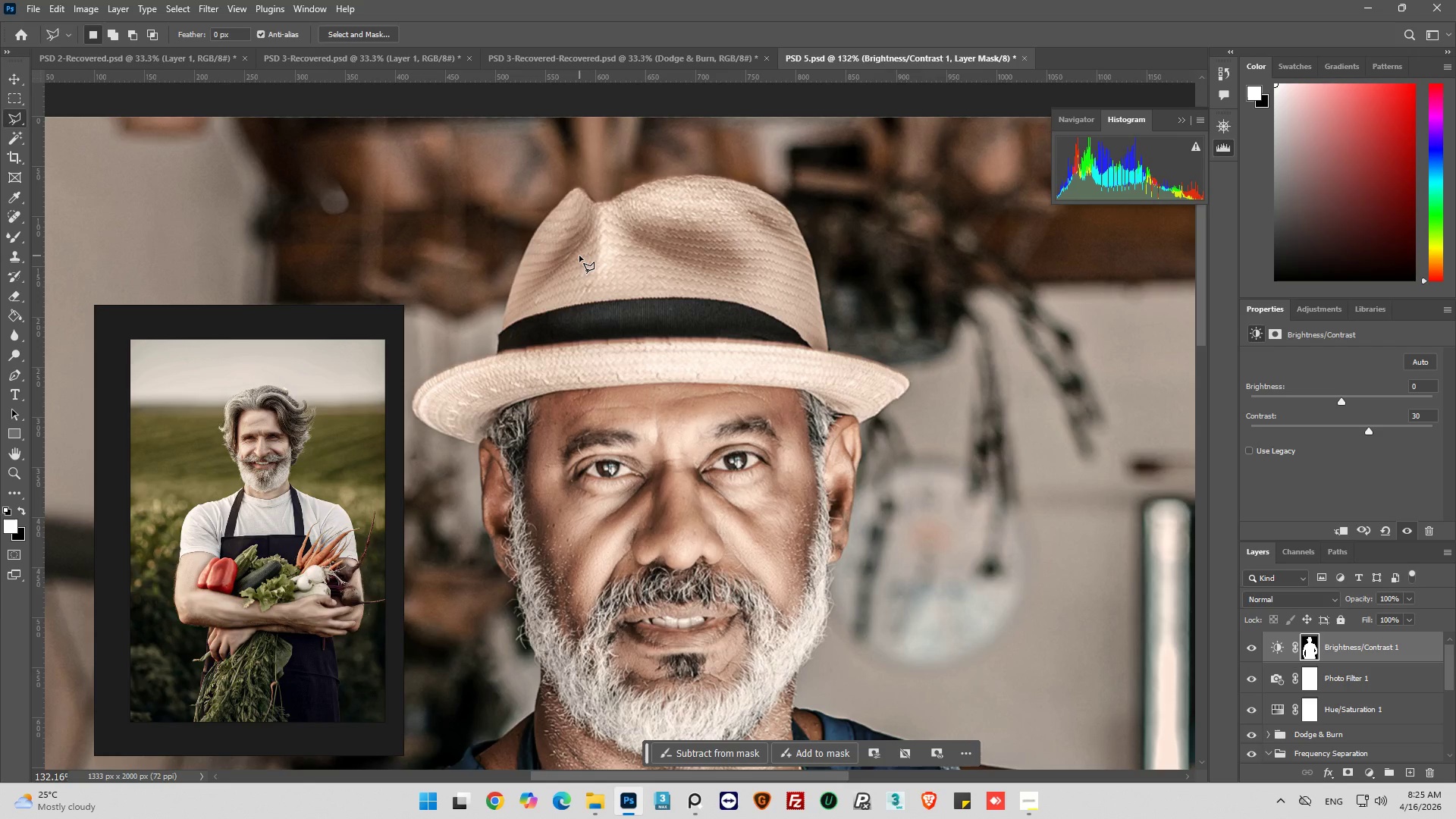 
hold_key(key=AltLeft, duration=0.31)
scroll: coordinate [799, 321], scroll_direction: down, amount: 19.0
 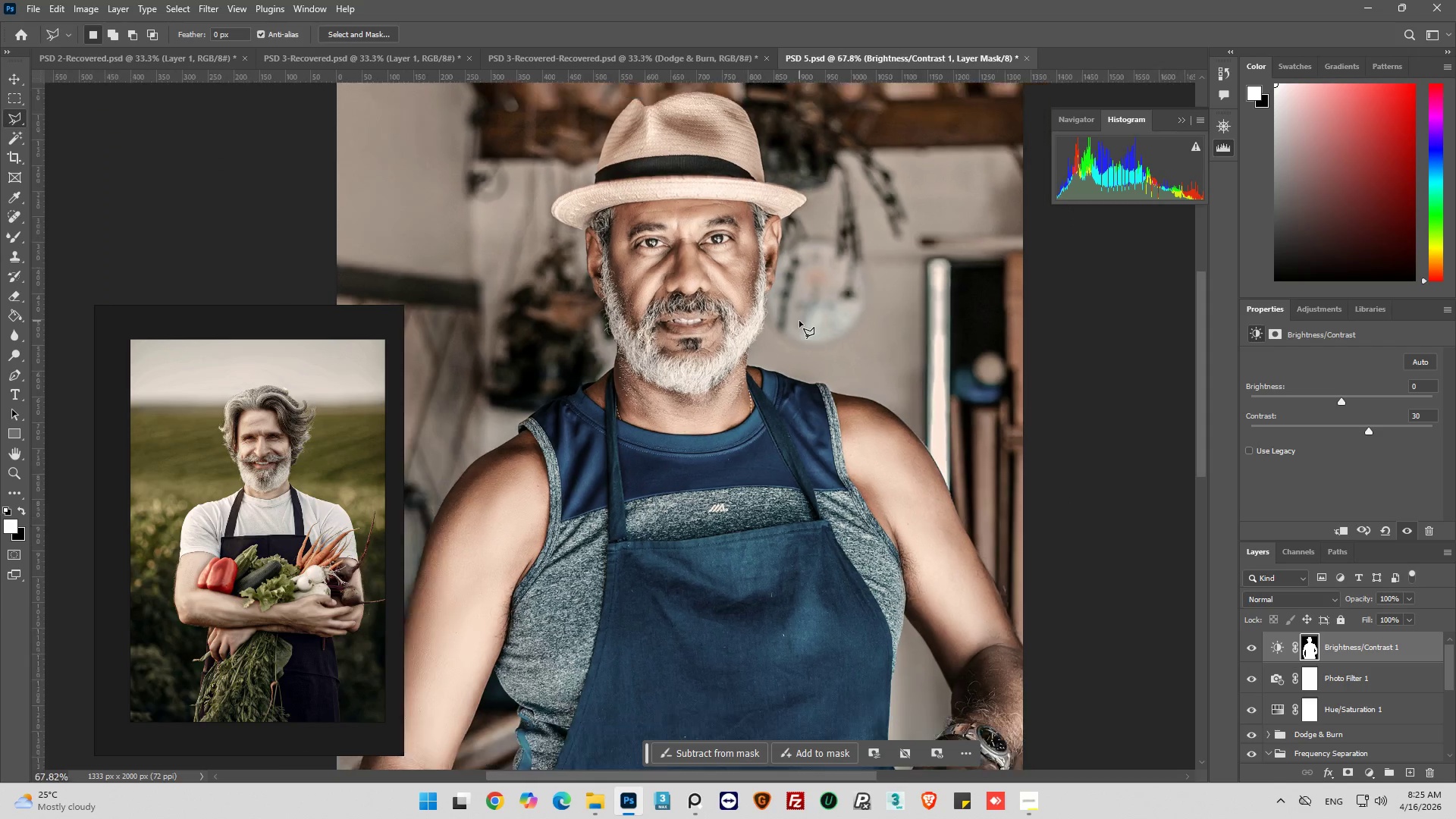 
key(Alt+AltLeft)
 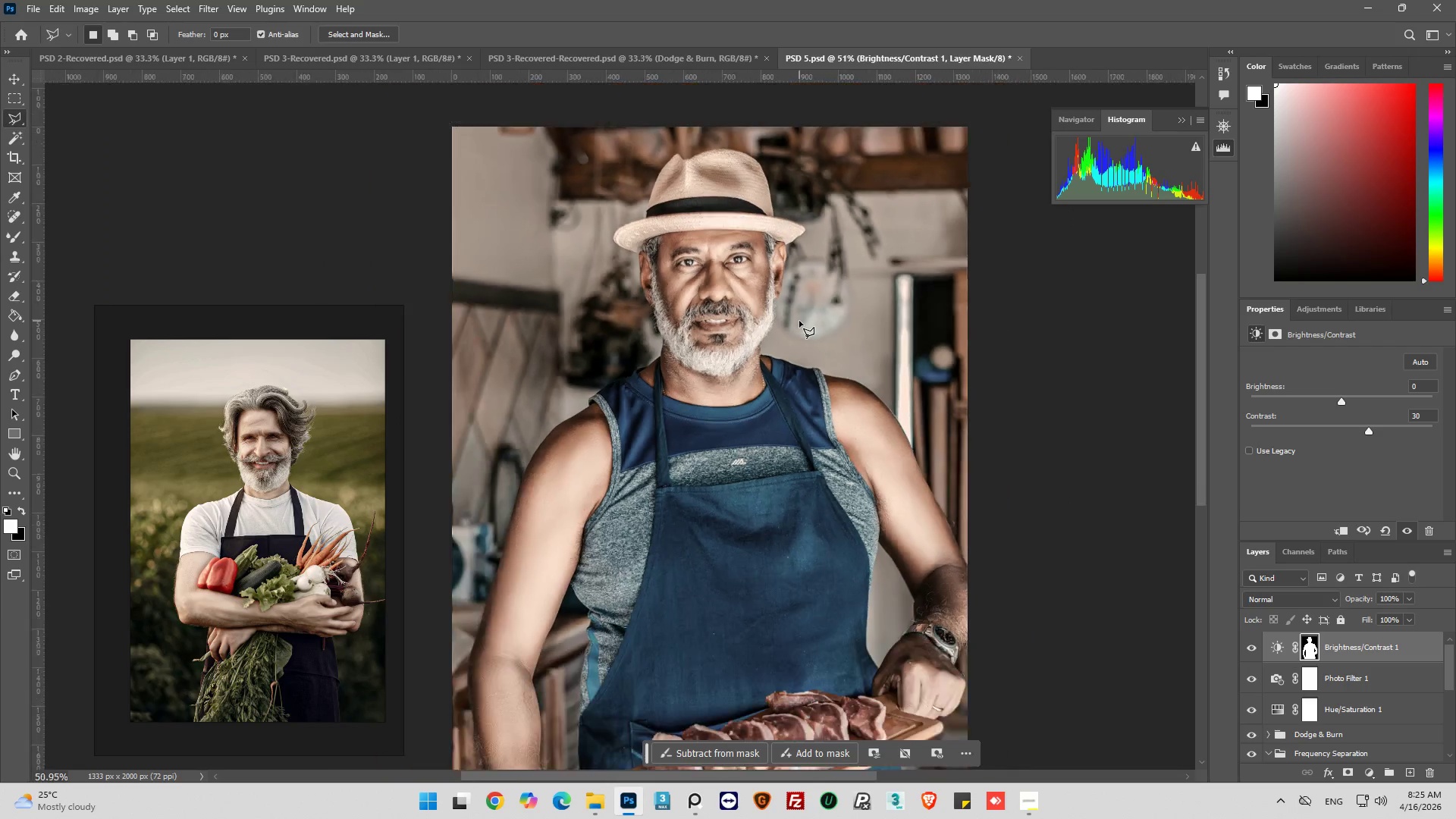 
scroll: coordinate [786, 375], scroll_direction: down, amount: 14.0
 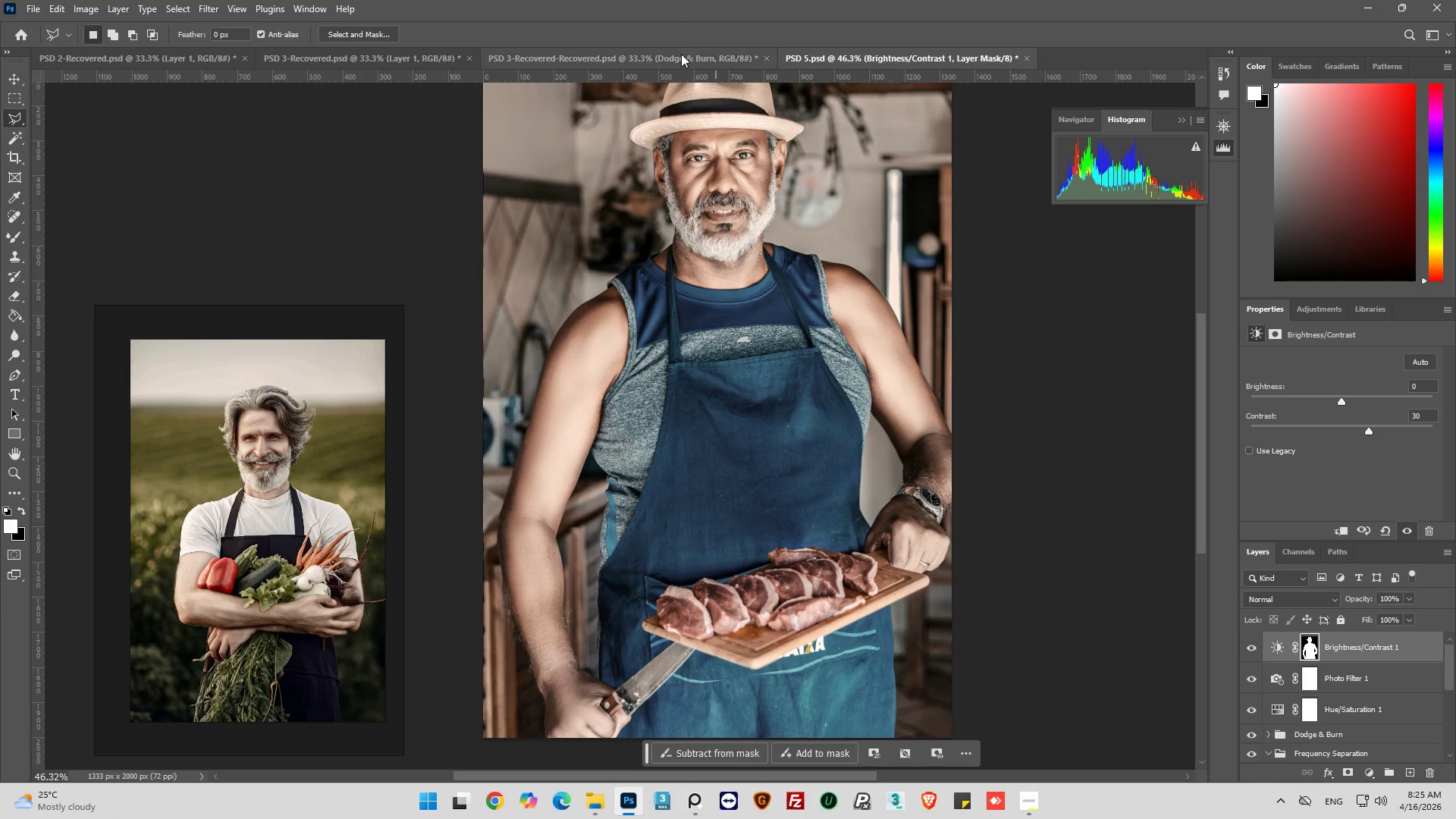 
left_click([681, 56])
 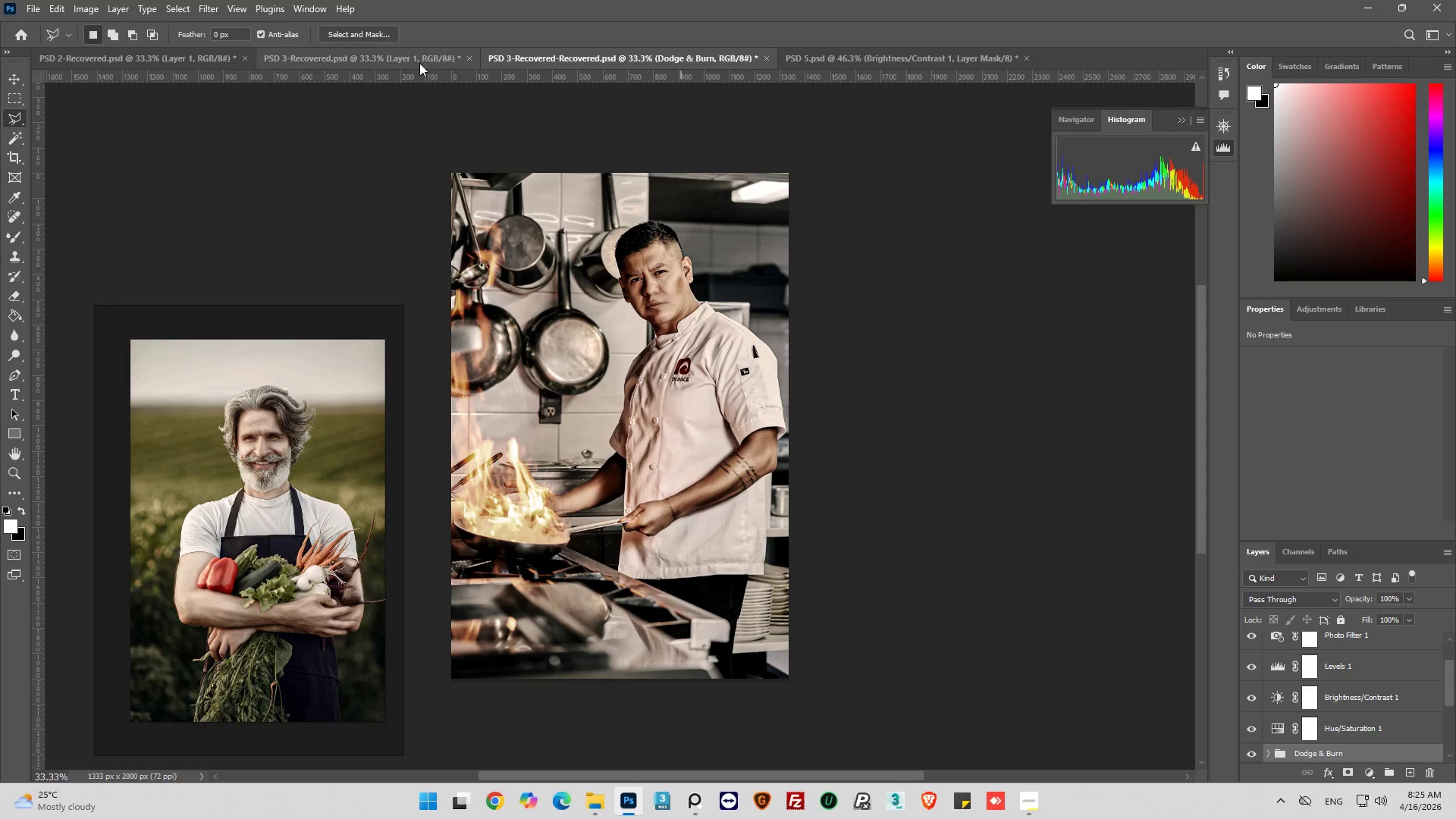 
left_click([416, 58])
 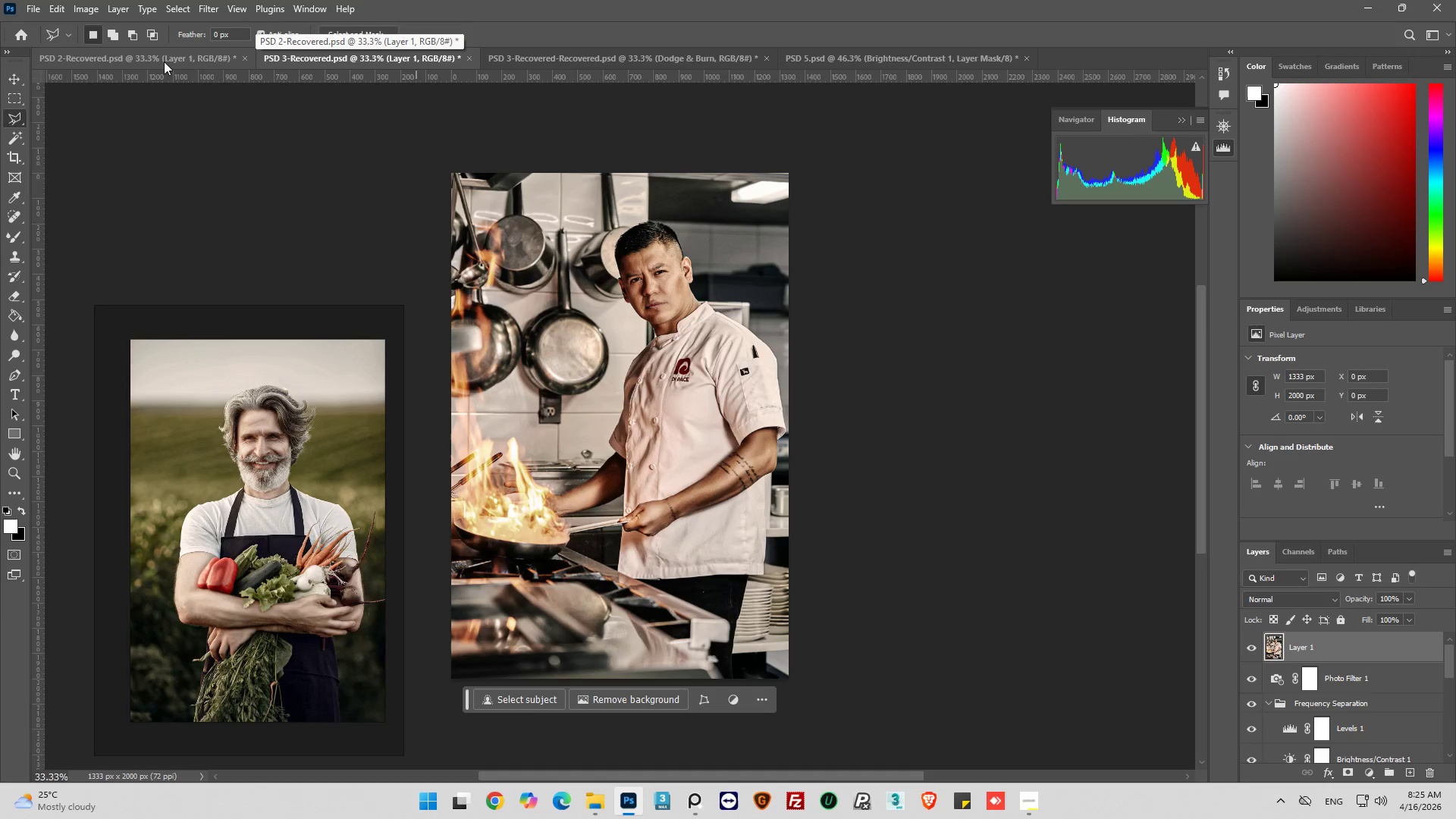 
left_click([163, 61])
 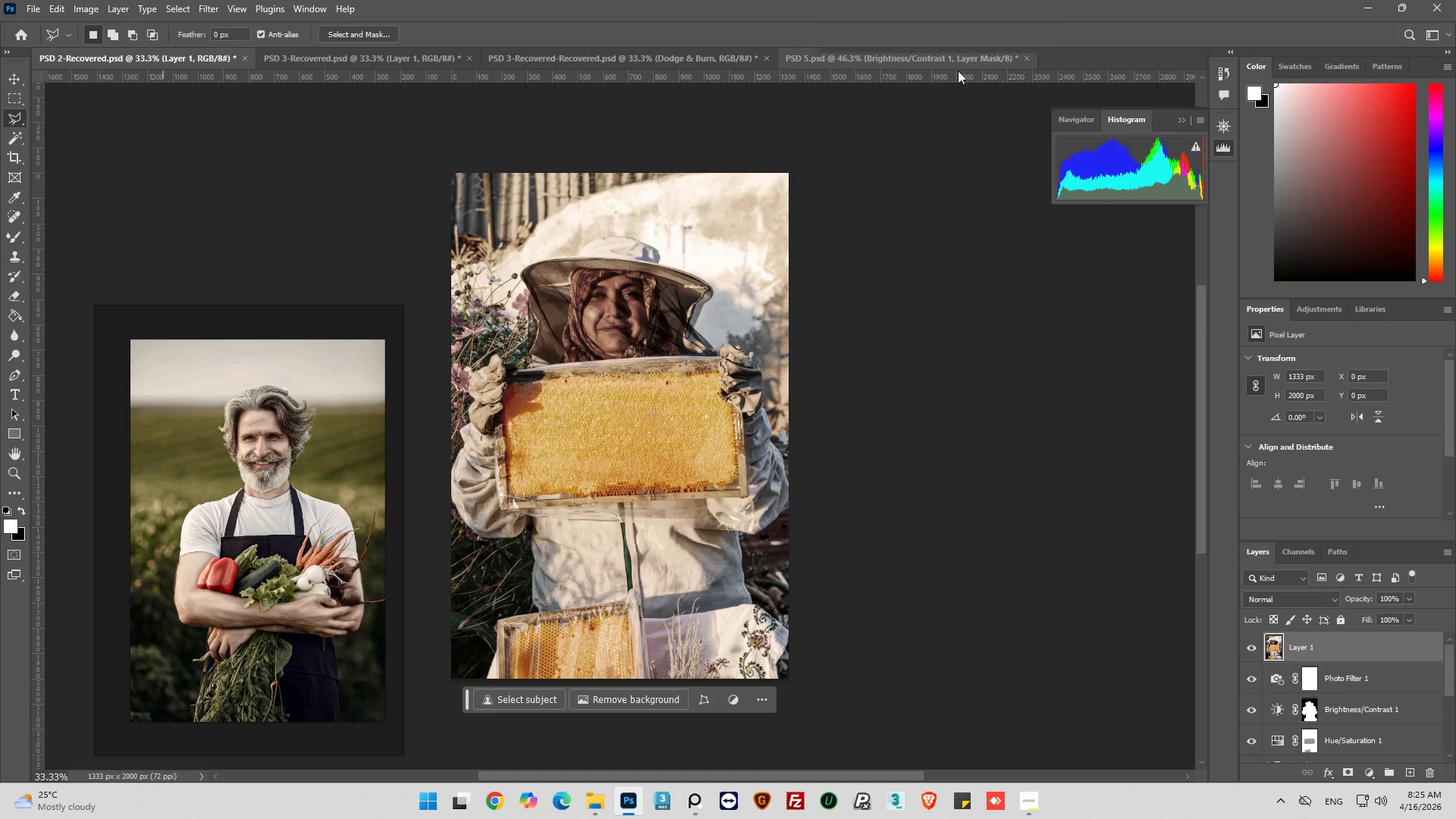 
left_click([943, 61])
 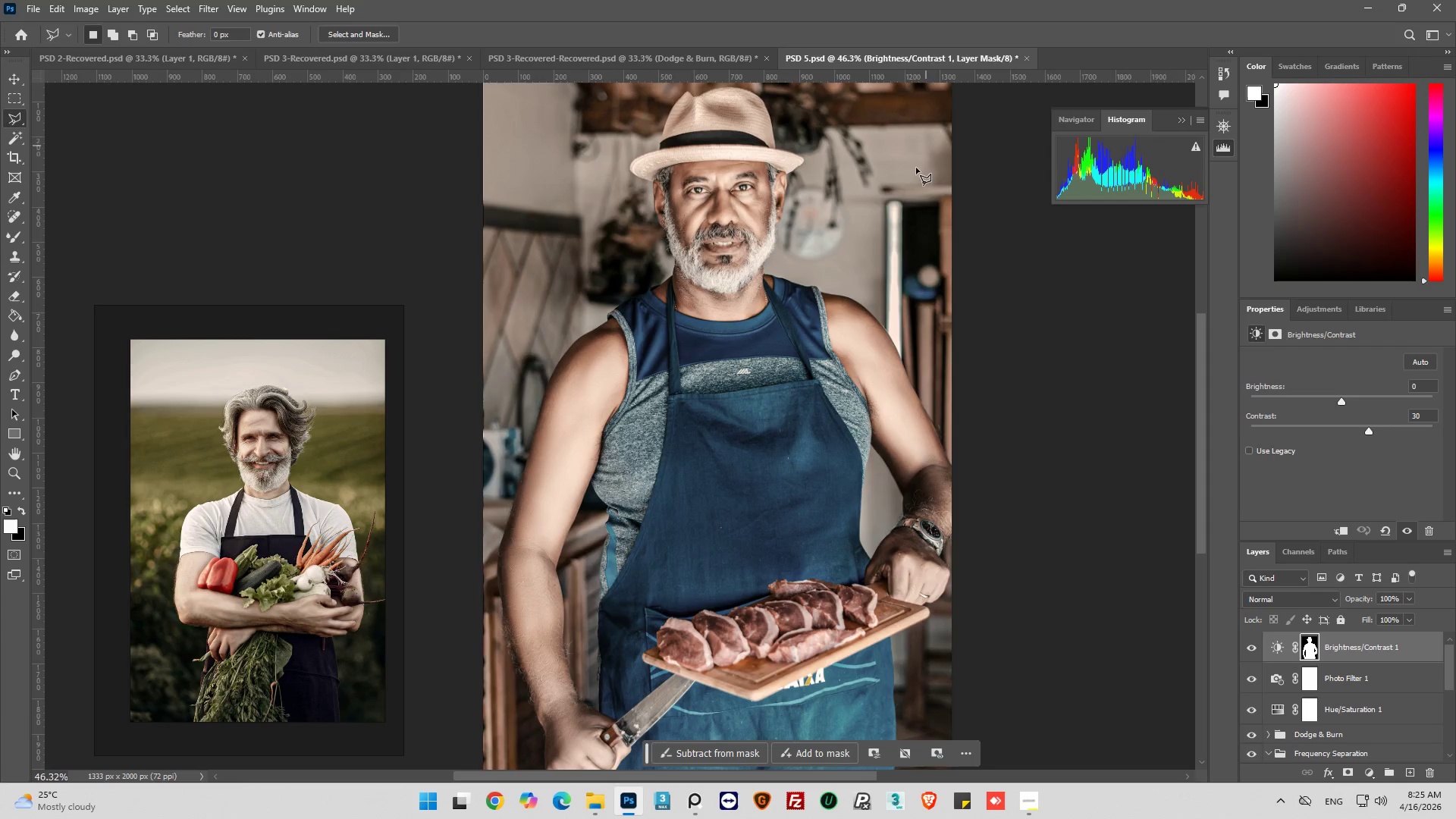 
key(Alt+AltLeft)
 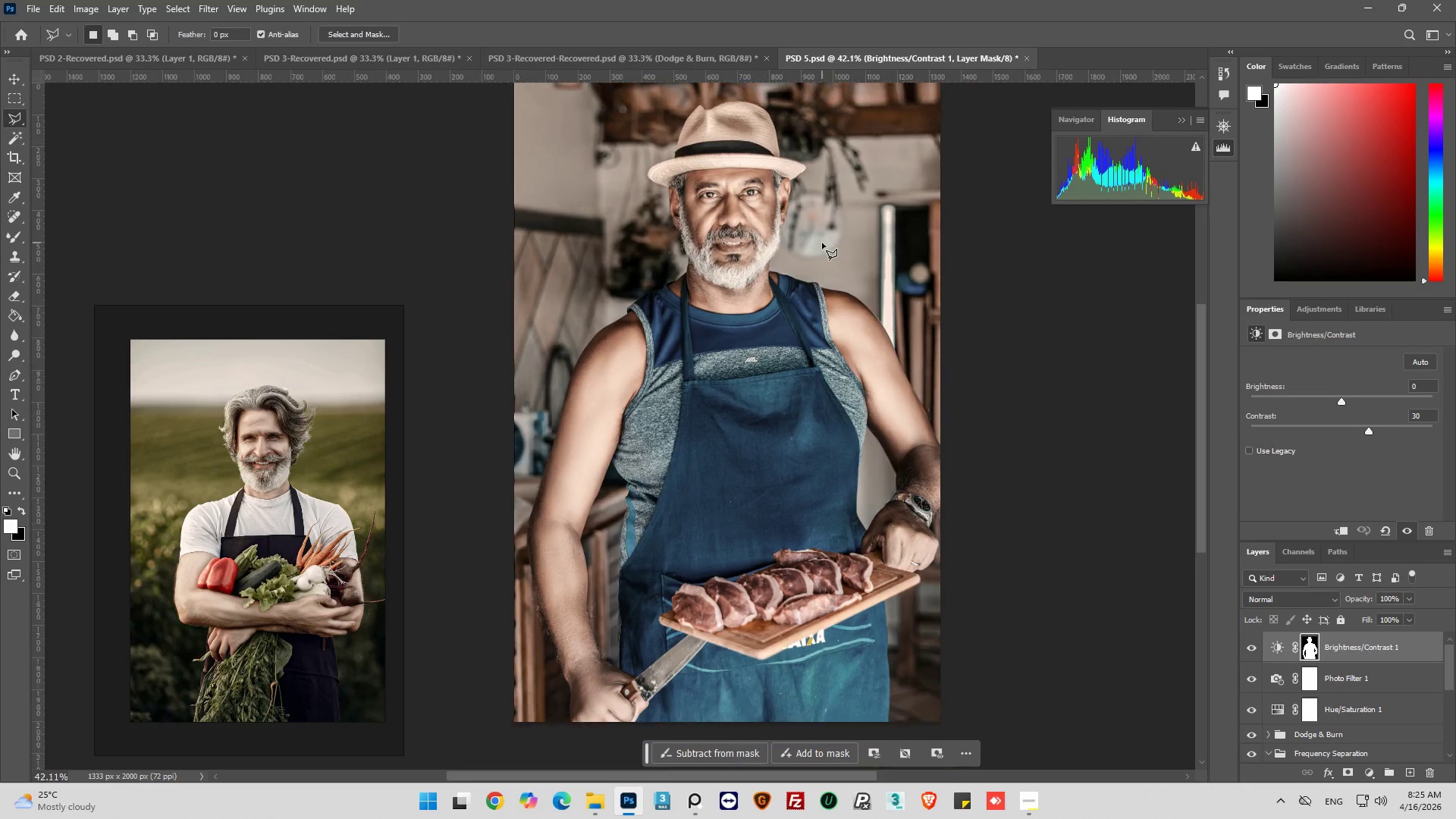 
hold_key(key=AltLeft, duration=0.81)
scroll: coordinate [682, 264], scroll_direction: up, amount: 10.0
 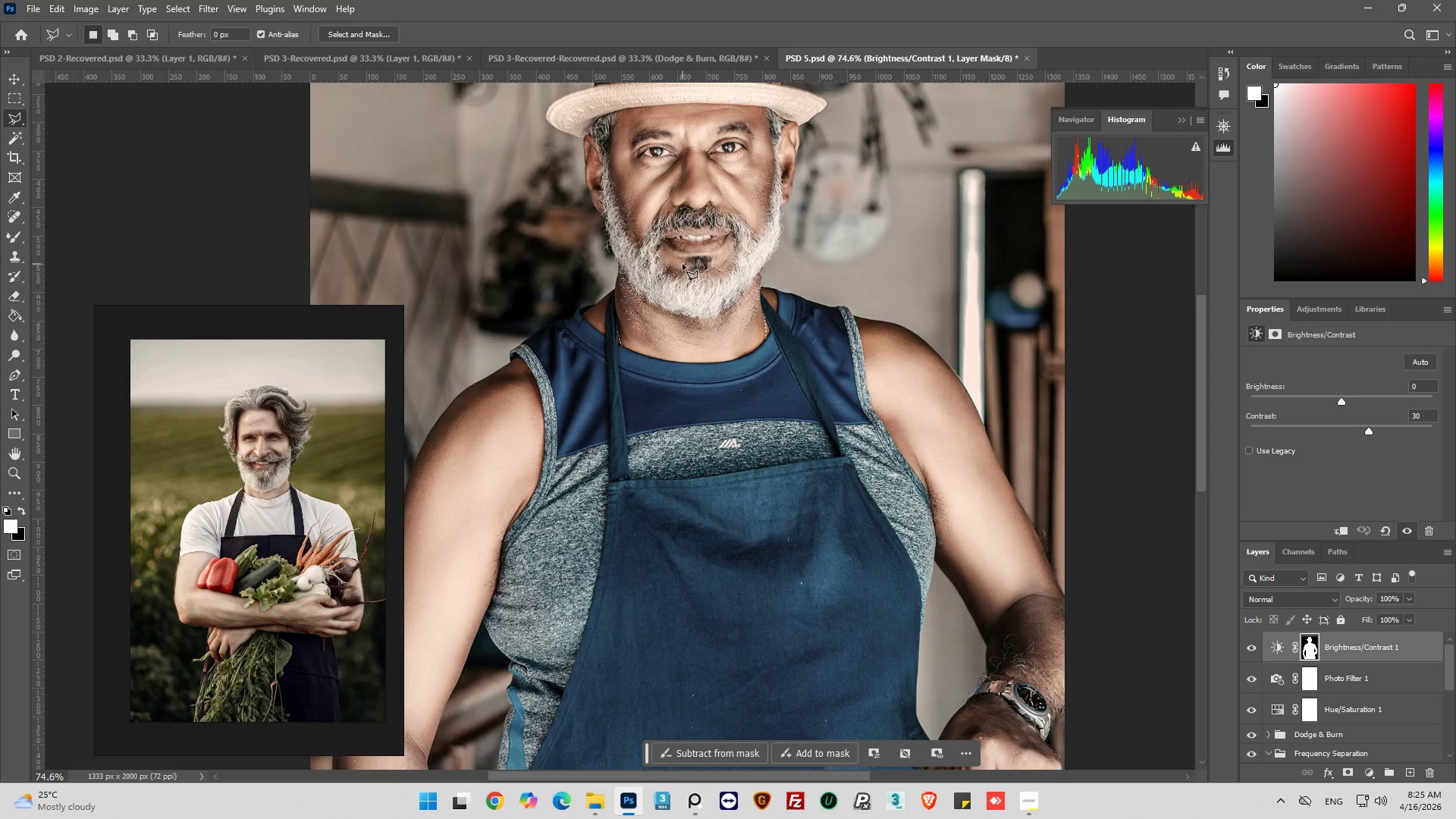 
hold_key(key=AltLeft, duration=0.62)
scroll: coordinate [683, 223], scroll_direction: up, amount: 11.0
 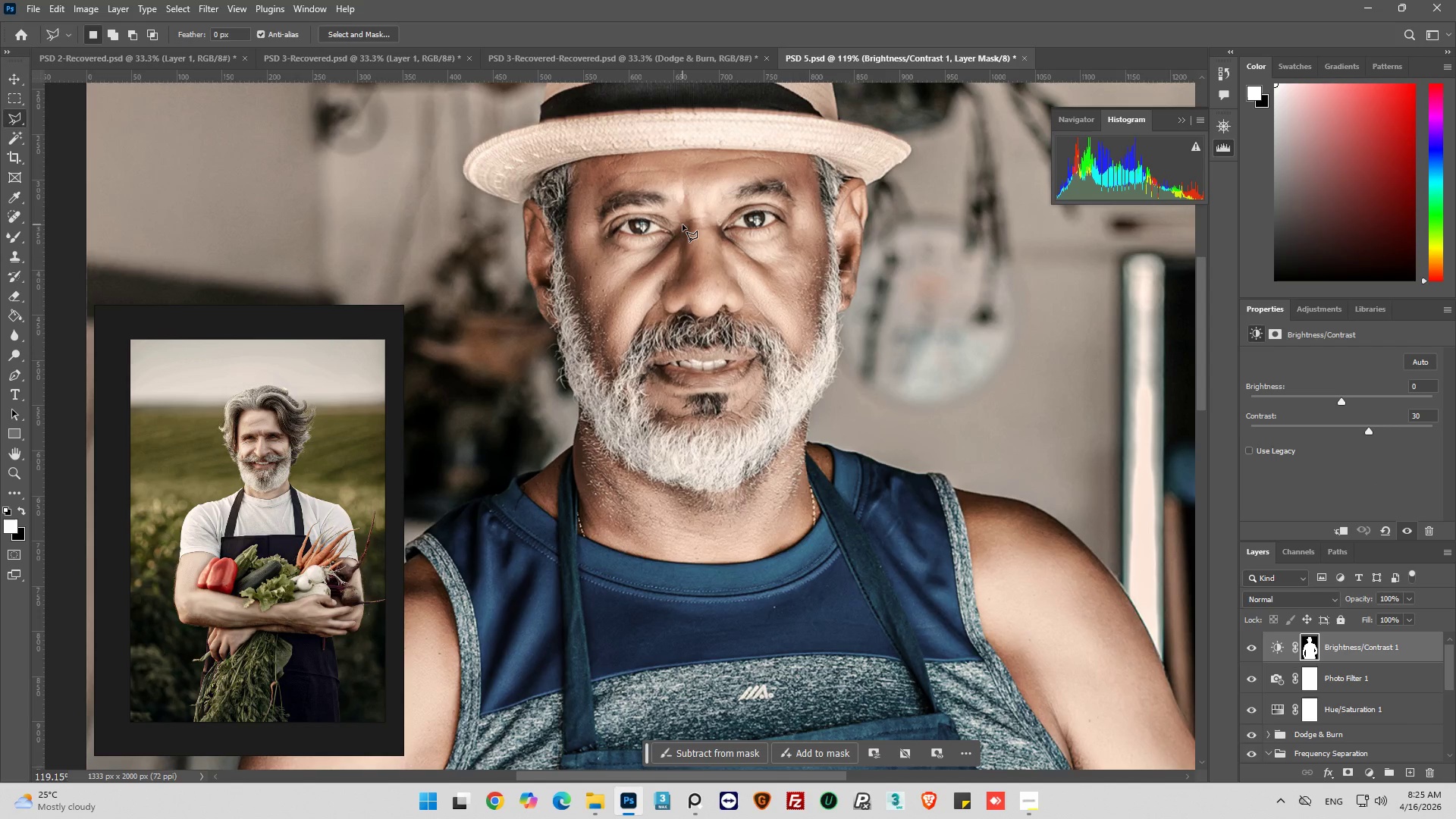 
key(Alt+AltLeft)
 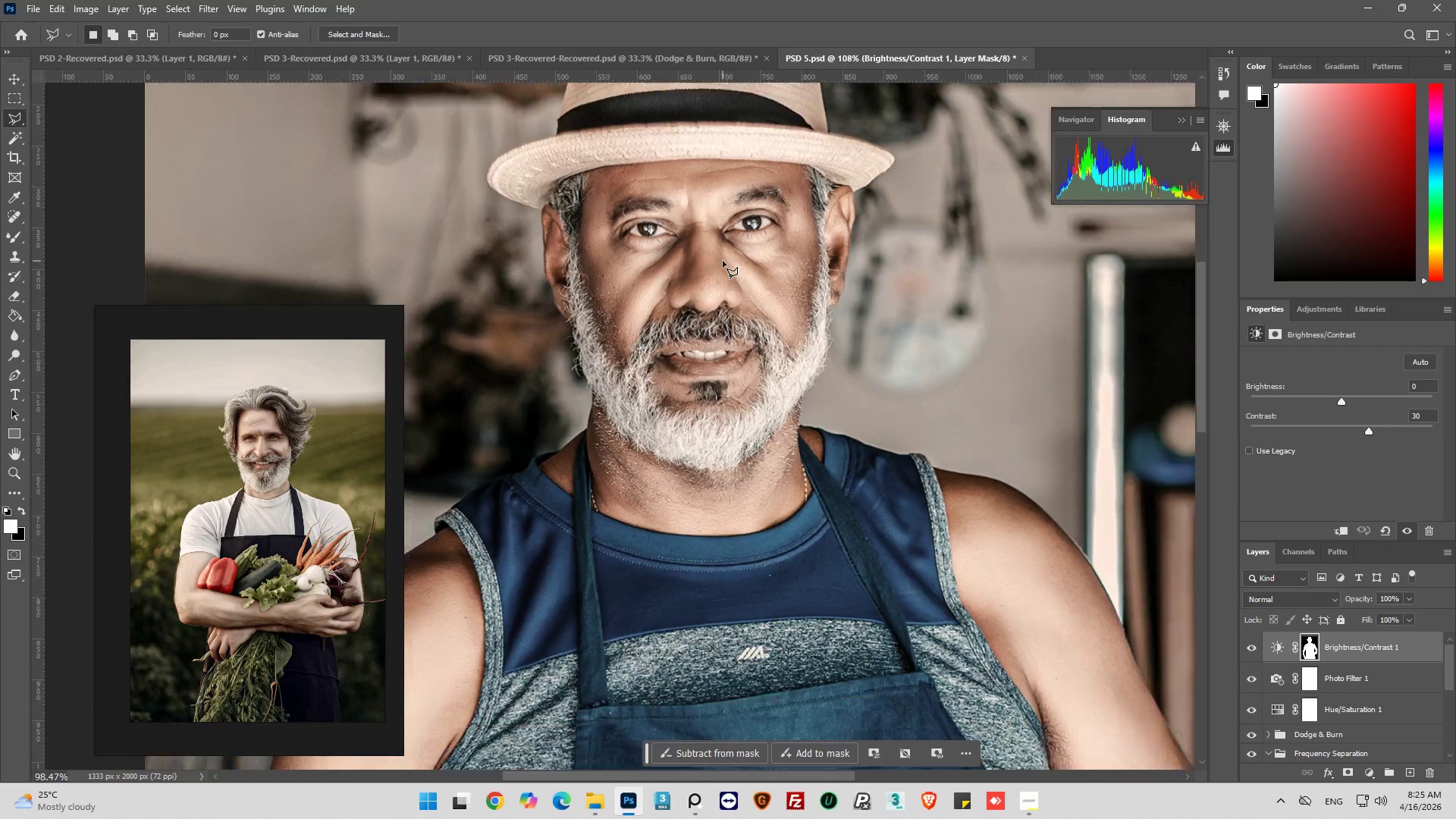 
key(Alt+AltLeft)
 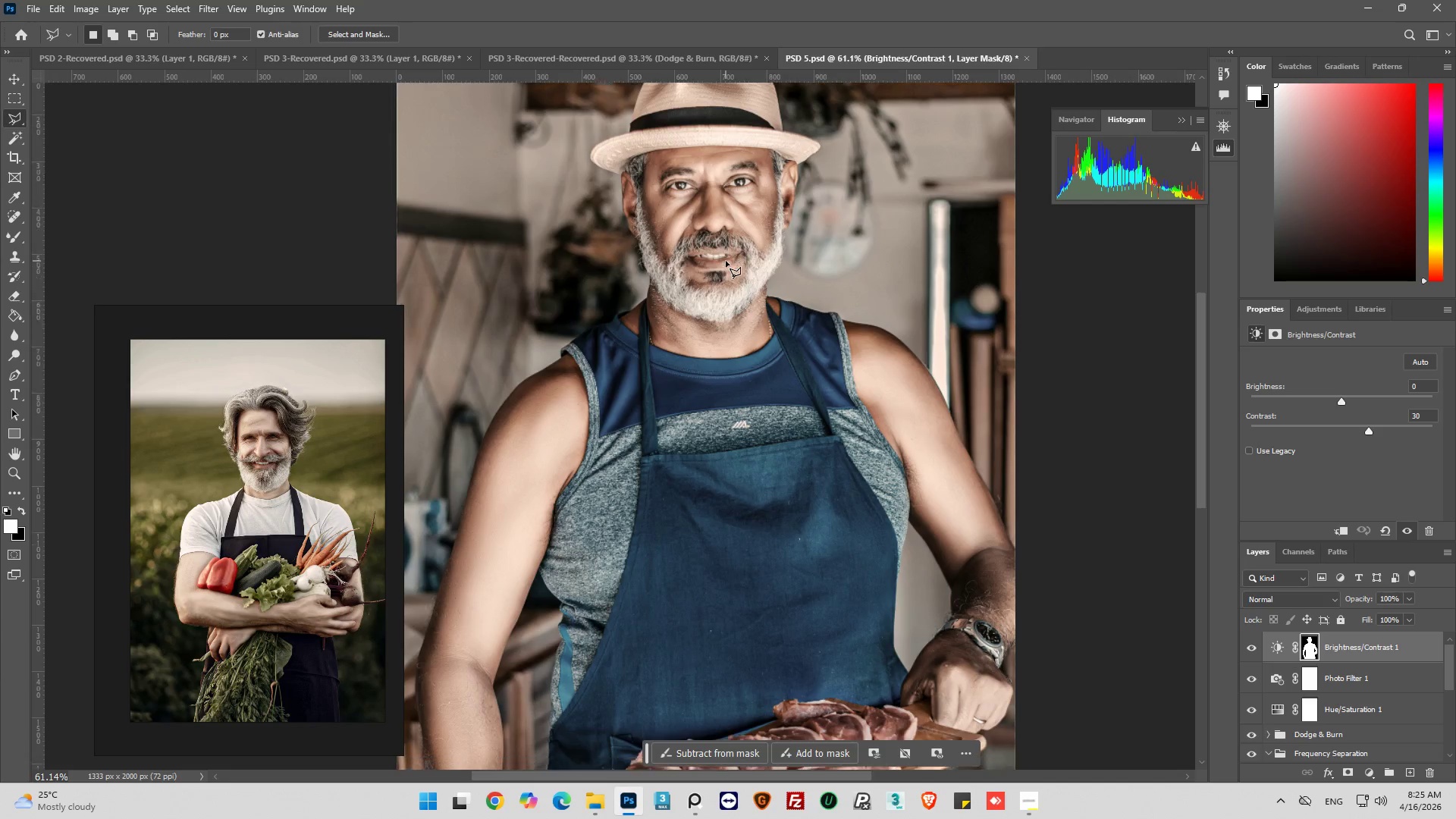 
key(Alt+AltLeft)
 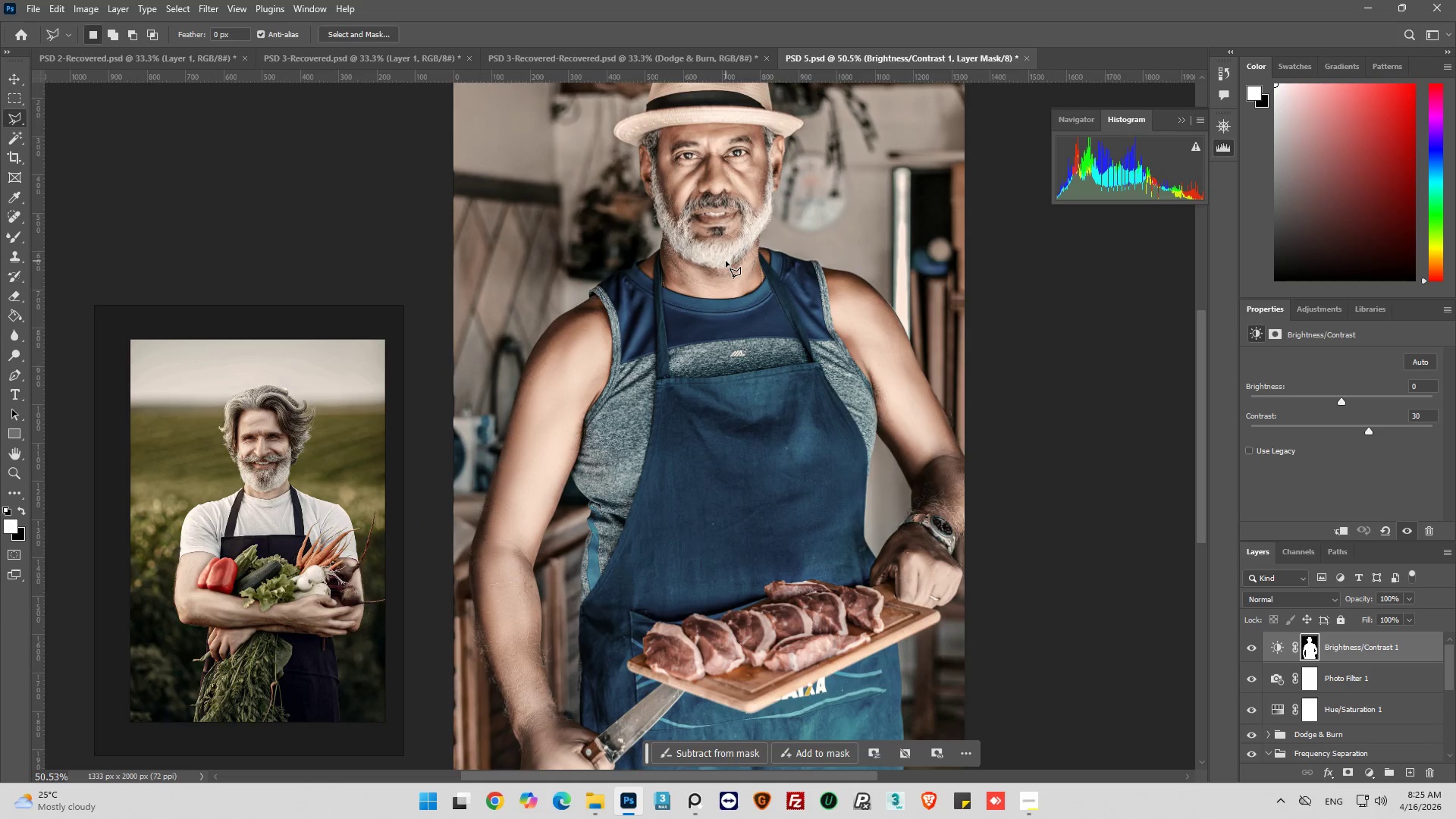 
scroll: coordinate [726, 261], scroll_direction: down, amount: 18.0
 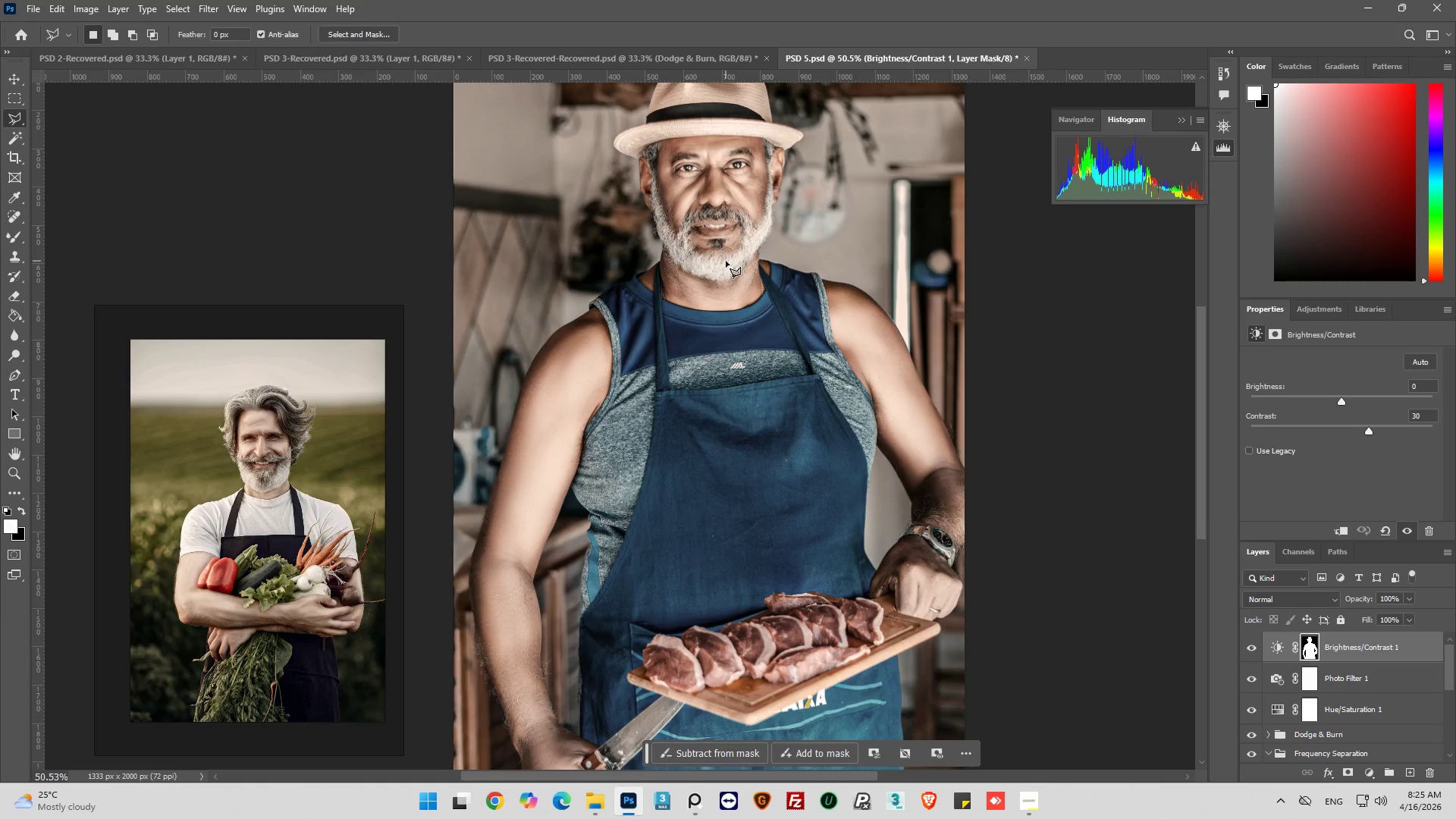 
key(Alt+AltLeft)
 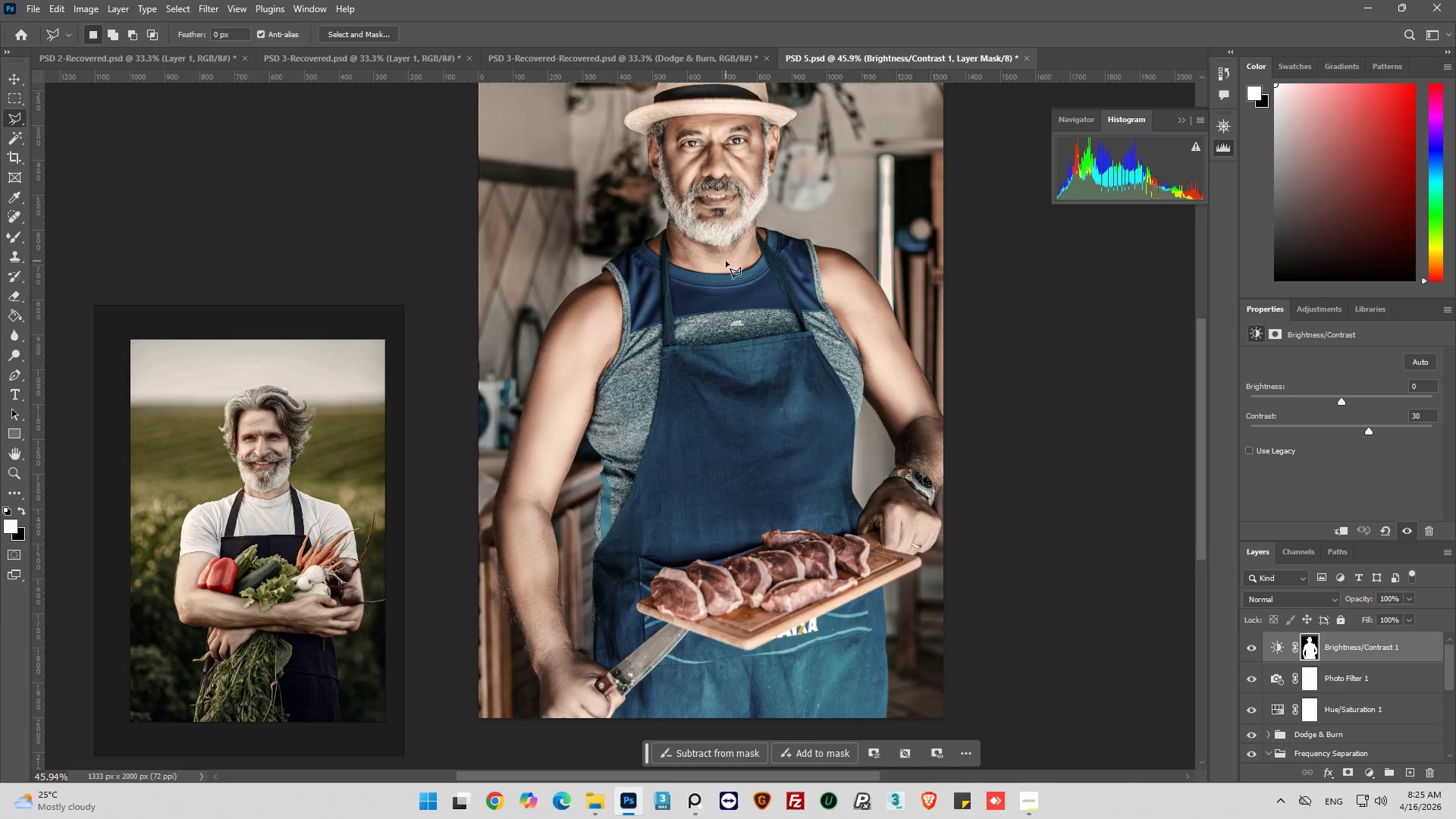 
hold_key(key=AltLeft, duration=0.61)
scroll: coordinate [726, 261], scroll_direction: up, amount: 1.0
 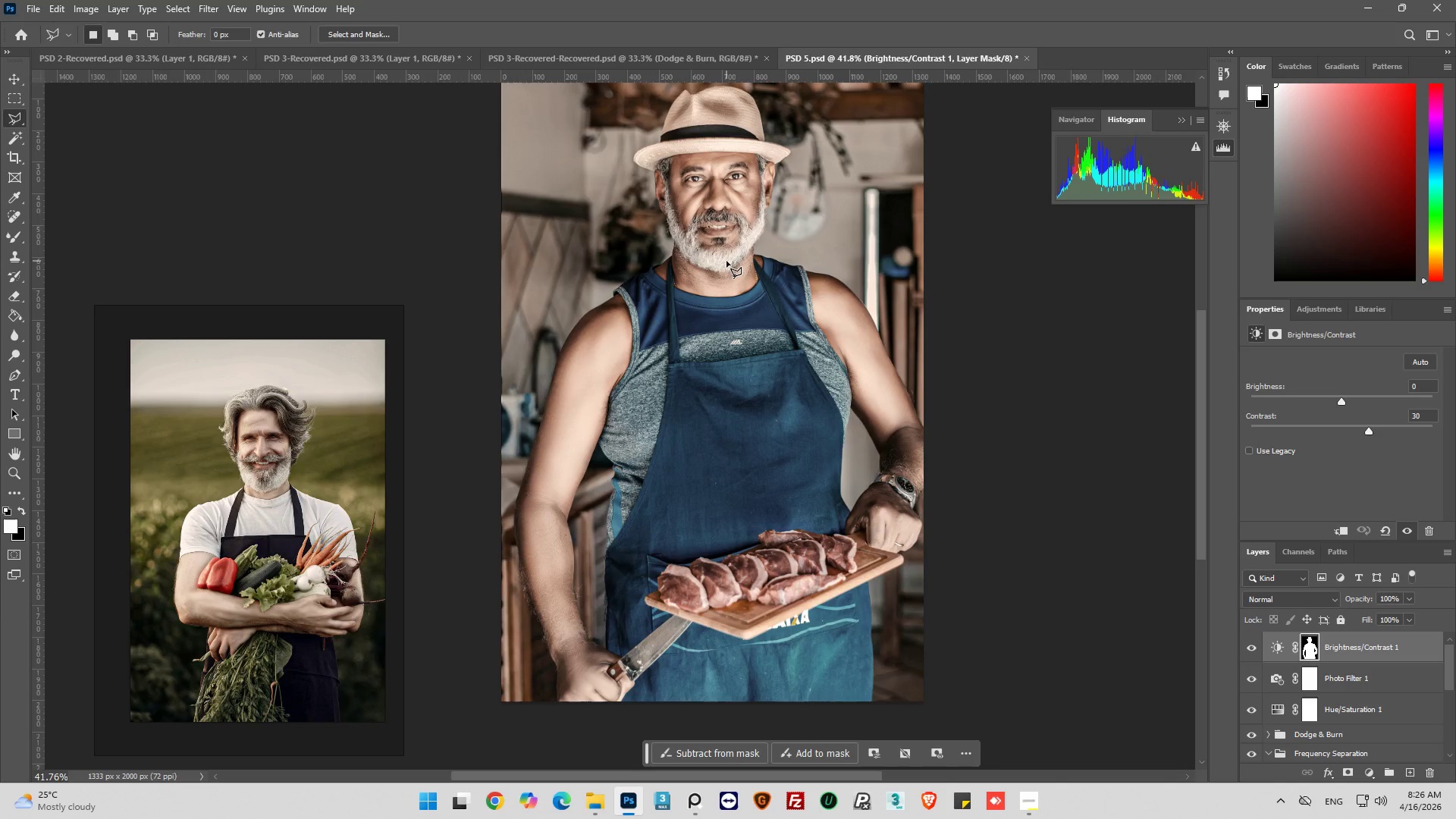 
wait(16.17)
 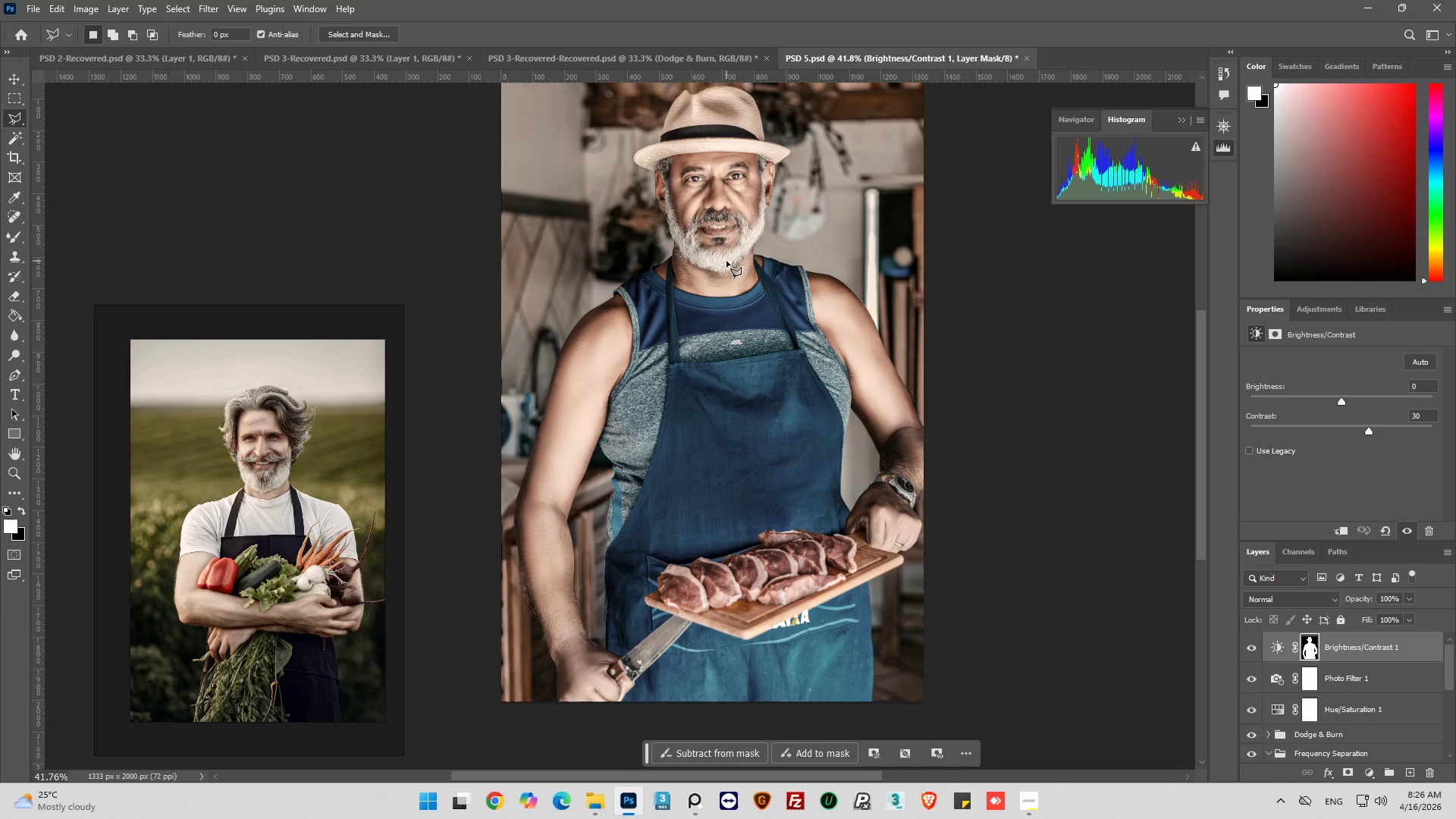 
hold_key(key=AltLeft, duration=0.81)
scroll: coordinate [721, 191], scroll_direction: up, amount: 16.0
 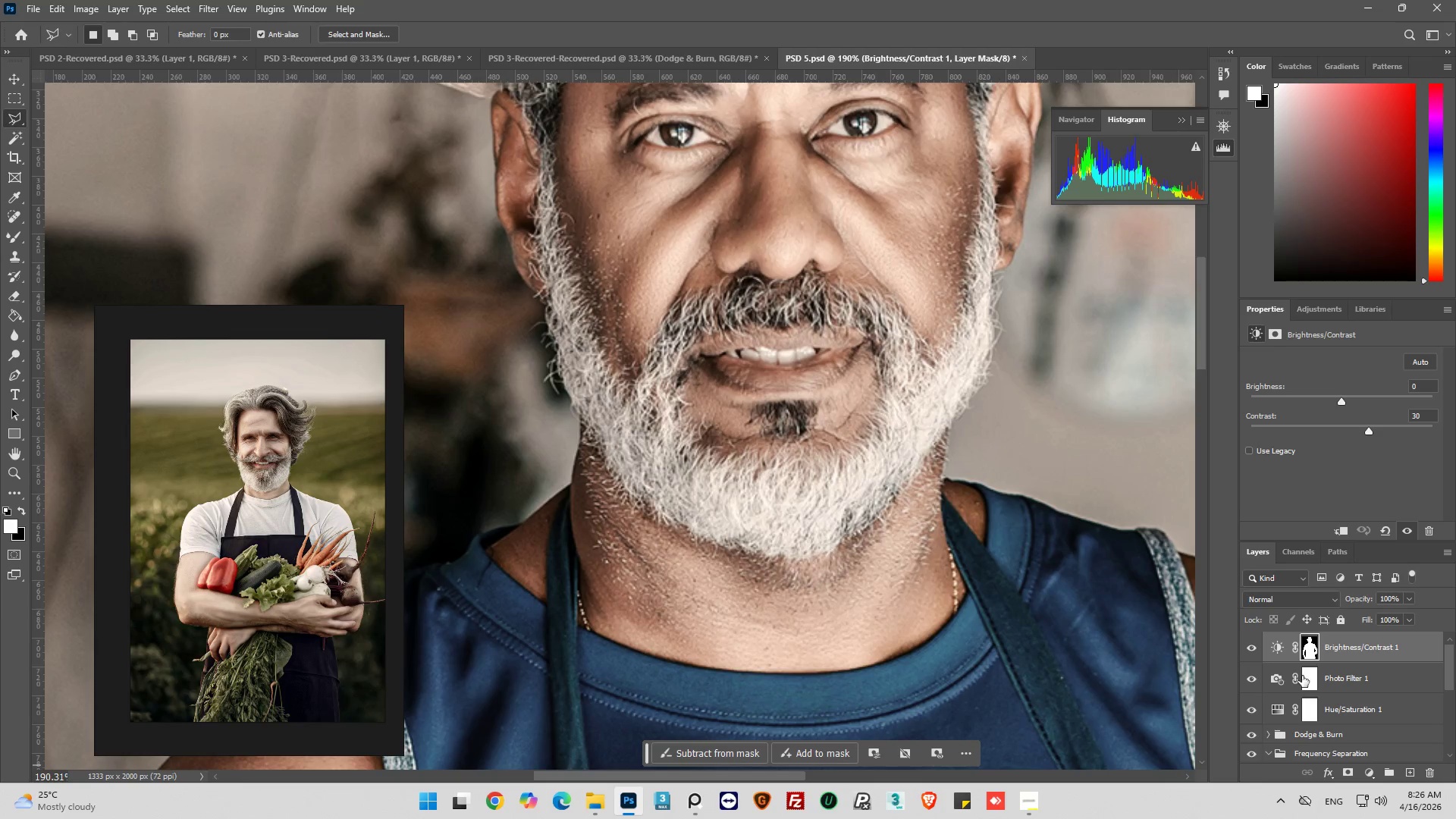 
scroll: coordinate [1302, 677], scroll_direction: down, amount: 2.0
 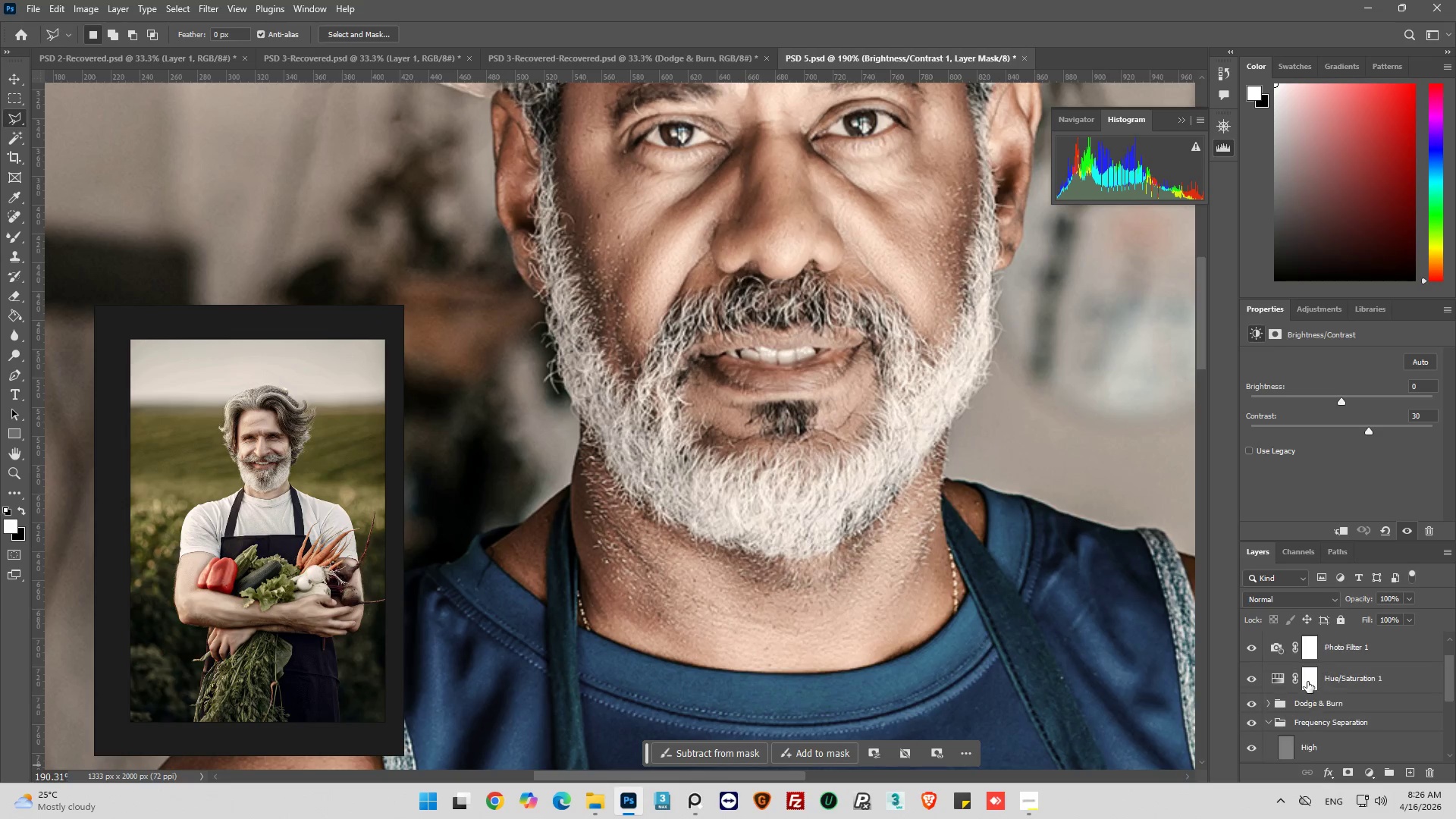 
scroll: coordinate [1307, 682], scroll_direction: up, amount: 2.0
 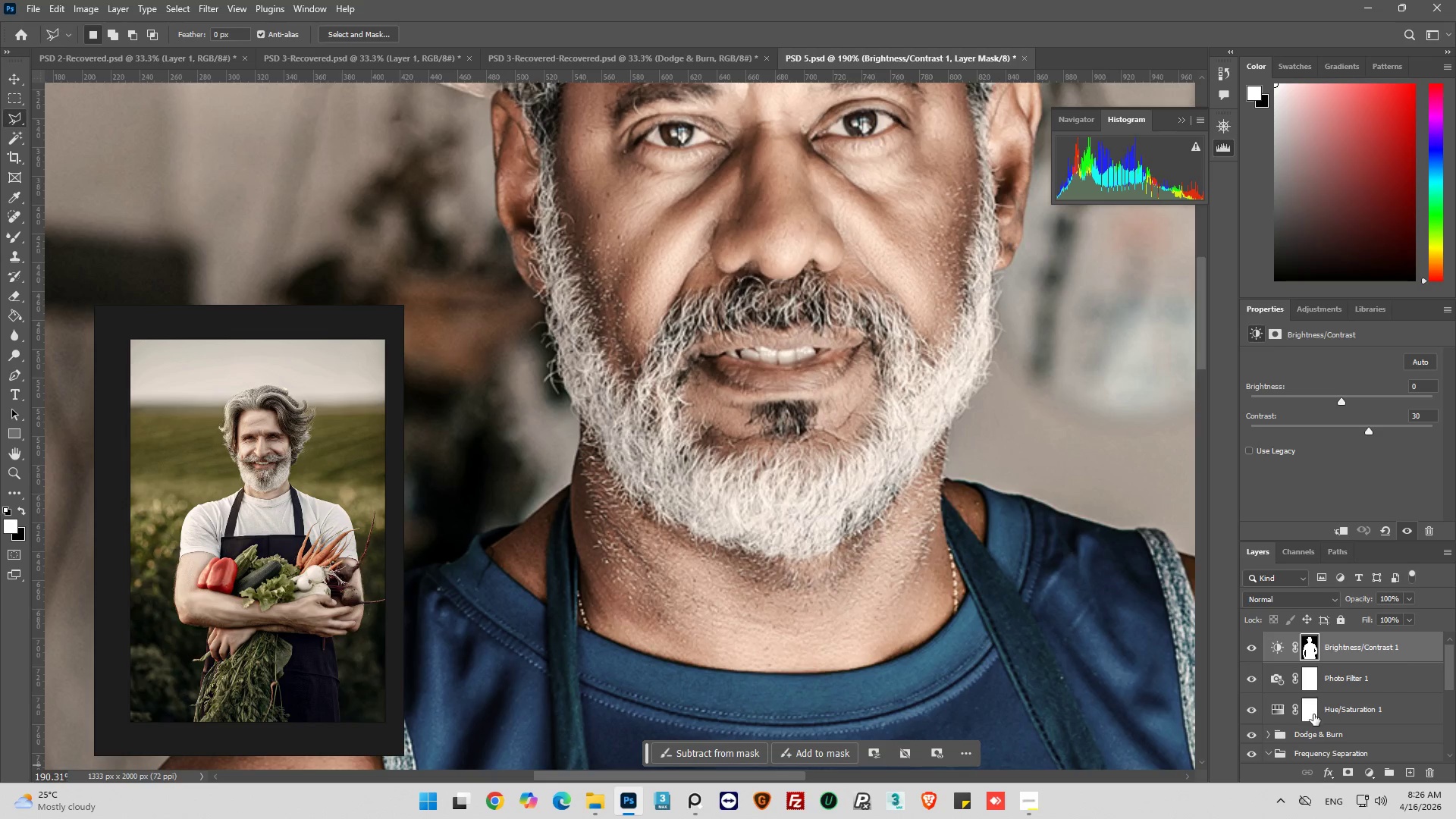 
scroll: coordinate [1313, 717], scroll_direction: down, amount: 1.0
 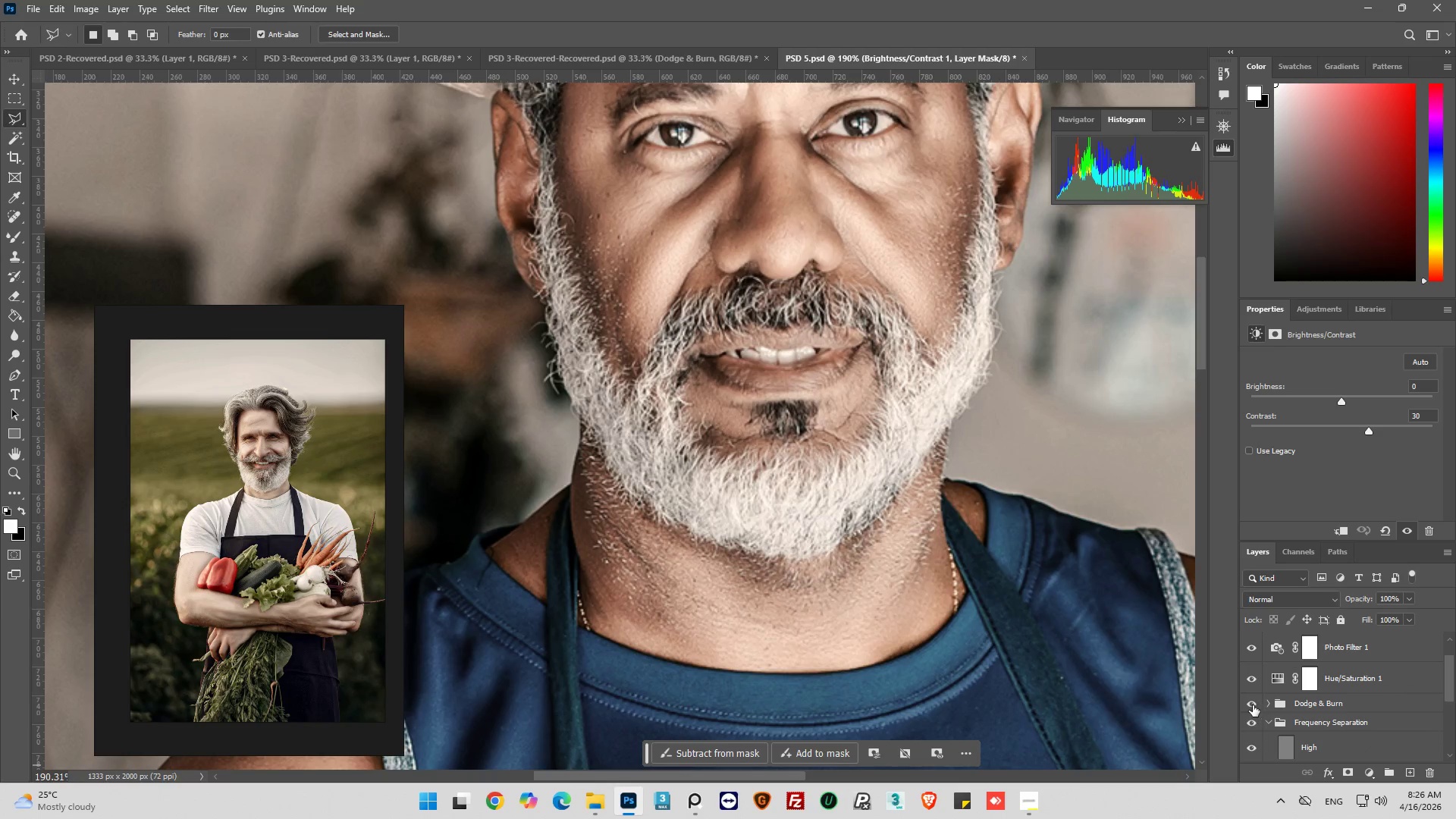 
left_click([1252, 704])
 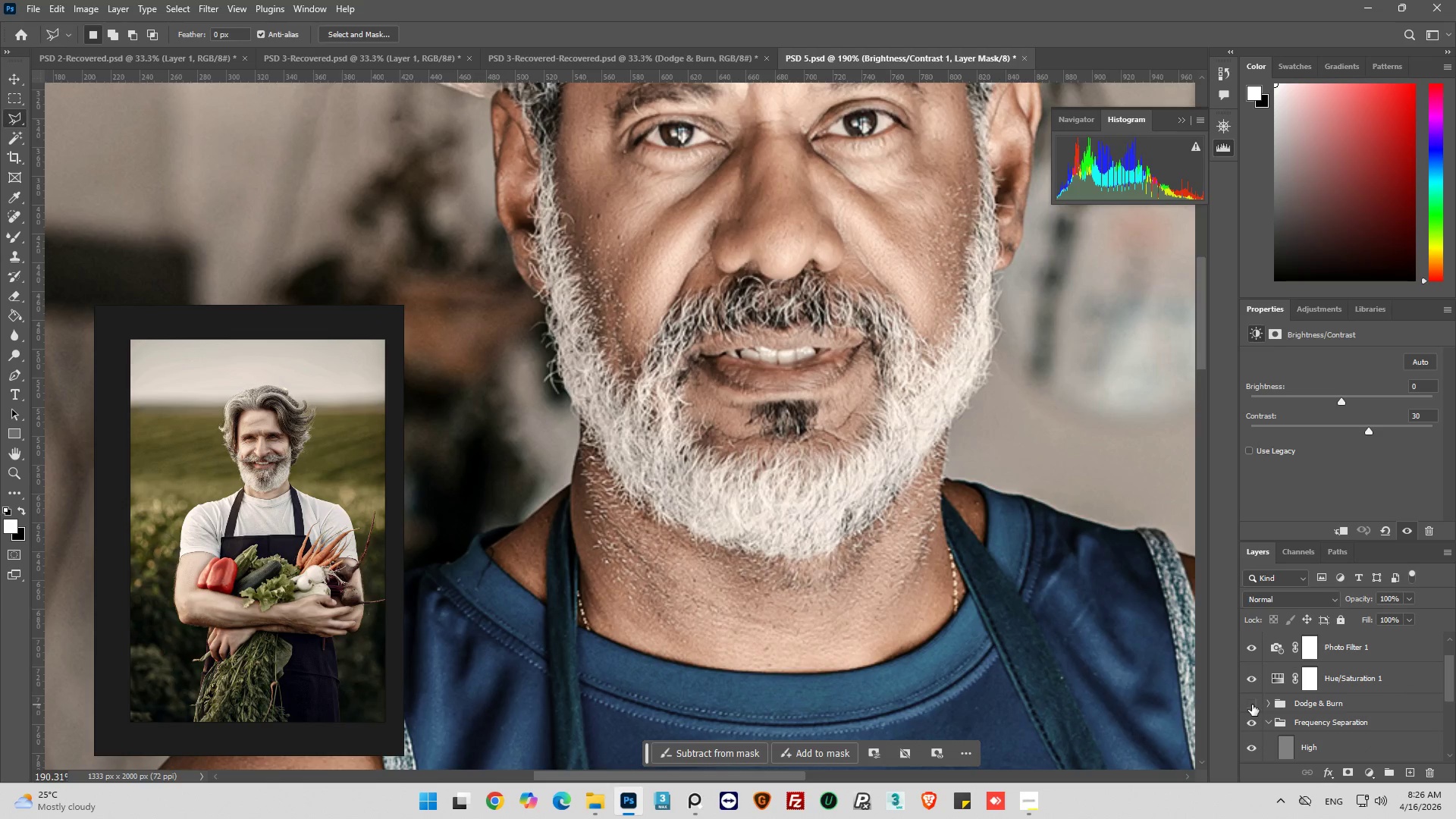 
left_click([1252, 704])
 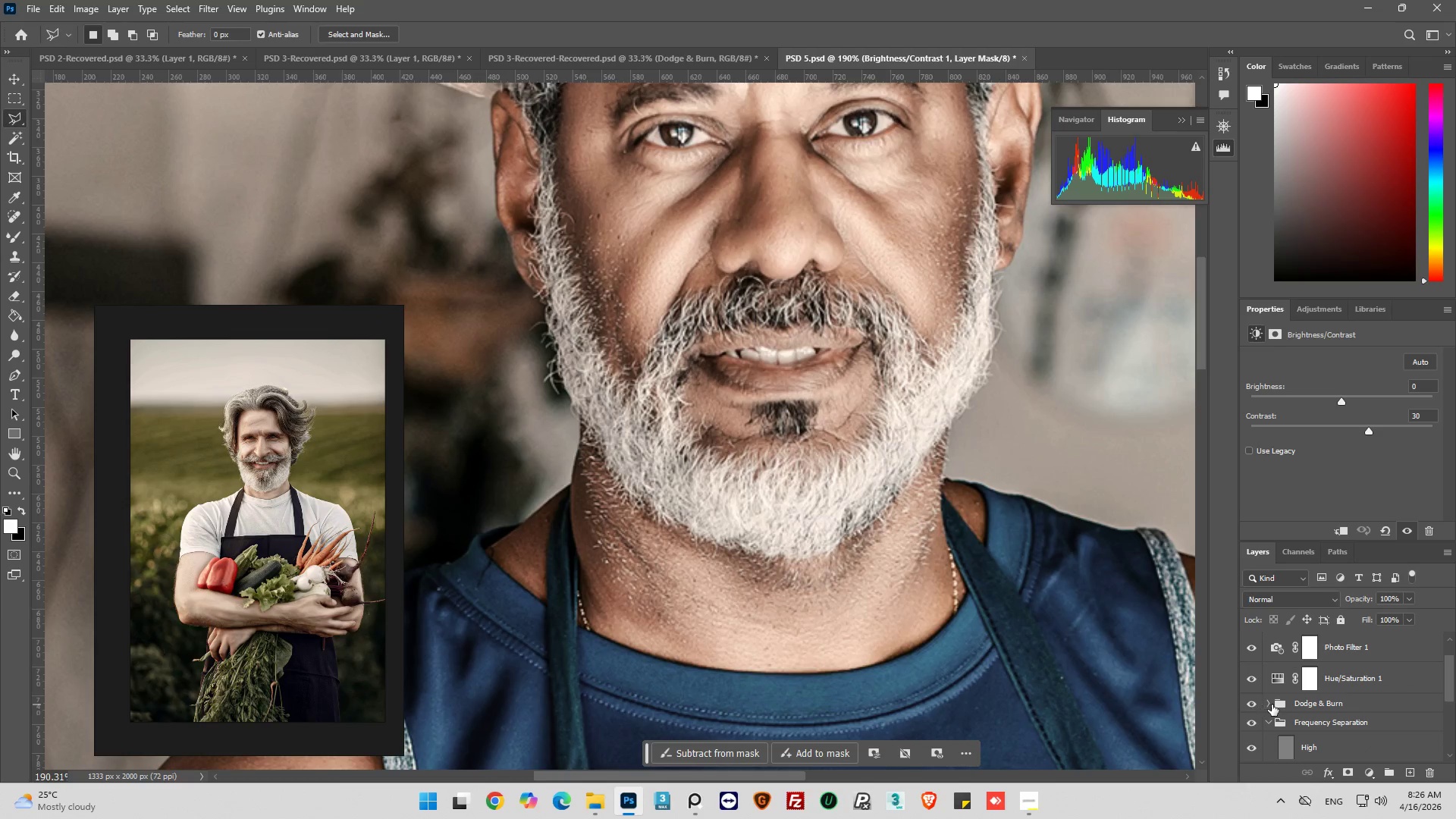 
left_click([1278, 704])
 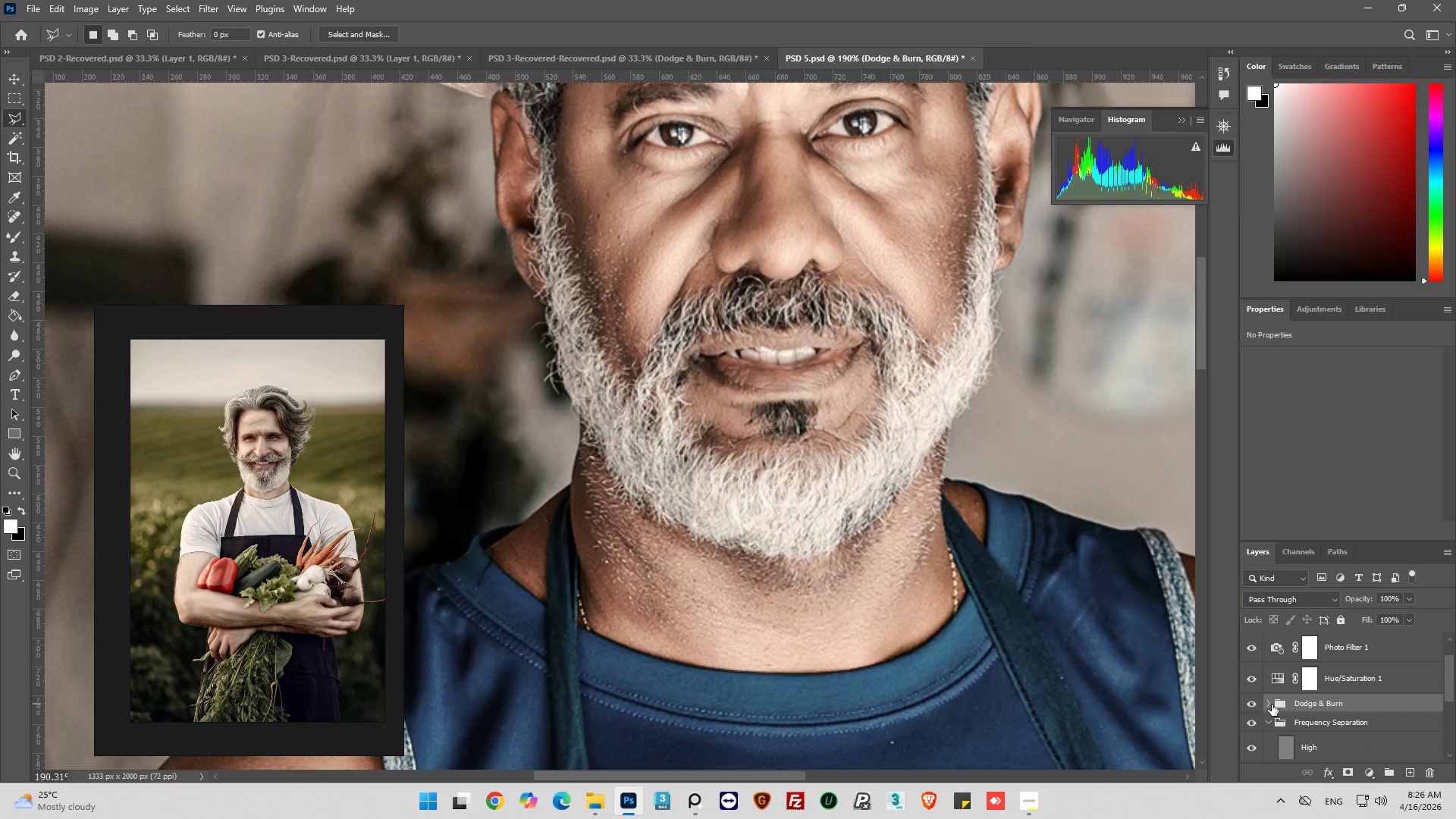 
left_click([1270, 704])
 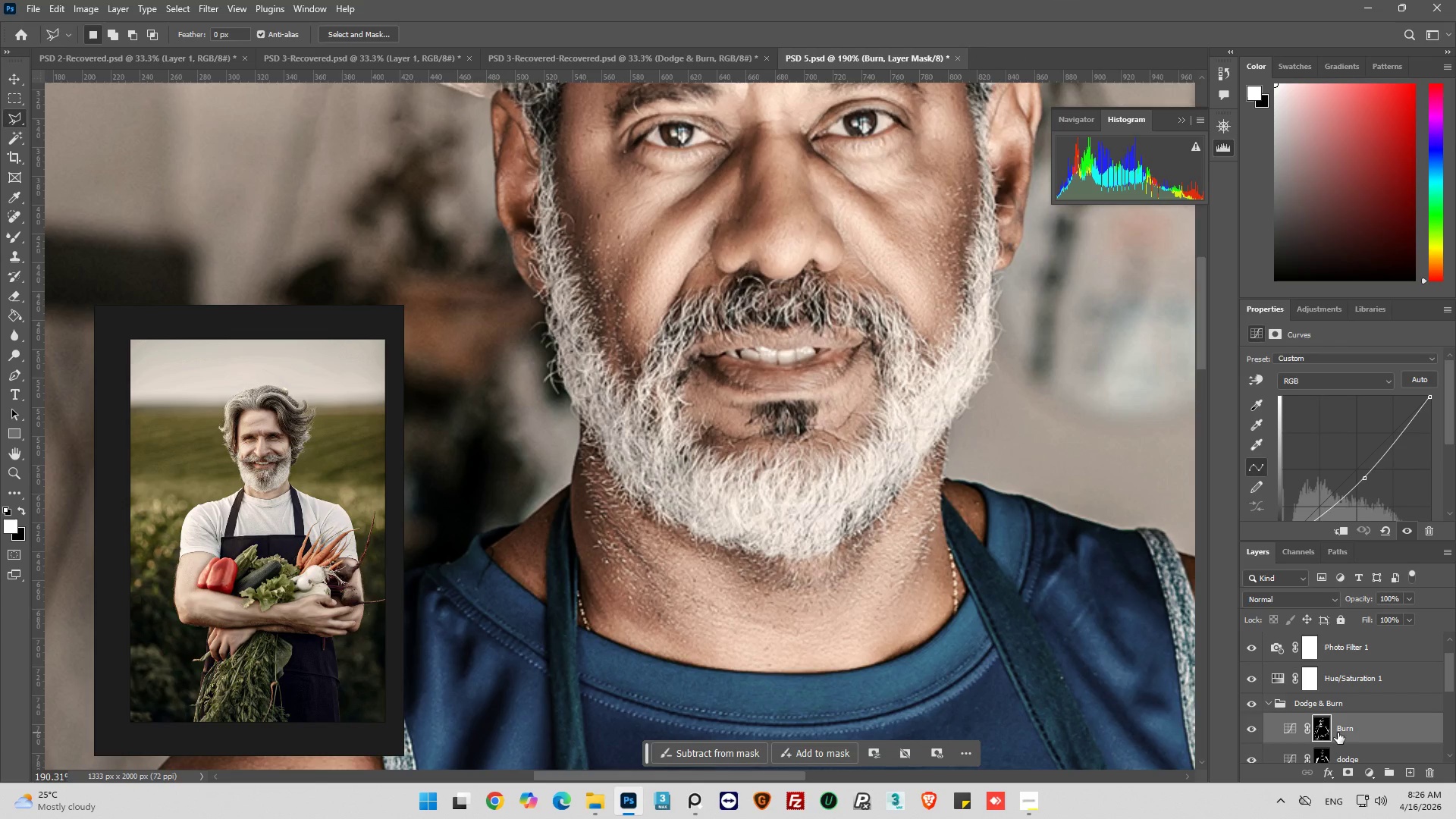 
left_click([1322, 731])
 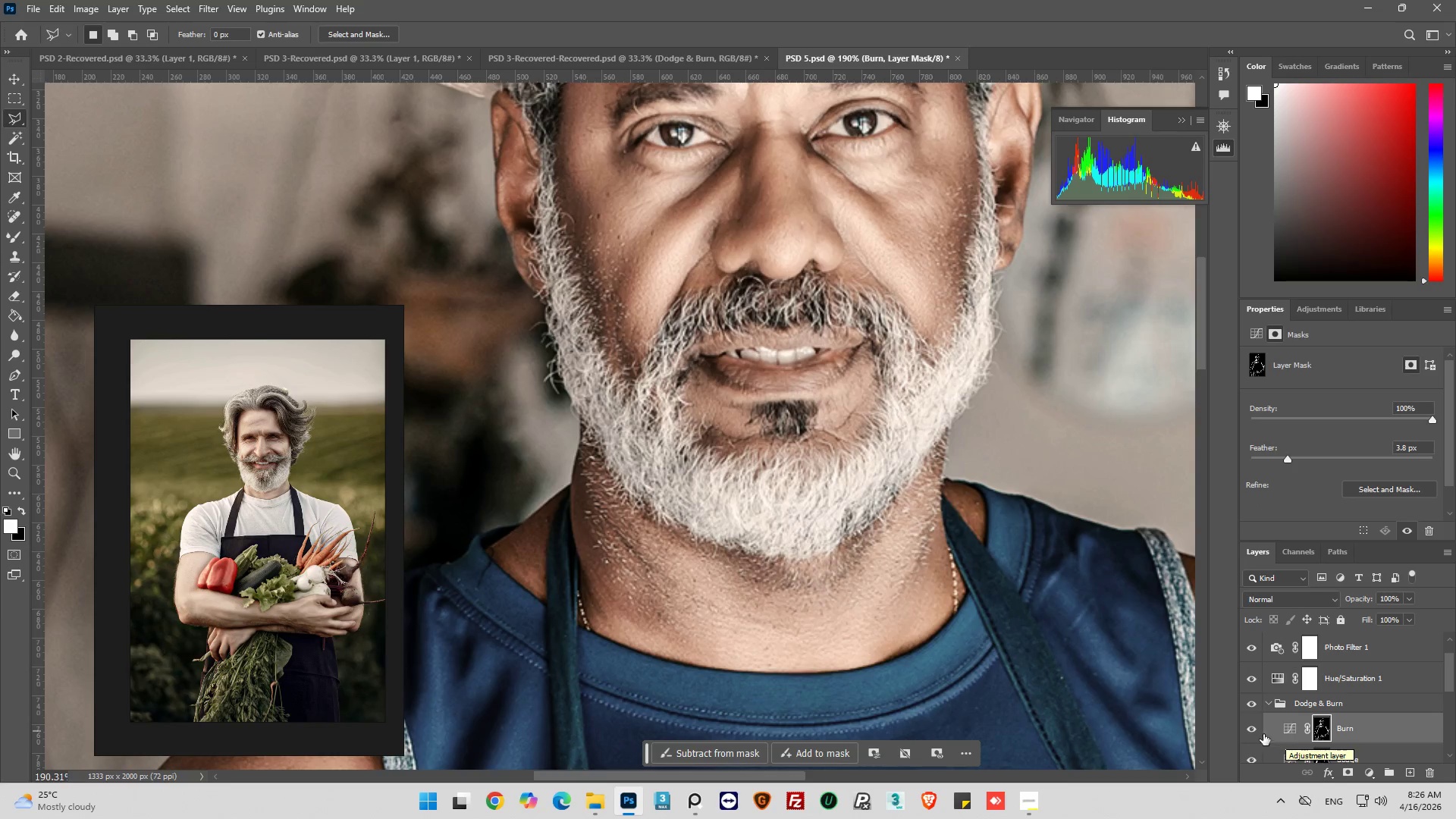 
left_click([1250, 731])
 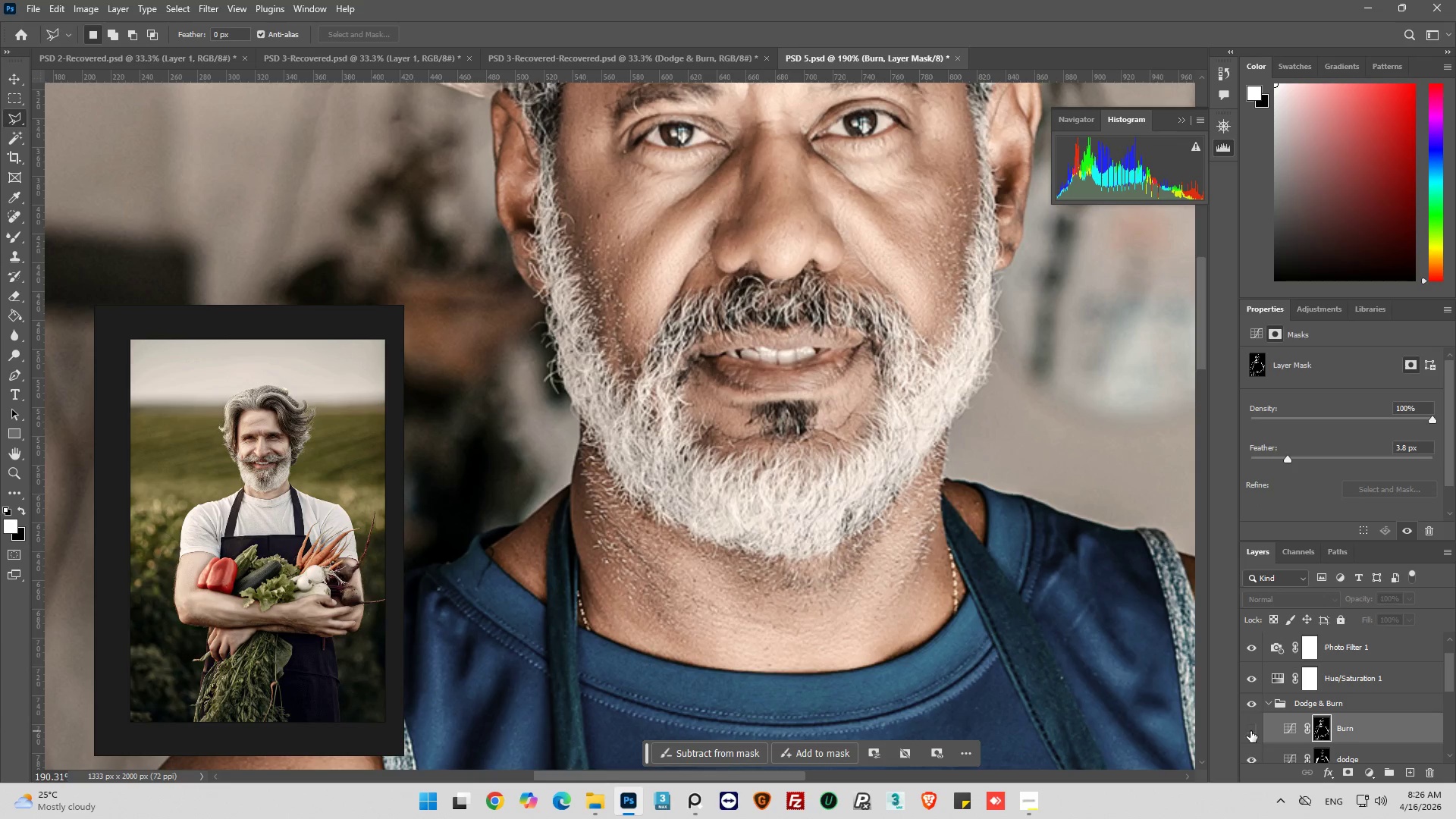 
left_click([1250, 731])
 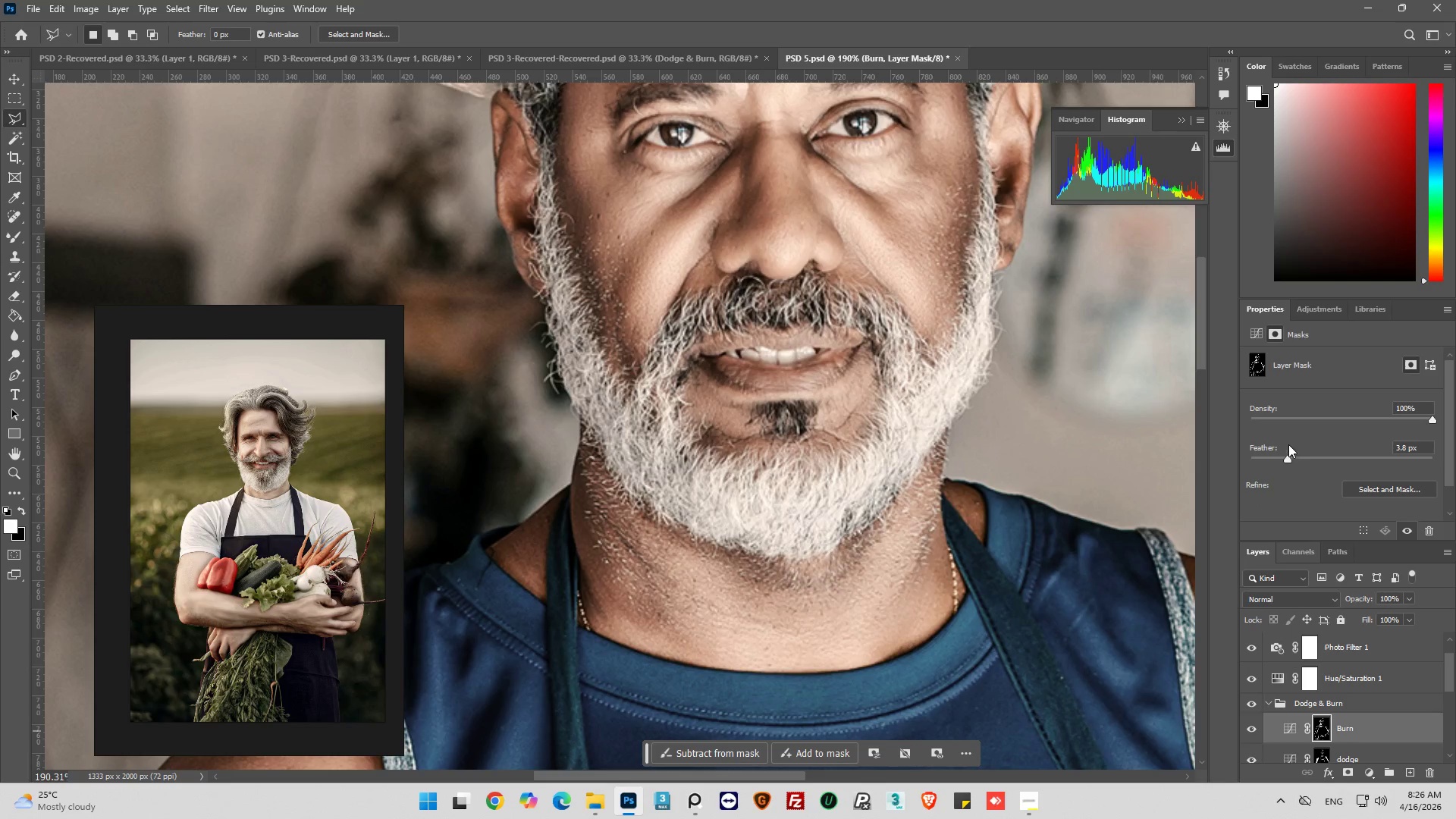 
left_click_drag(start_coordinate=[1287, 457], to_coordinate=[1273, 460])
 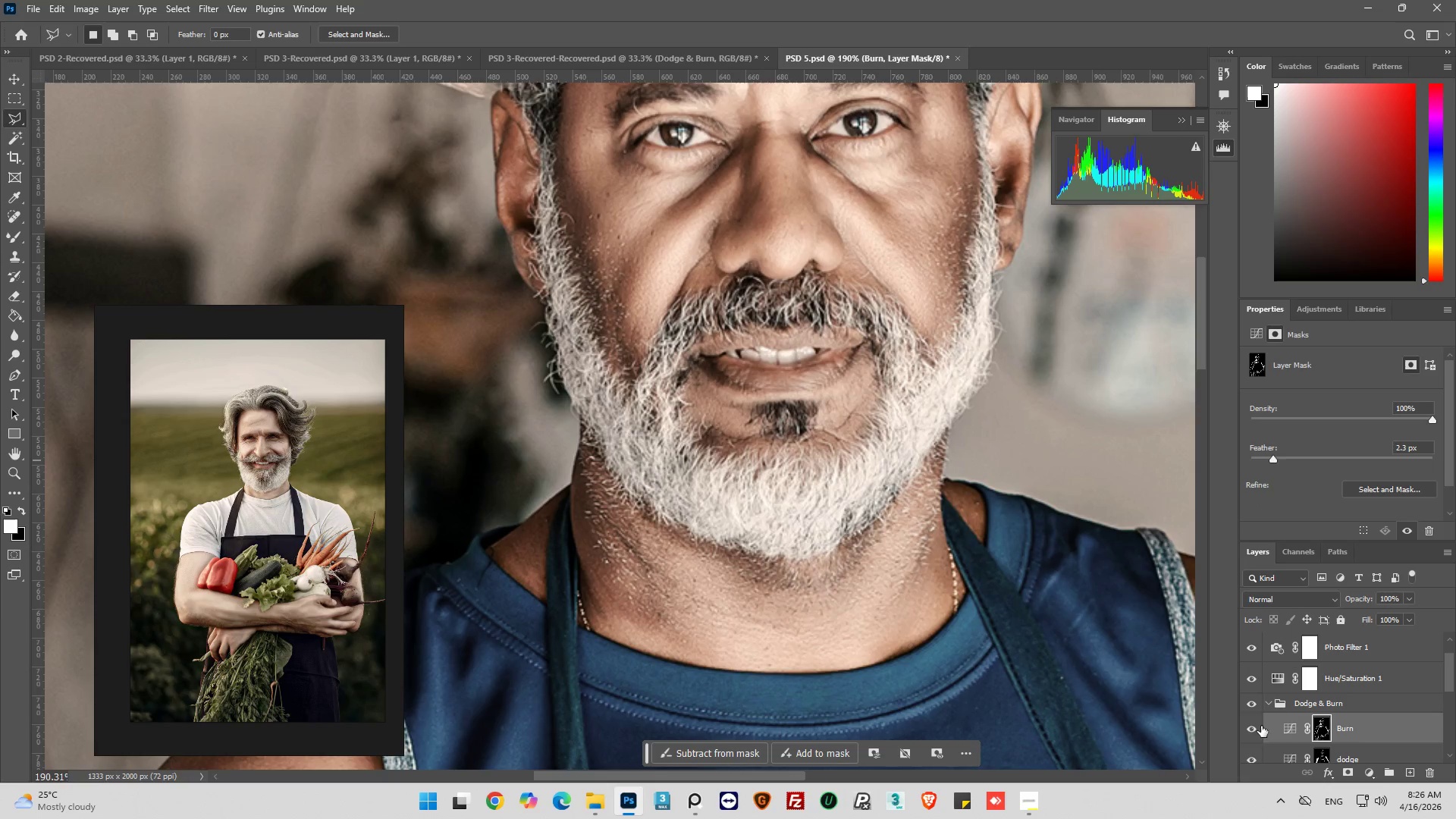 
left_click([1248, 730])
 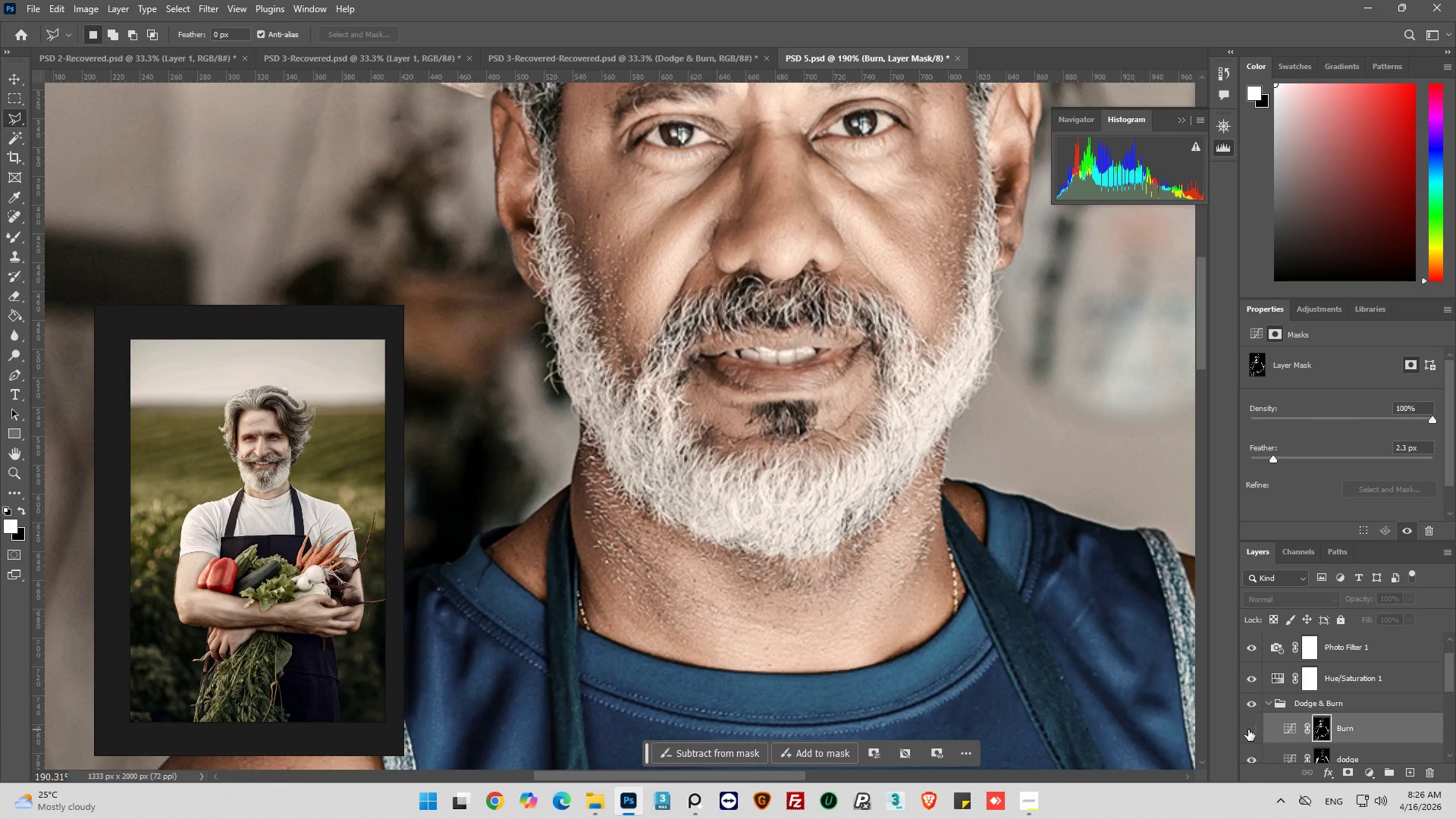 
left_click([1248, 730])
 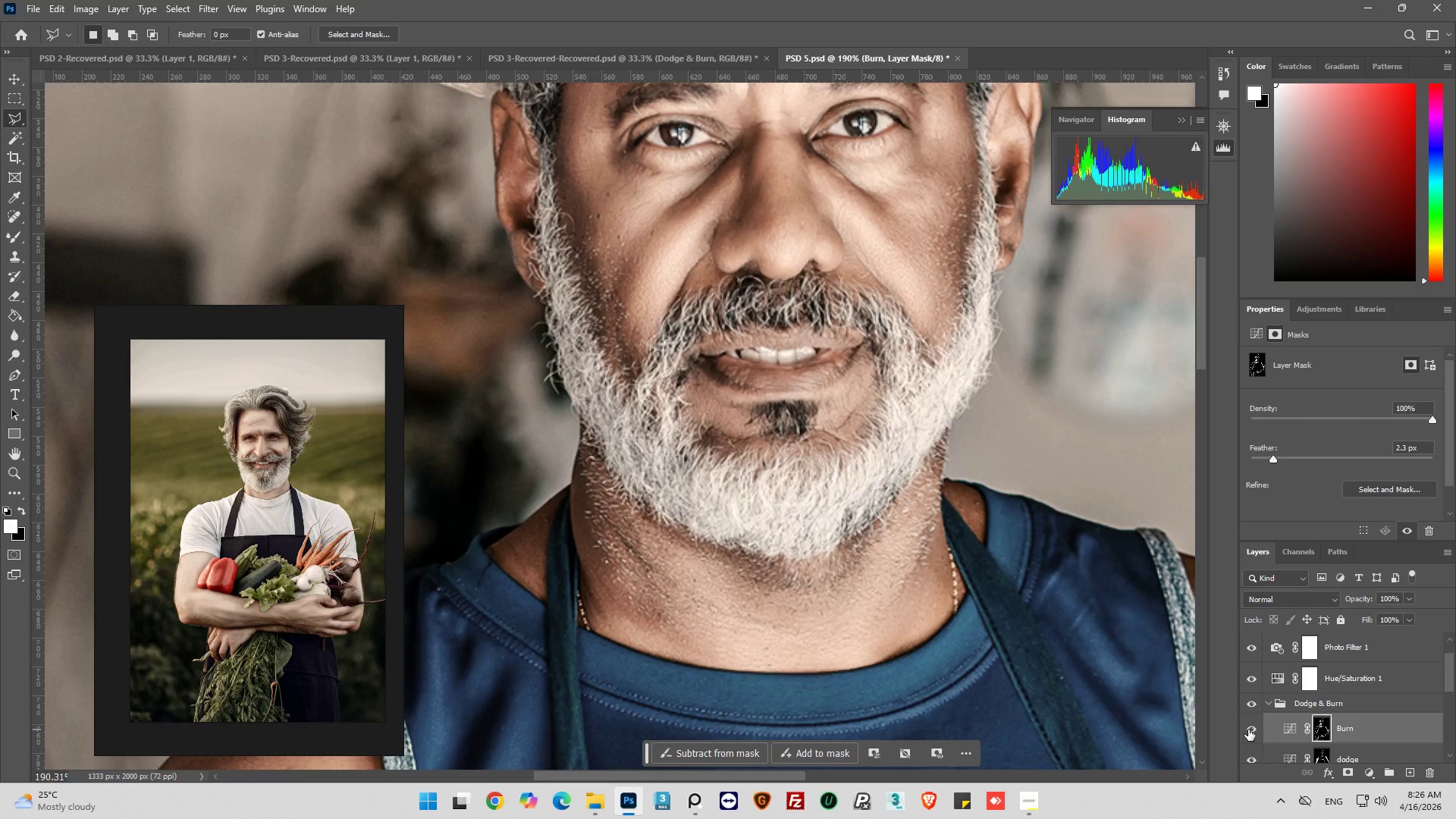 
left_click([1248, 730])
 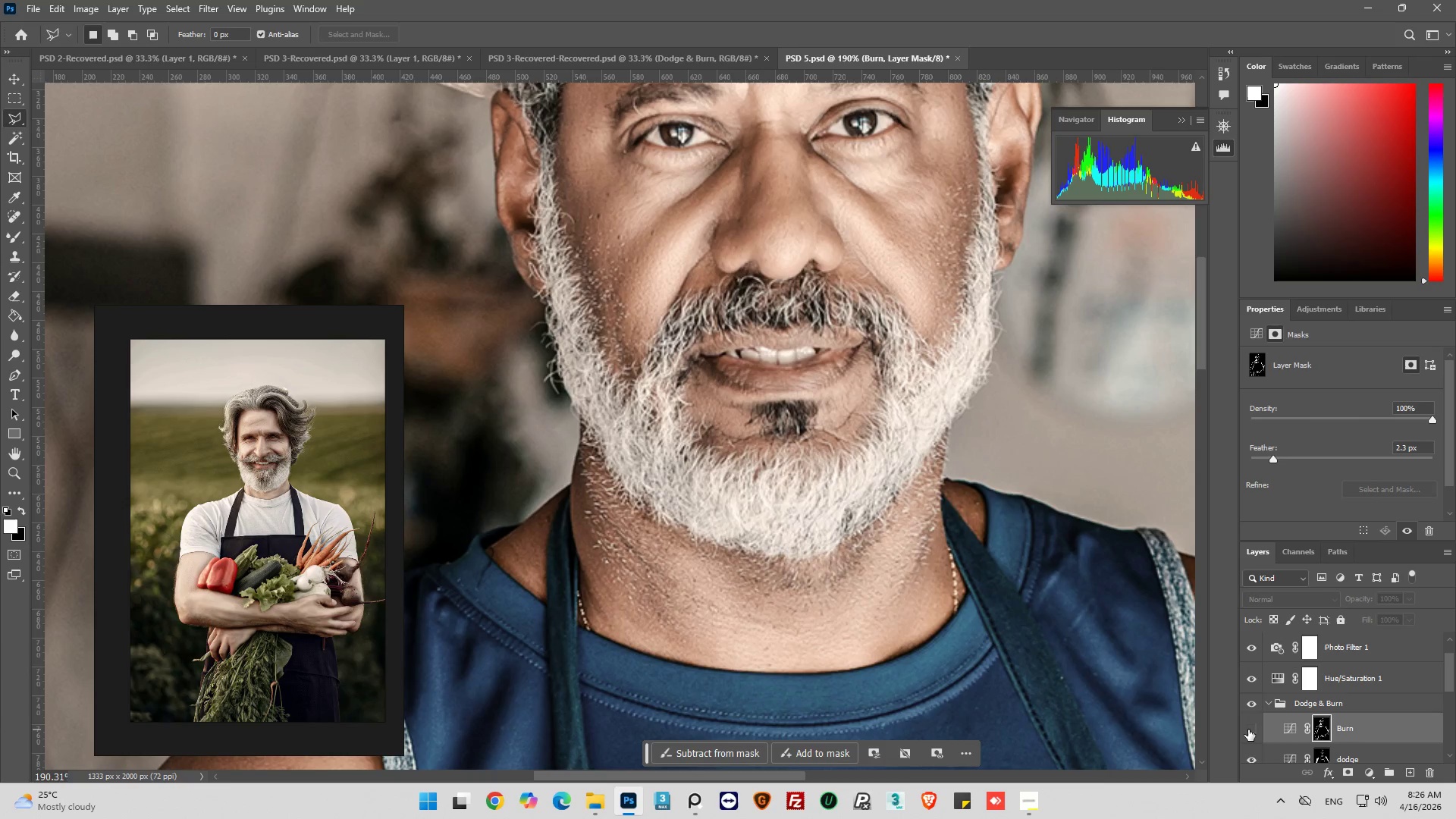 
left_click([1248, 730])
 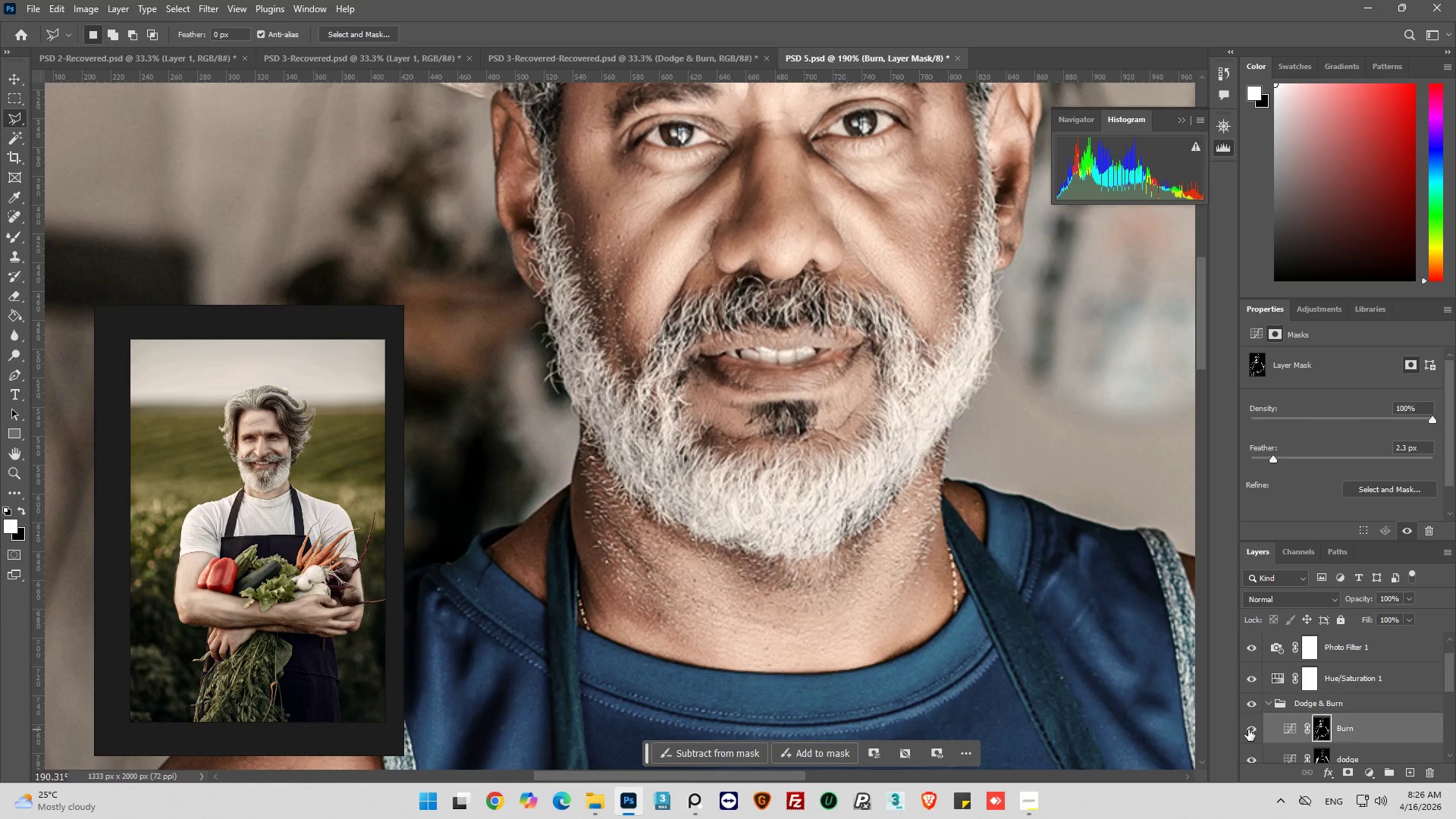 
hold_key(key=AltLeft, duration=0.52)
 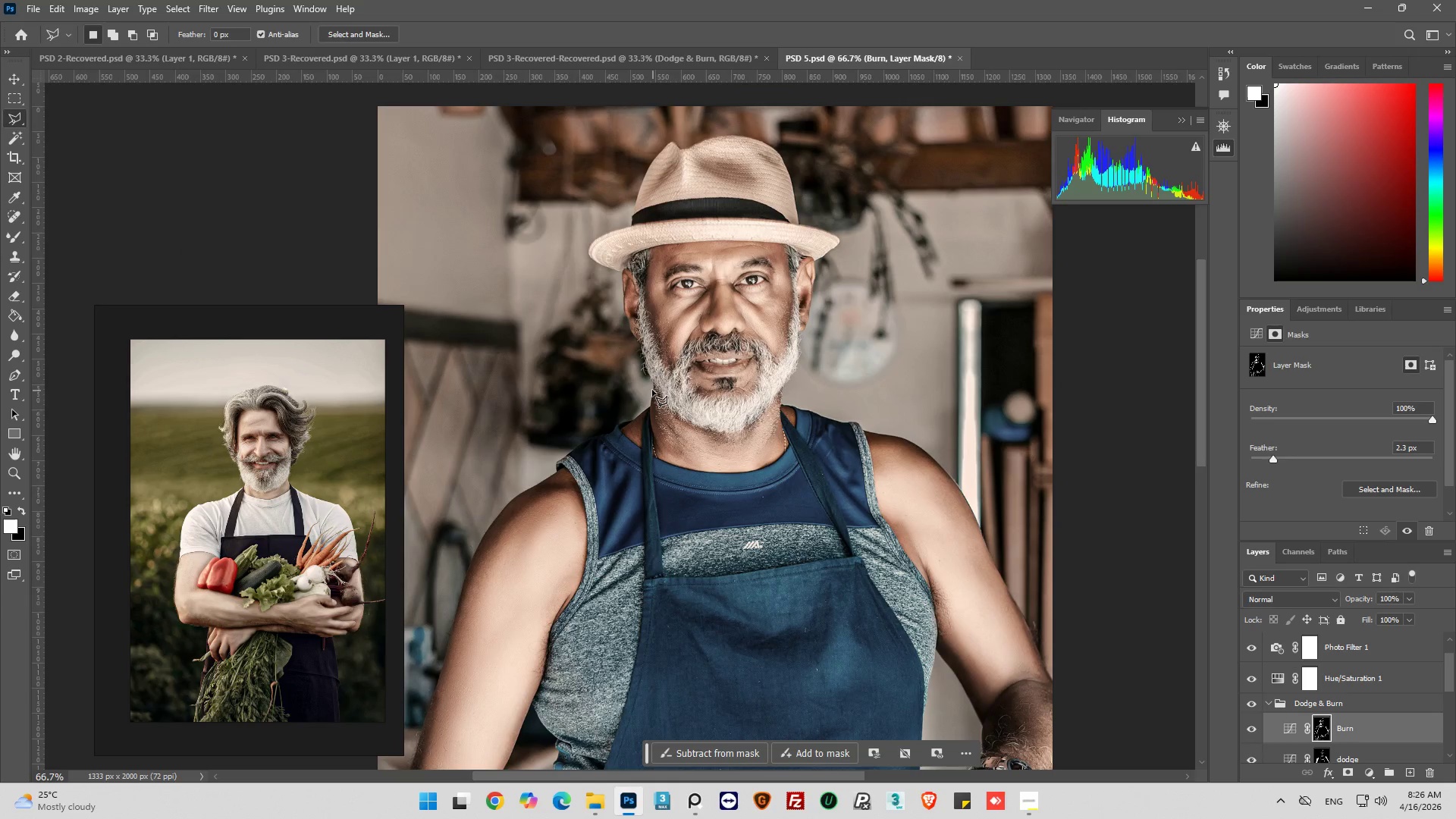 
key(Alt+AltLeft)
 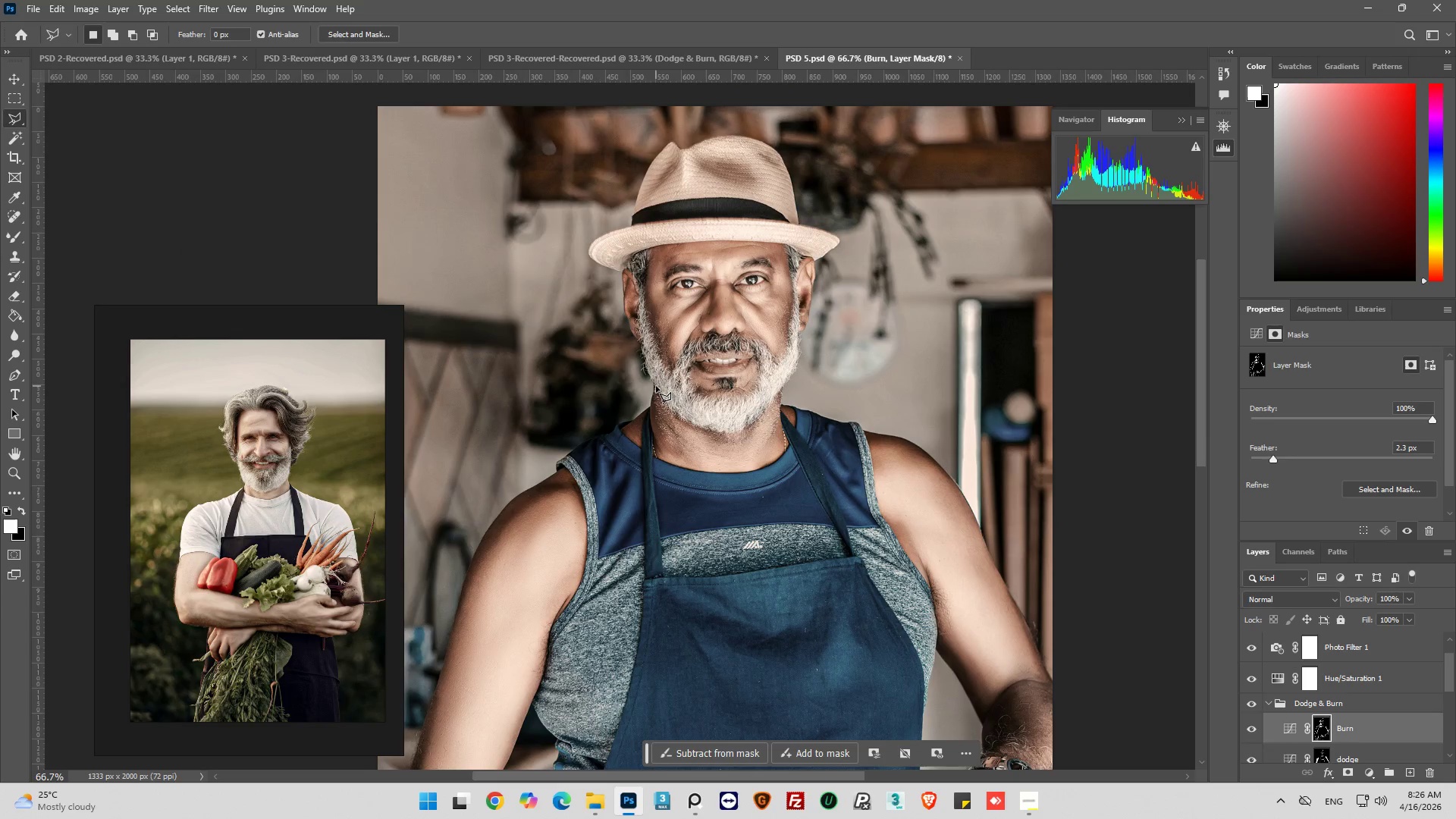 
scroll: coordinate [653, 391], scroll_direction: down, amount: 14.0
 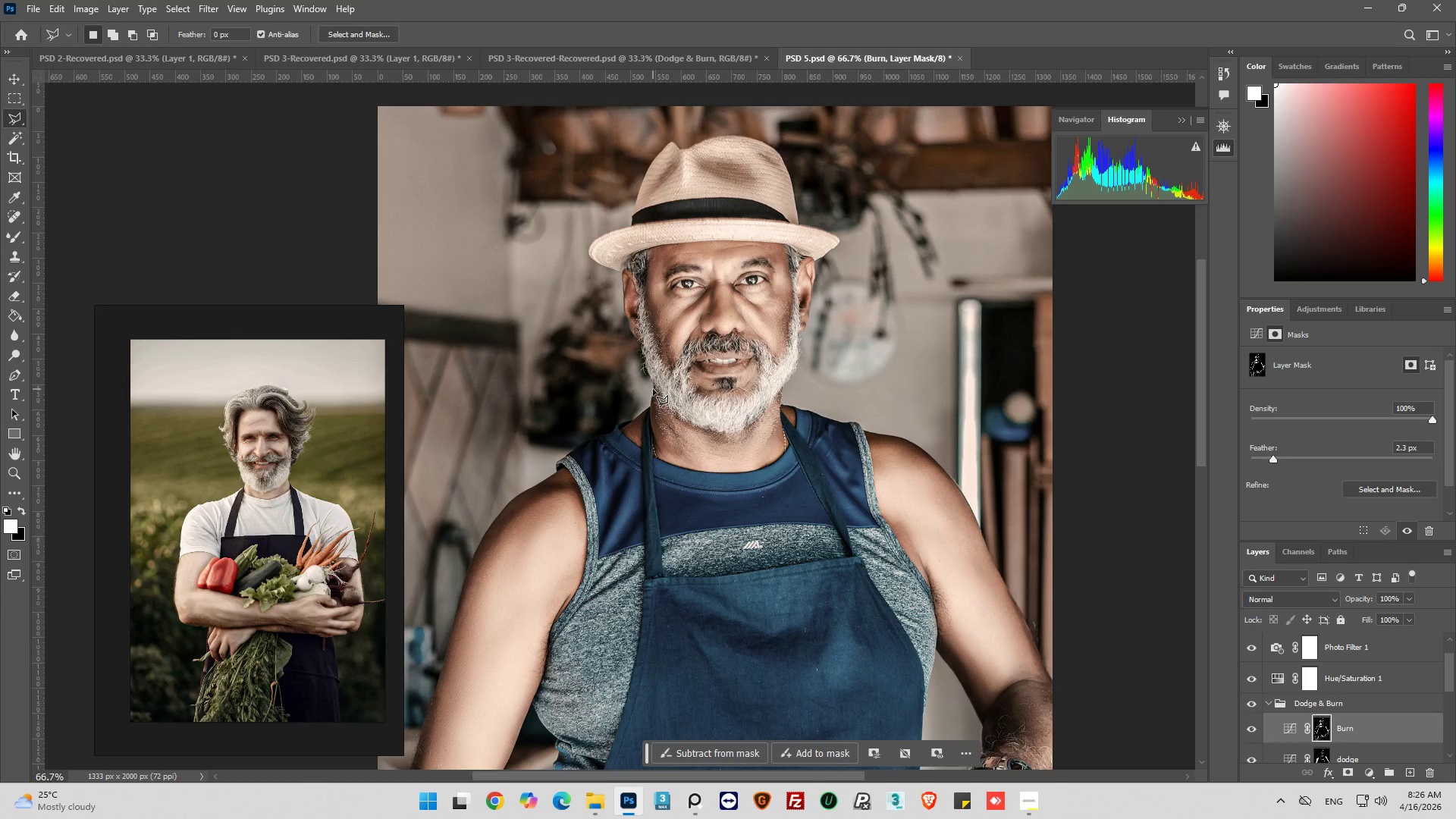 
hold_key(key=AltLeft, duration=1.28)
scroll: coordinate [686, 356], scroll_direction: up, amount: 10.0
 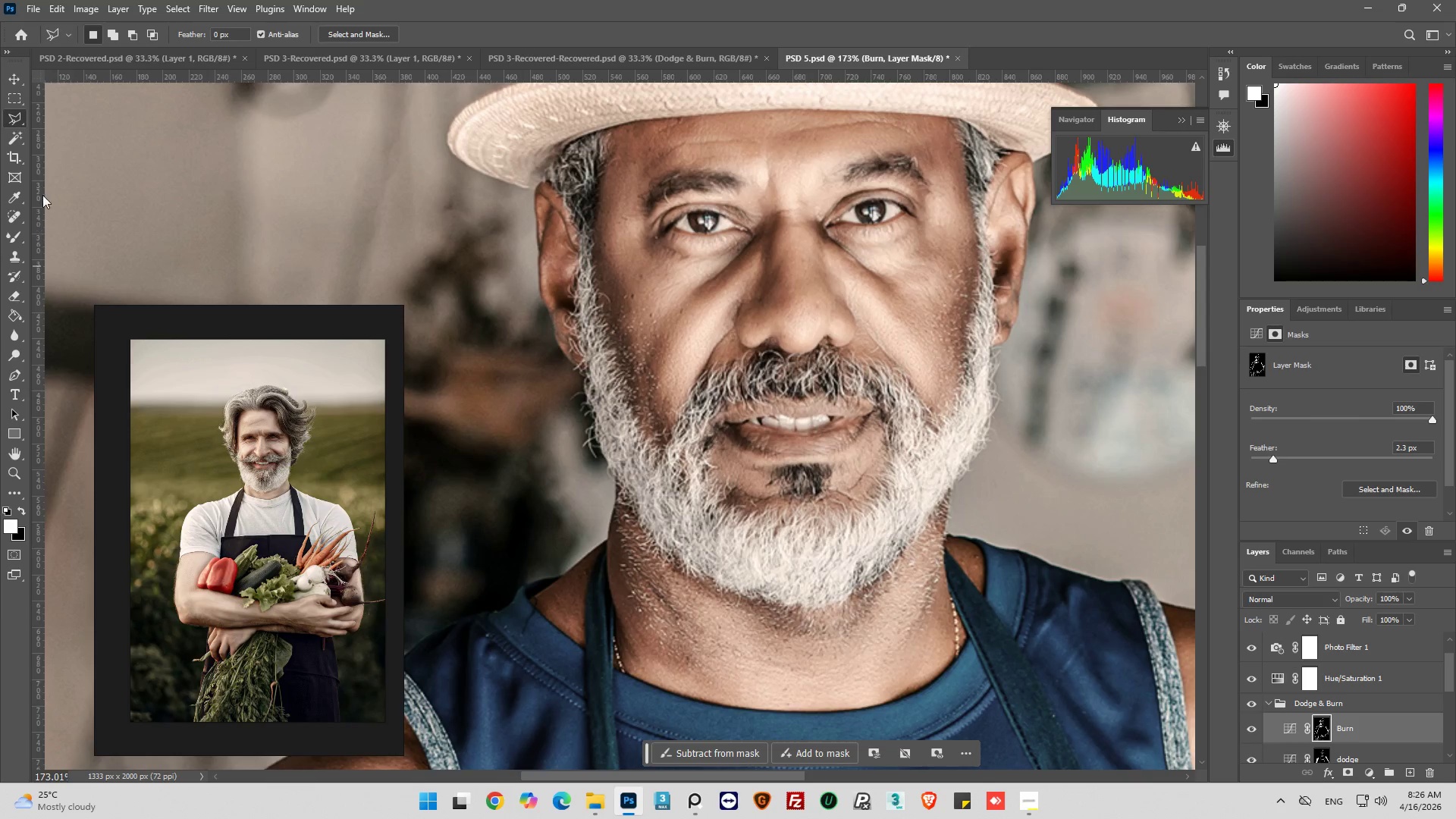 
left_click_drag(start_coordinate=[17, 232], to_coordinate=[70, 238])
 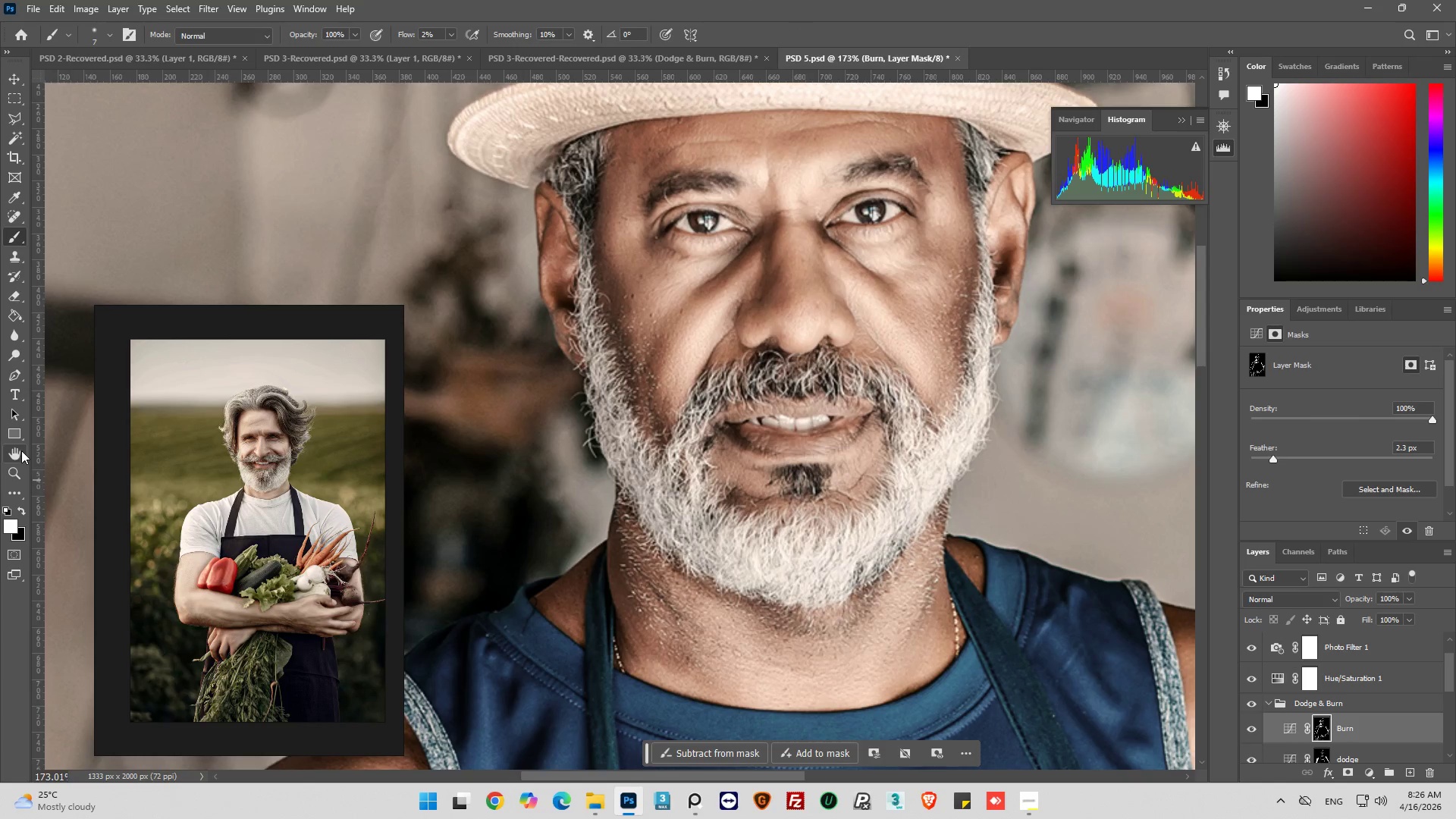 
mouse_move([20, 506])
 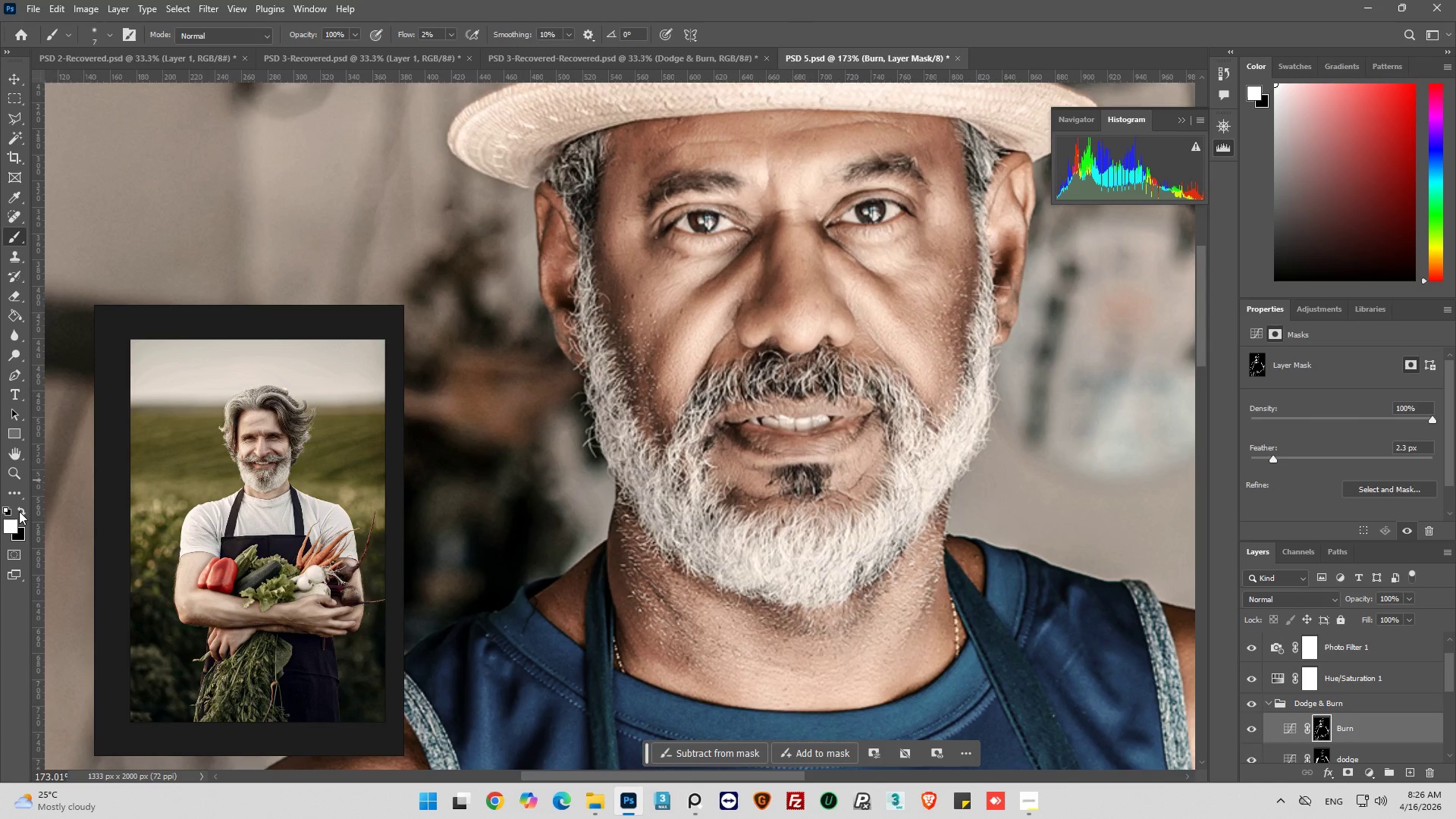 
left_click([19, 511])
 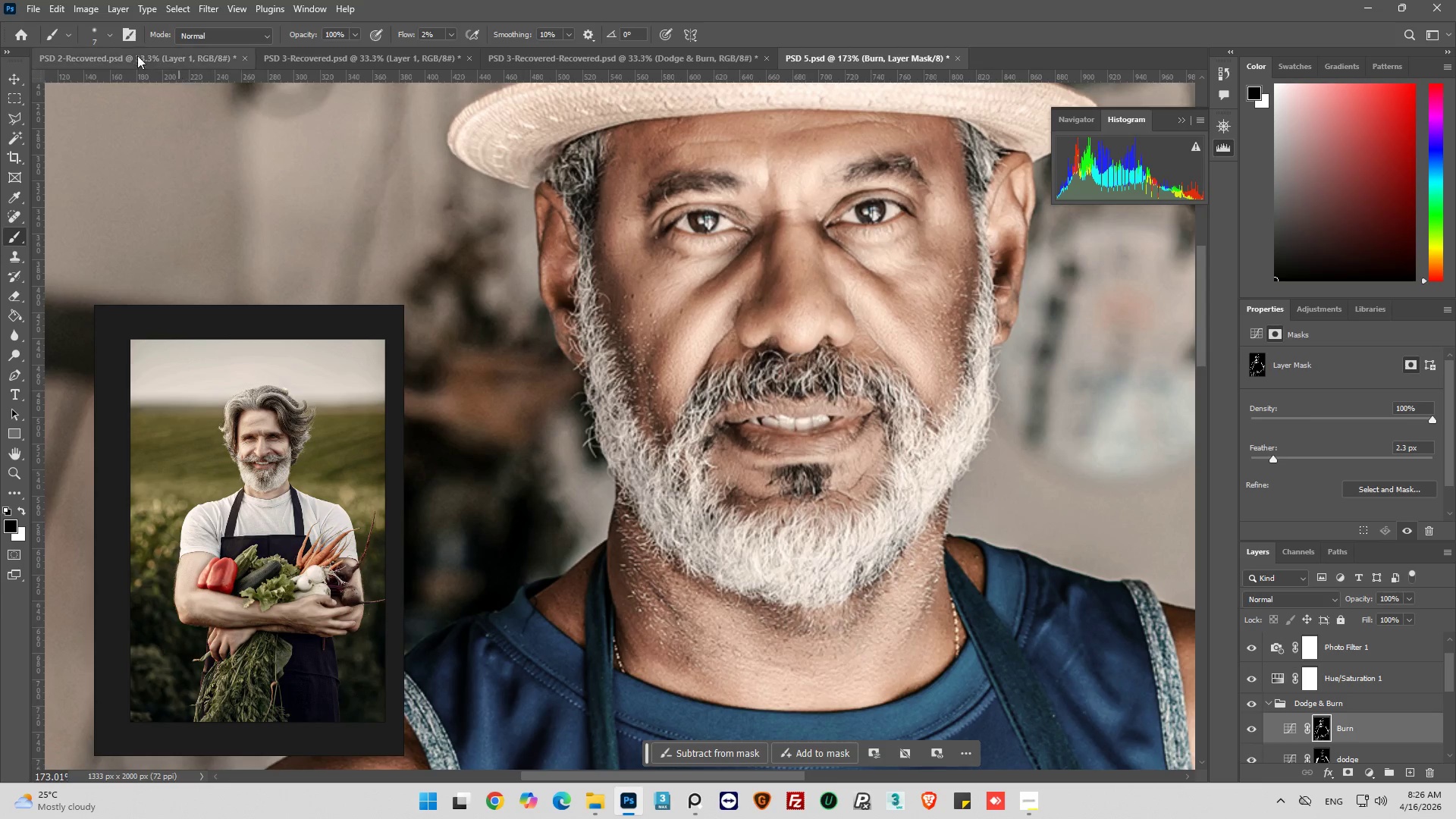 
left_click([107, 35])
 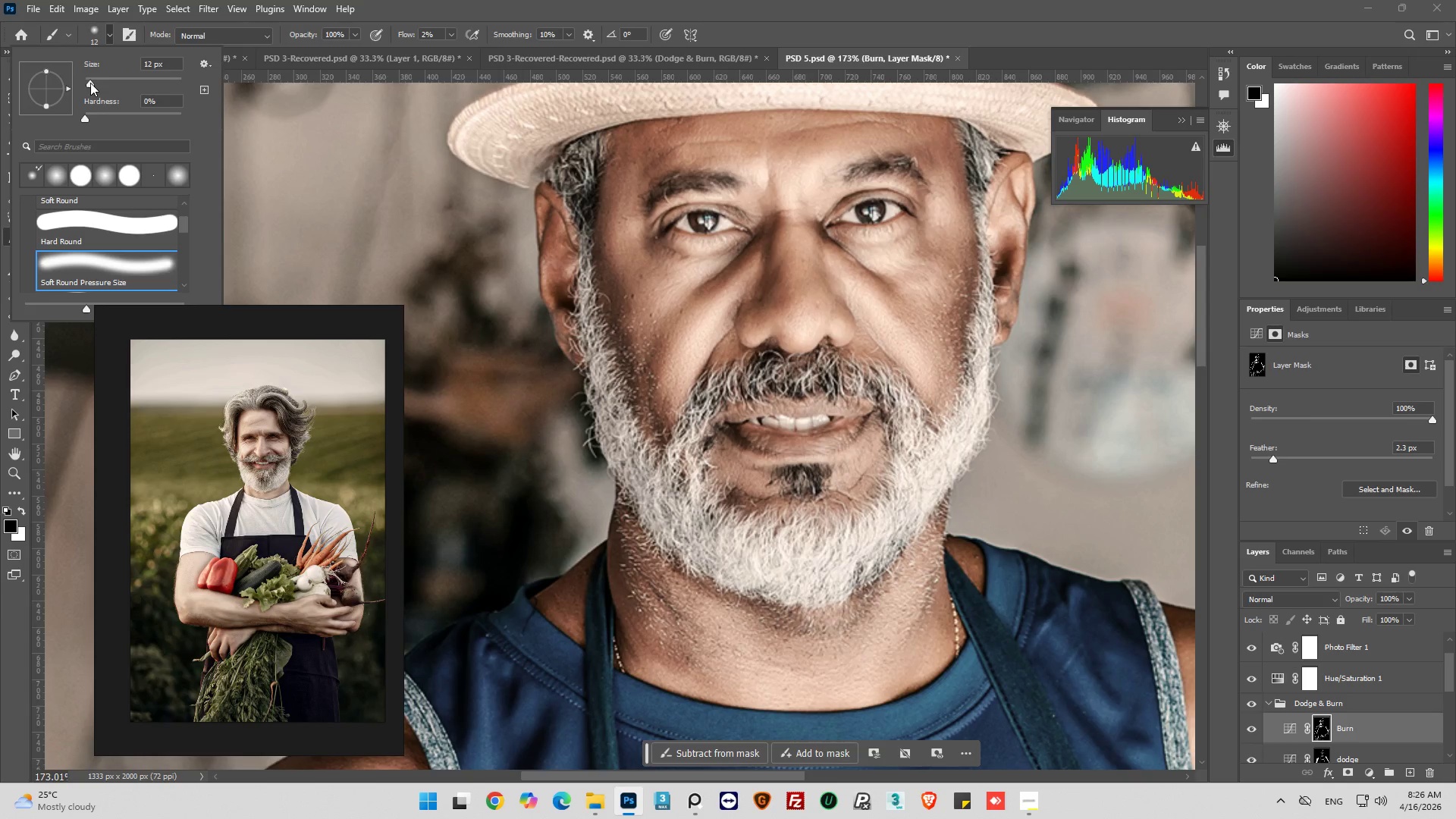 
left_click([90, 83])
 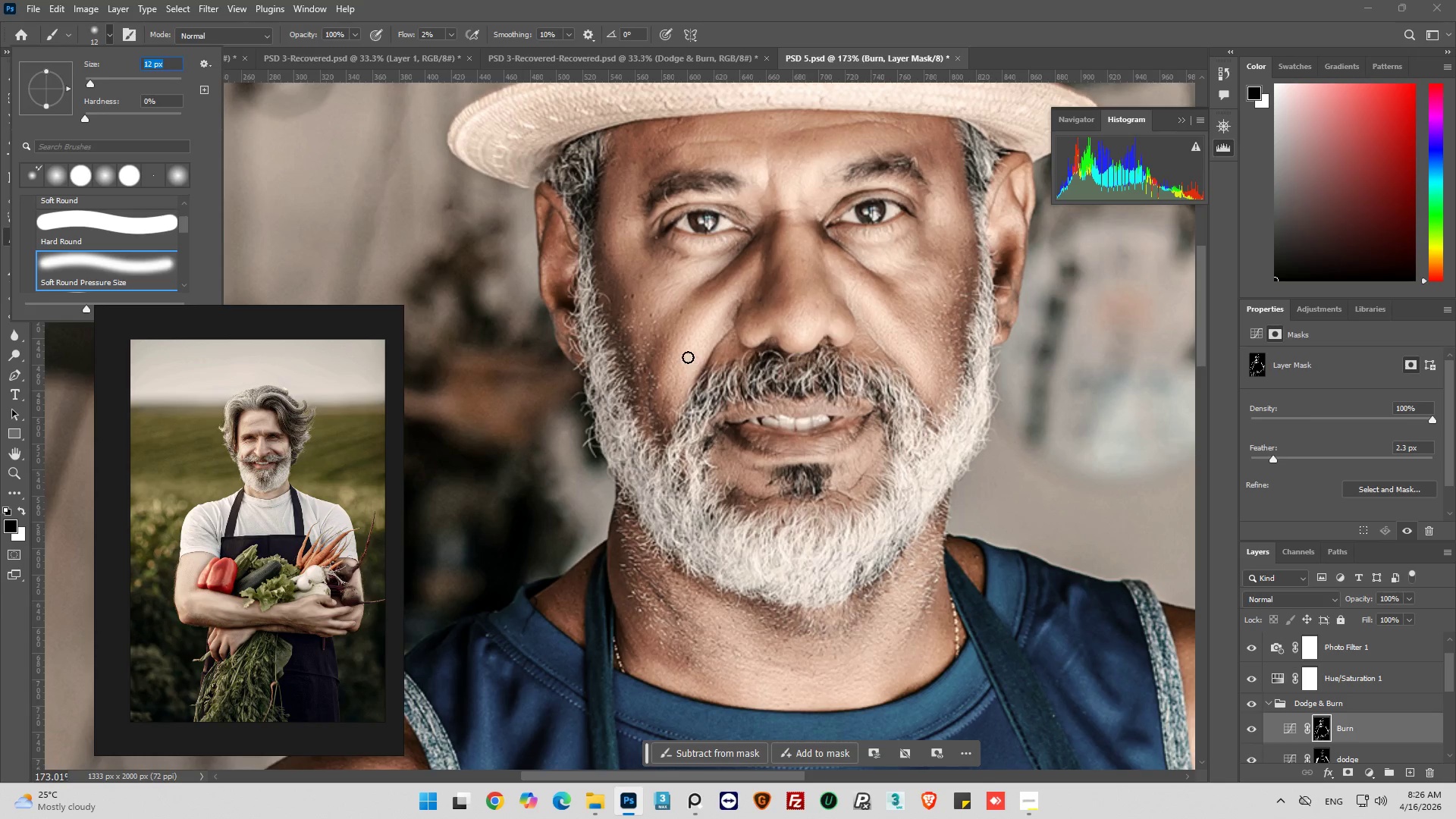 
left_click([688, 356])
 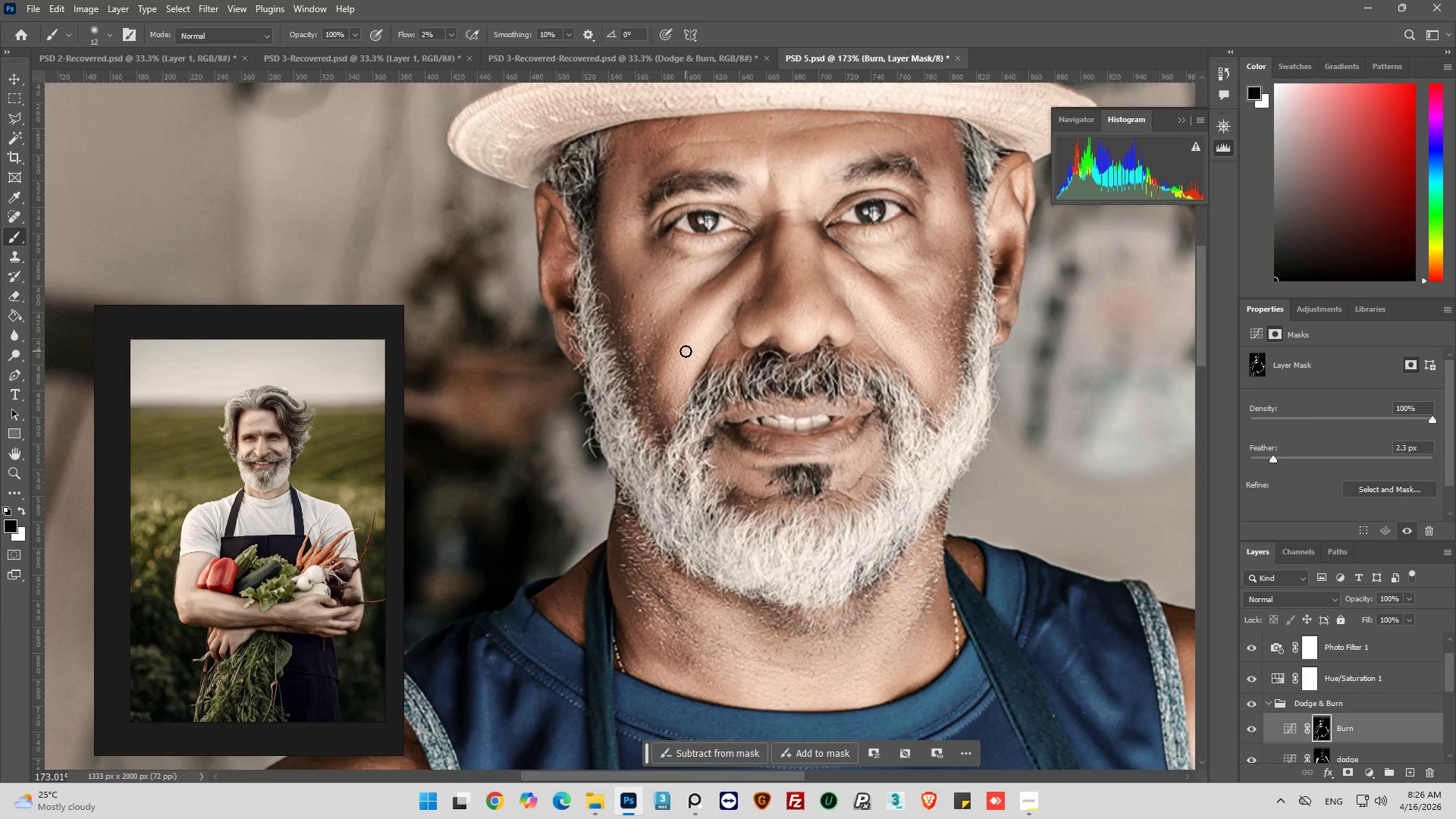 
hold_key(key=AltLeft, duration=0.53)
scroll: coordinate [689, 374], scroll_direction: up, amount: 8.0
 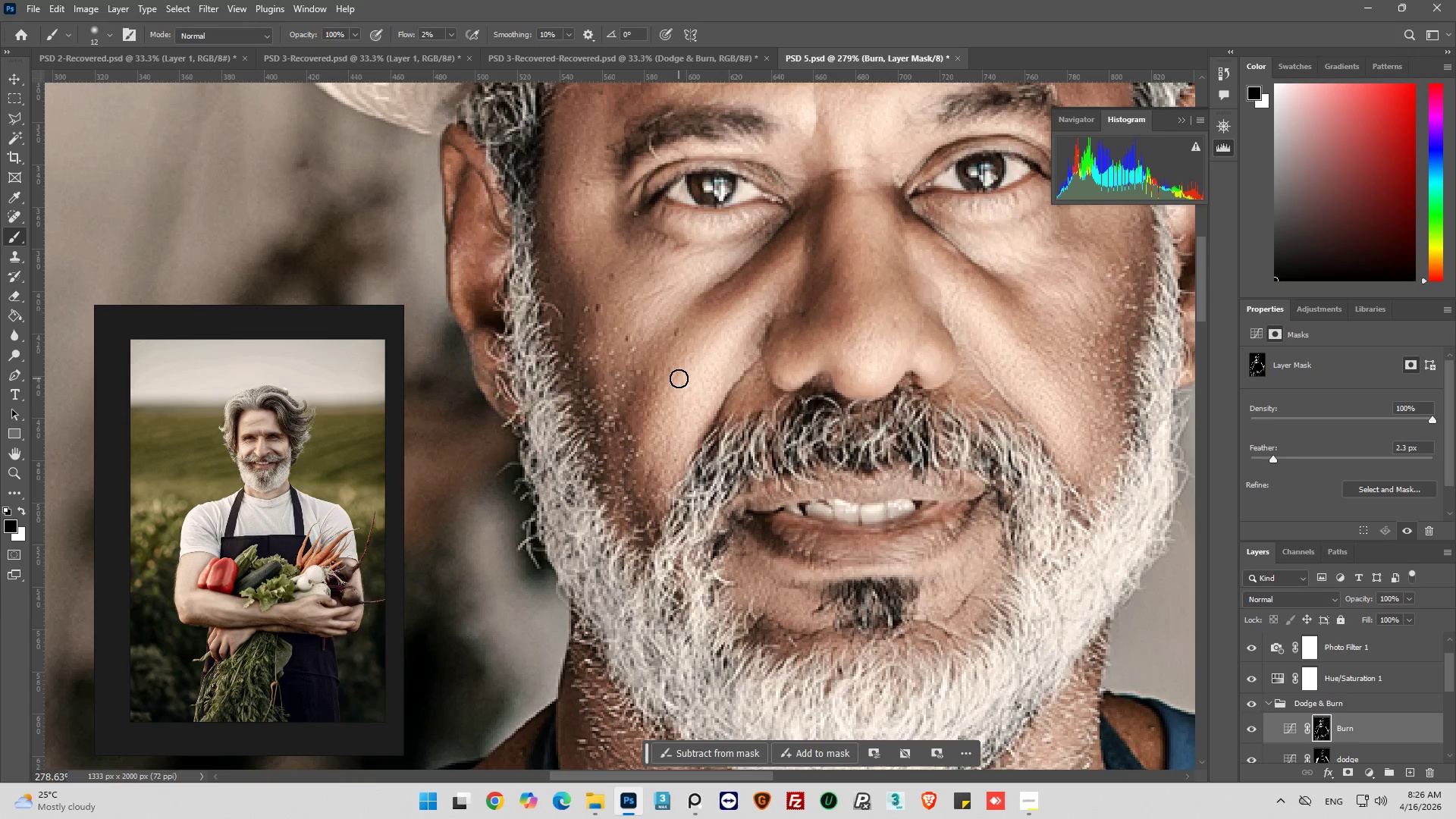 
left_click_drag(start_coordinate=[679, 378], to_coordinate=[642, 382])
 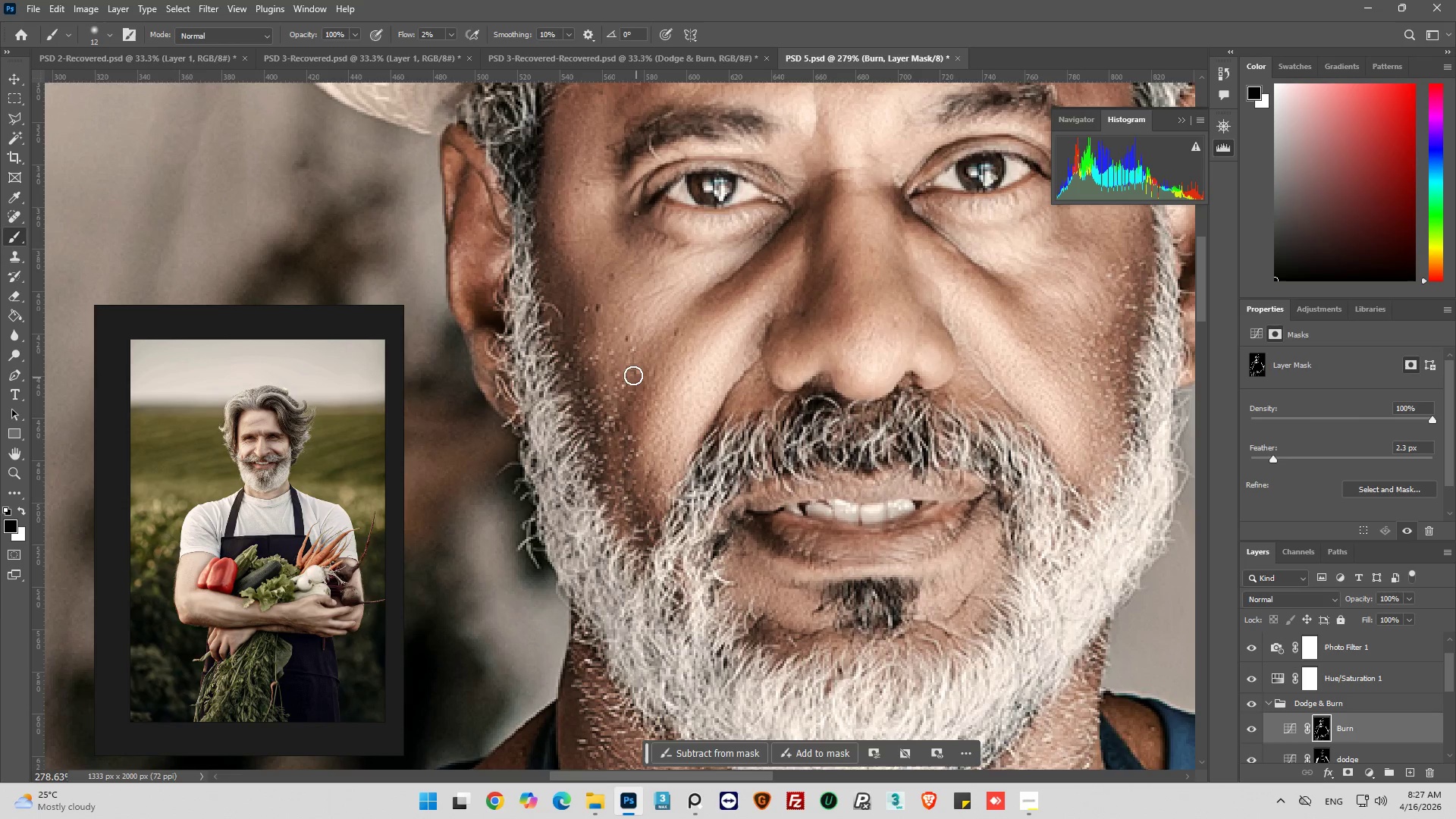 
left_click_drag(start_coordinate=[633, 375], to_coordinate=[662, 442])
 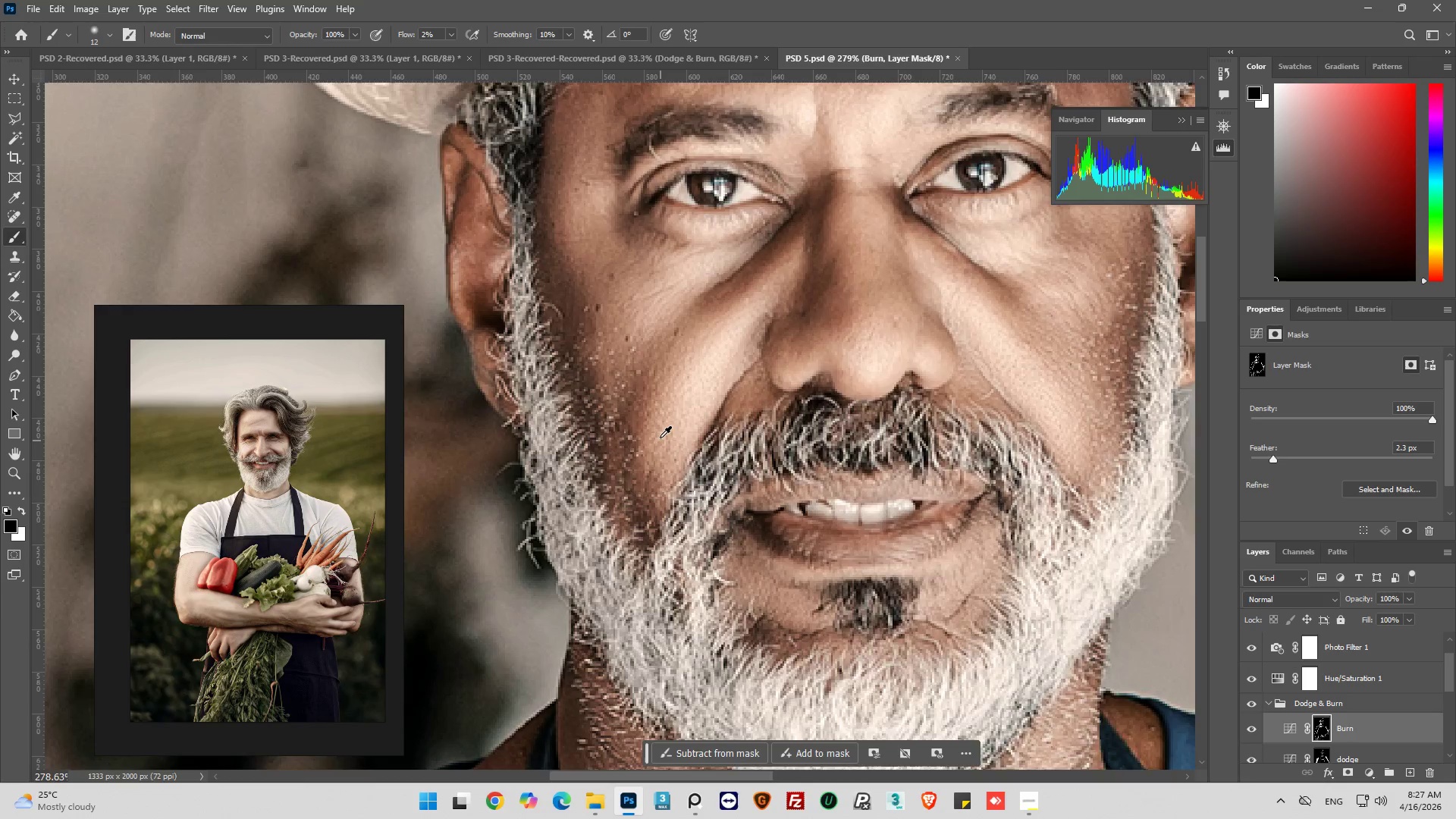 
hold_key(key=AltLeft, duration=0.39)
 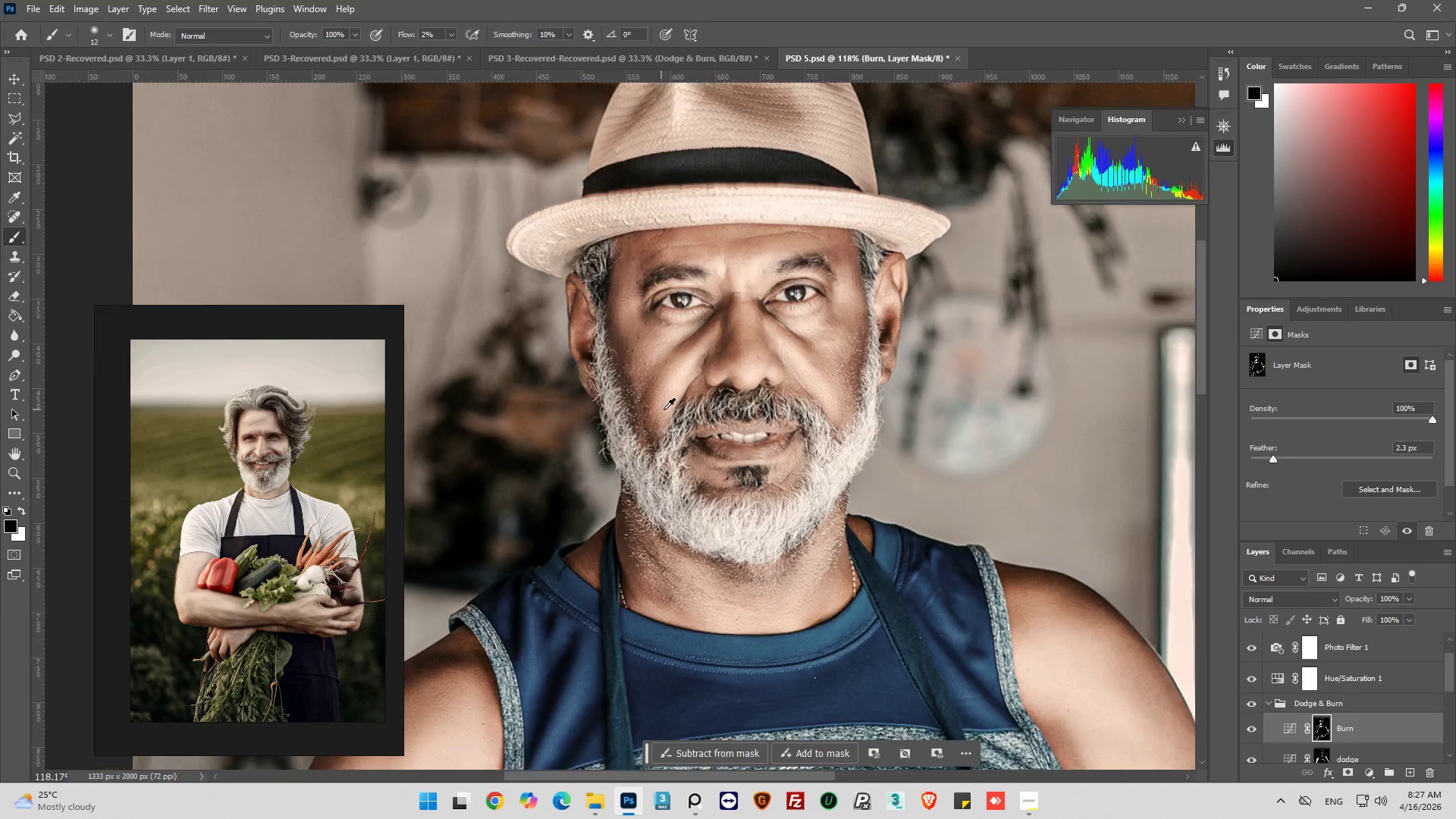 
key(Alt+AltLeft)
 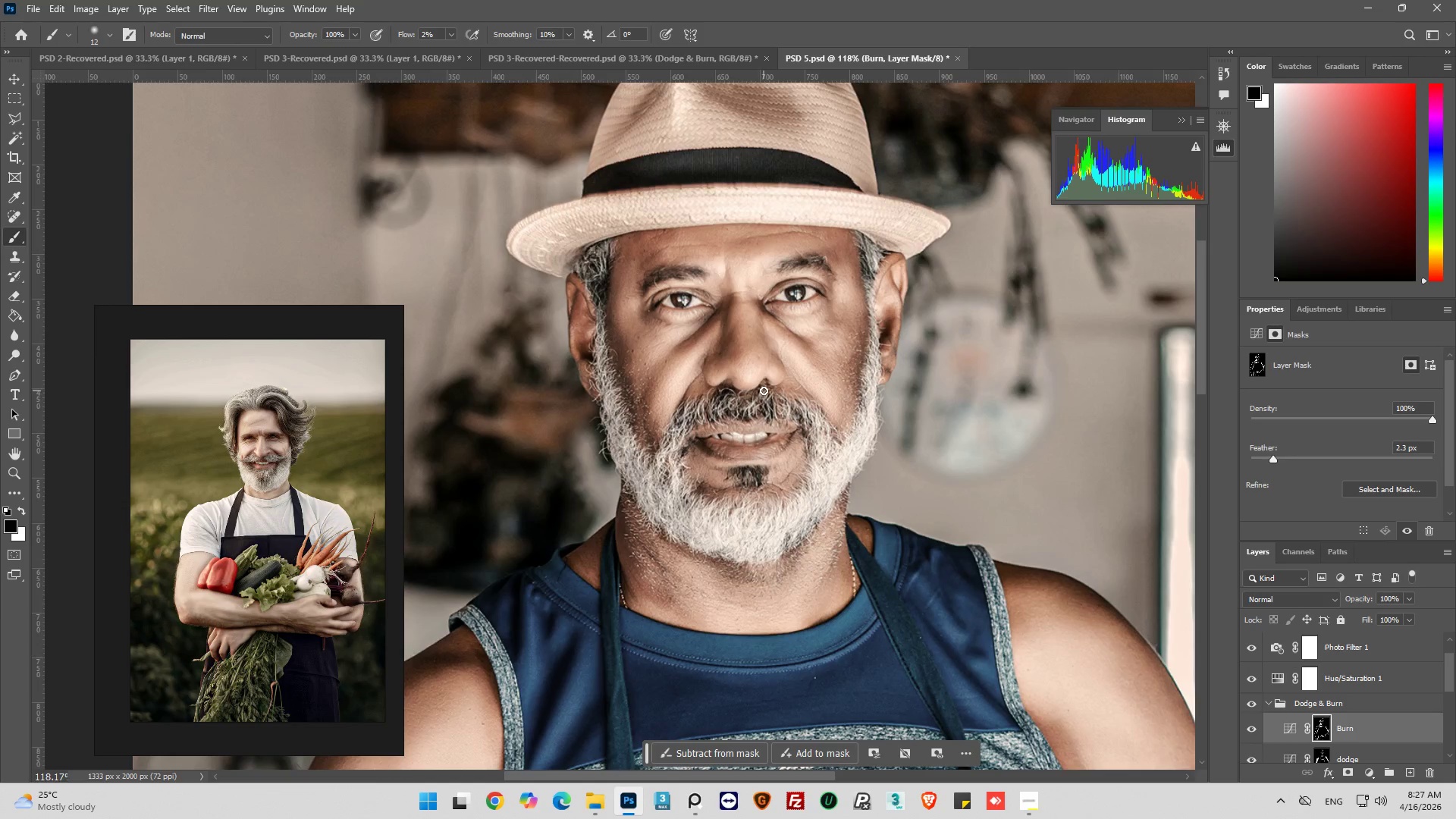 
scroll: coordinate [661, 410], scroll_direction: down, amount: 11.0
 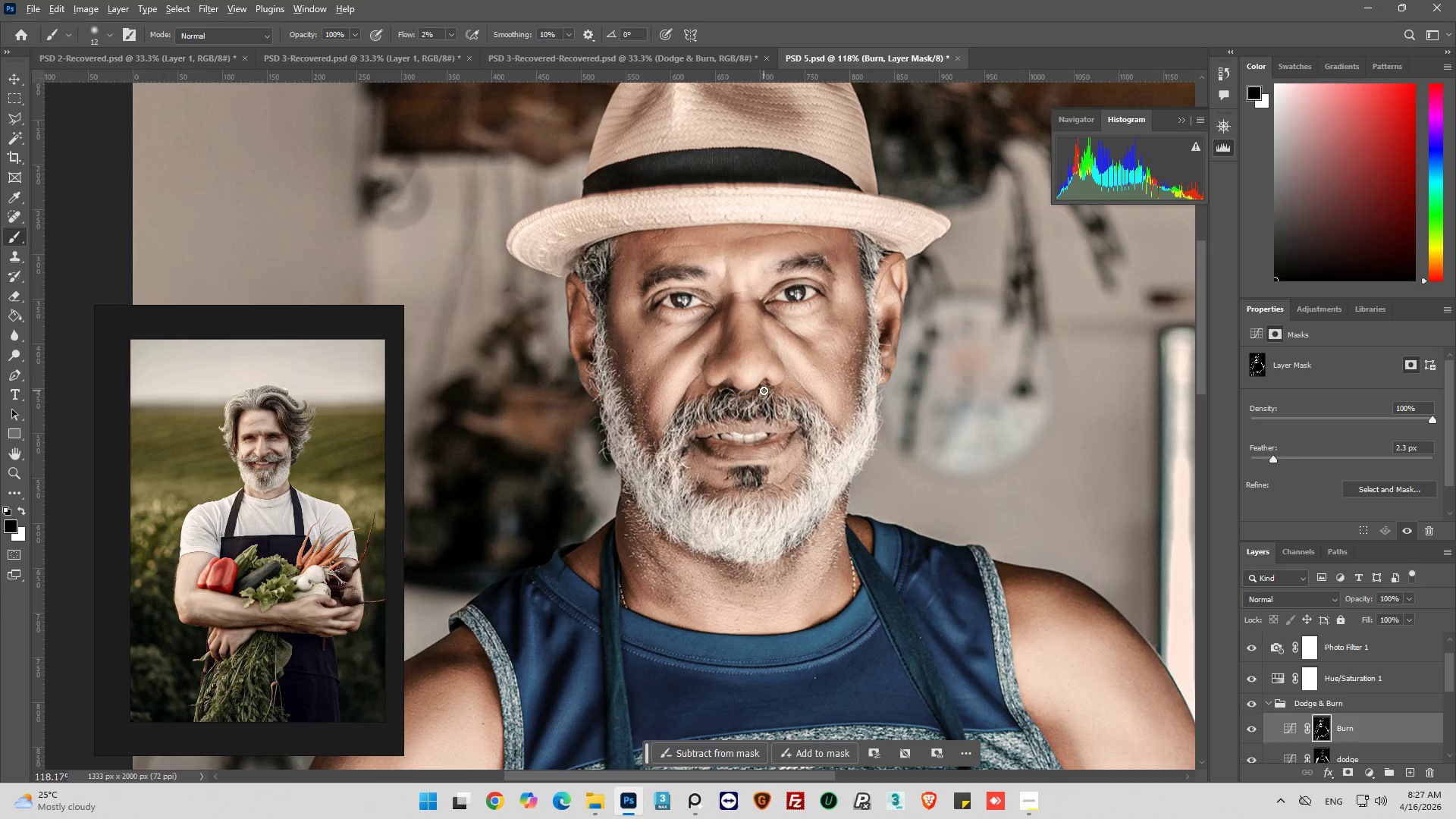 
hold_key(key=AltLeft, duration=0.77)
scroll: coordinate [719, 406], scroll_direction: up, amount: 10.0
 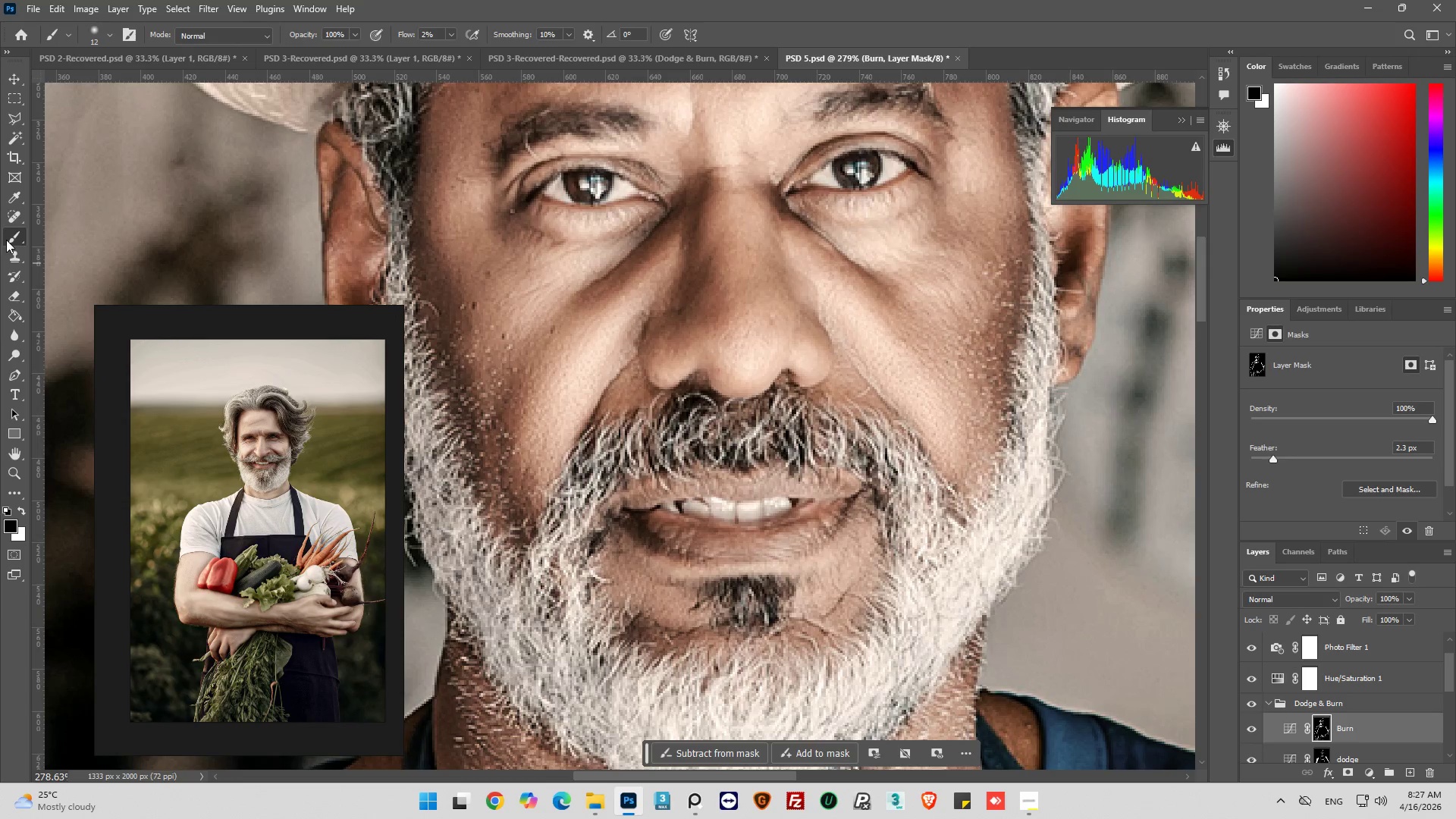 
left_click([22, 509])
 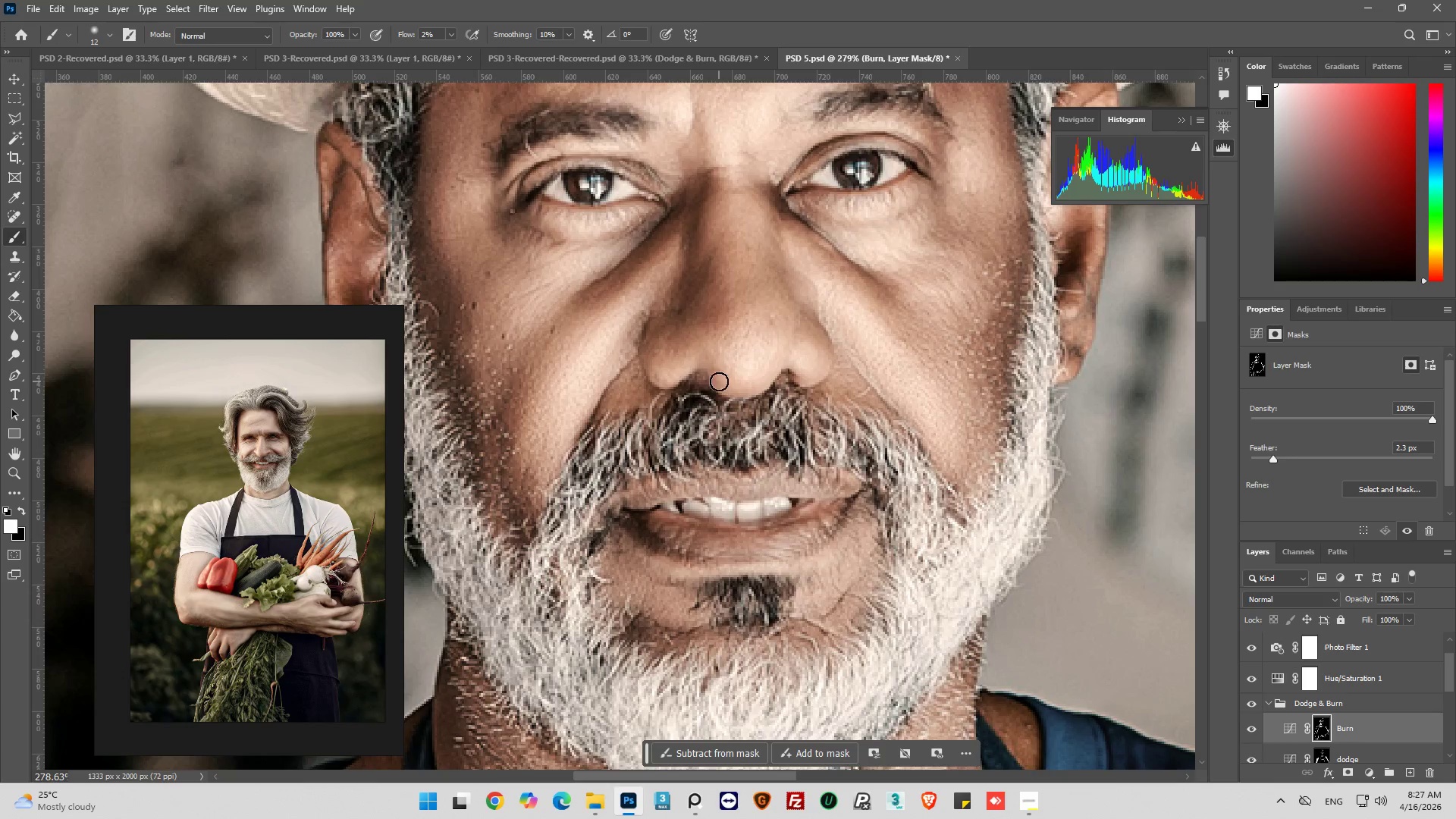 
left_click_drag(start_coordinate=[711, 377], to_coordinate=[712, 396])
 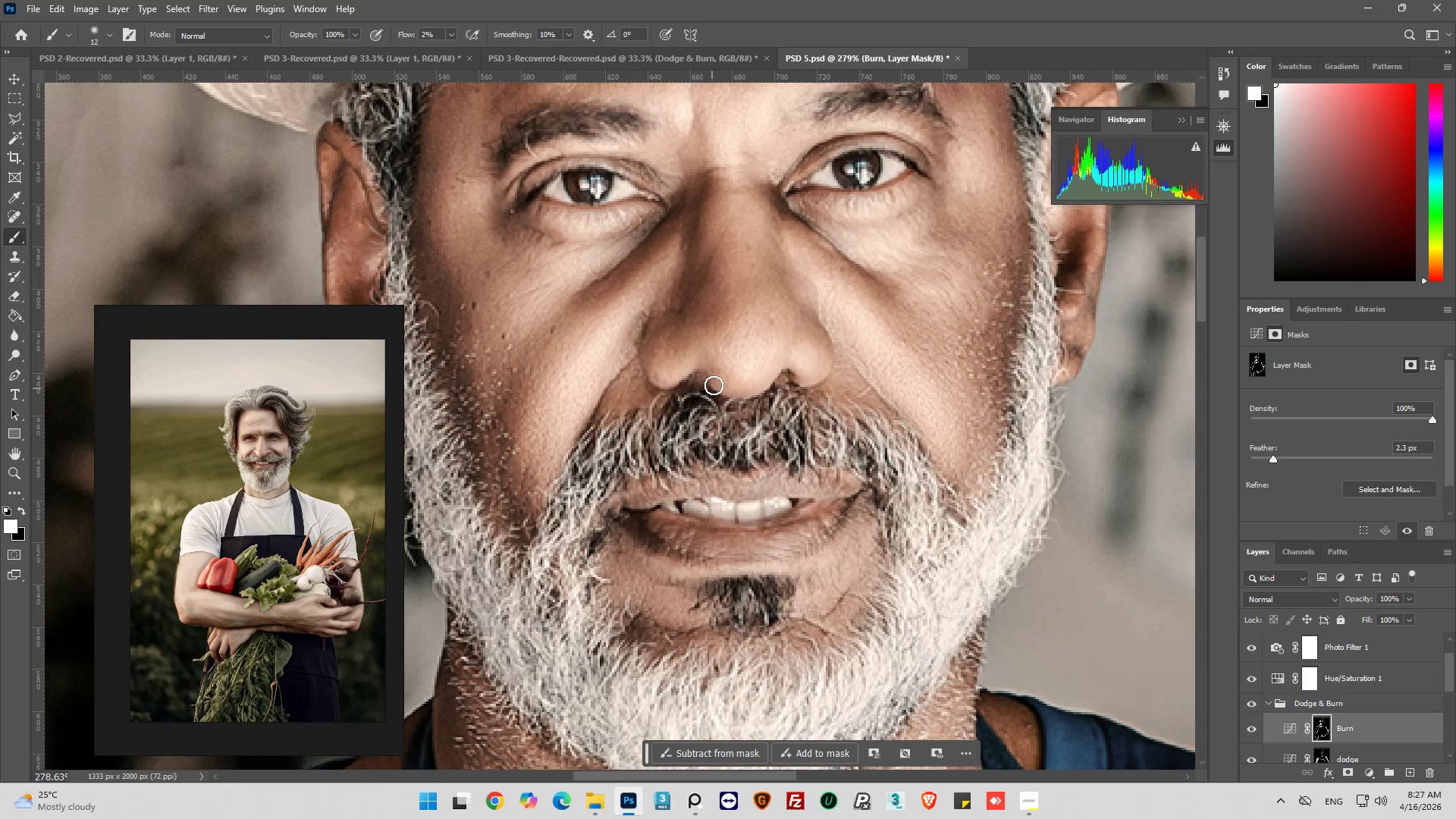 
left_click_drag(start_coordinate=[715, 383], to_coordinate=[733, 400])
 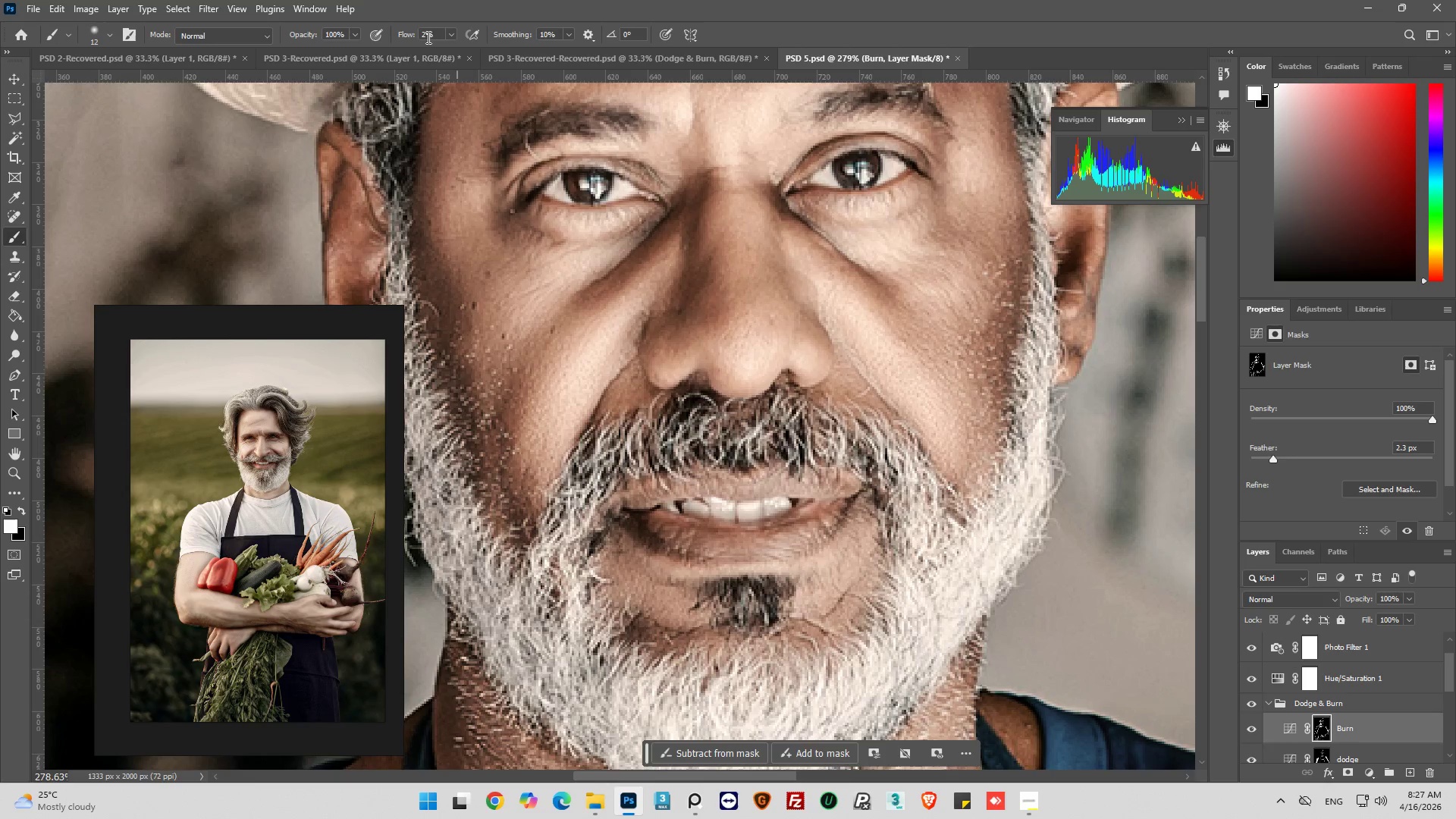 
double_click([428, 37])
 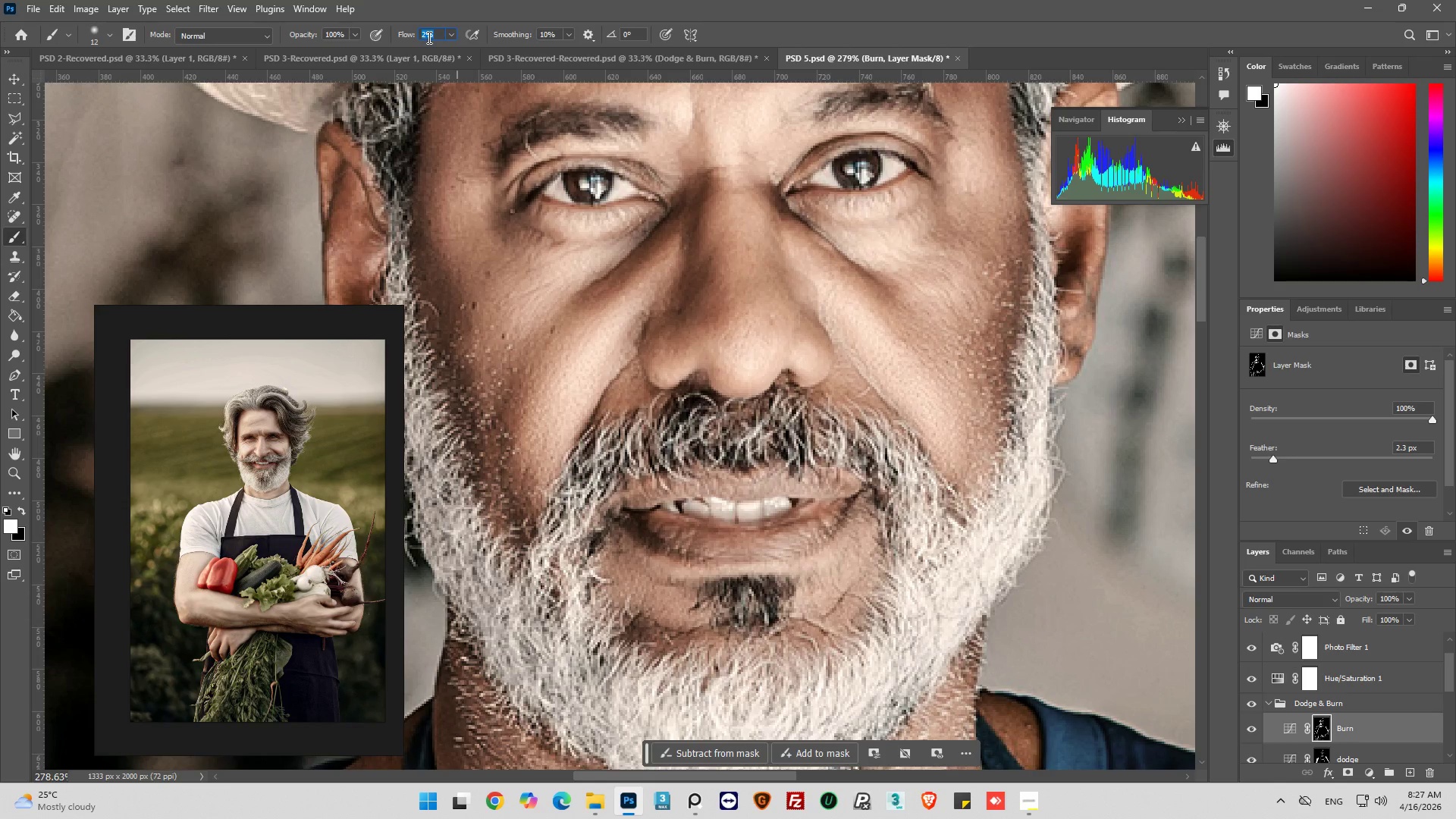 
type(100)
 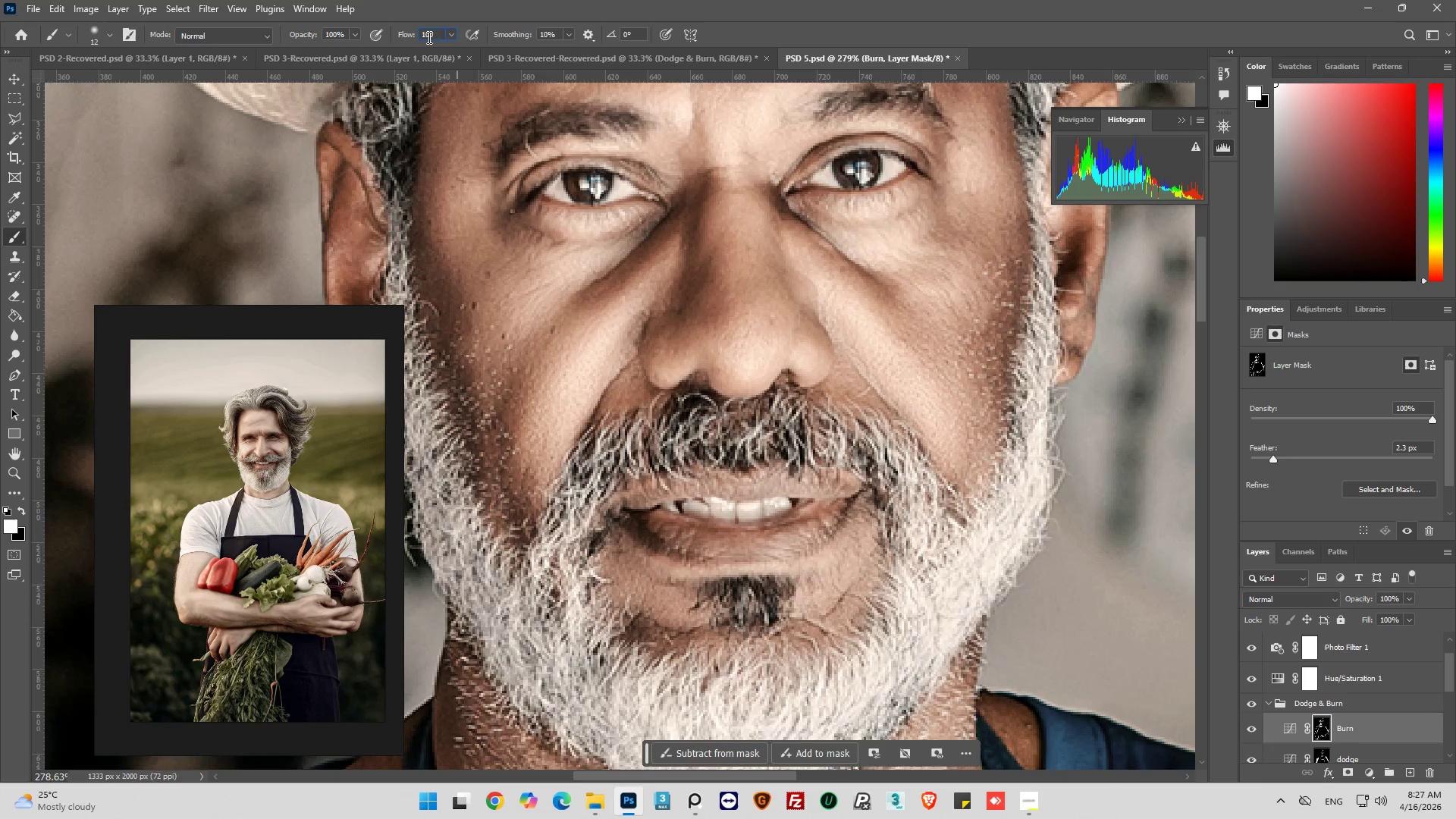 
key(Enter)
 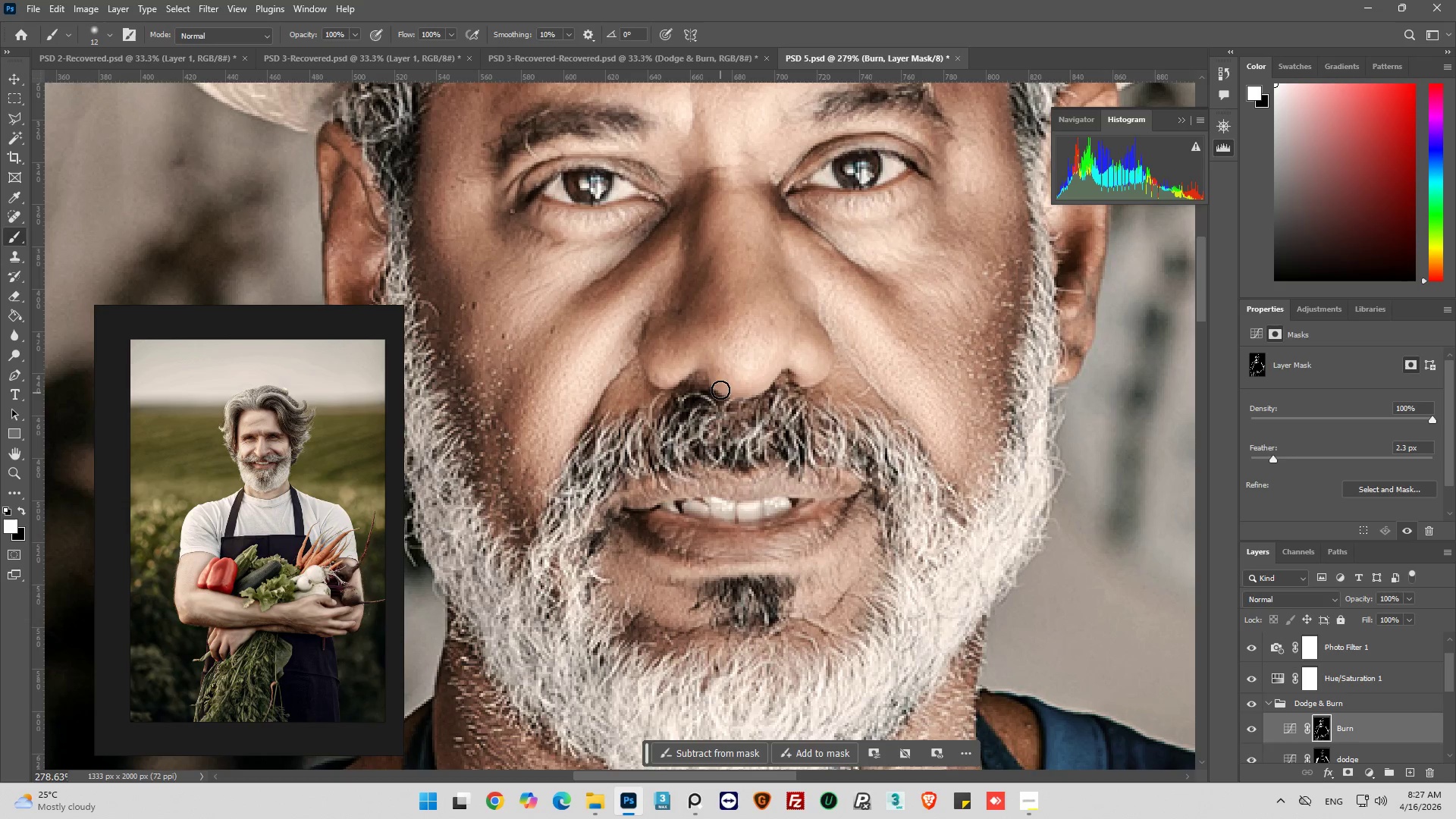 
left_click_drag(start_coordinate=[710, 378], to_coordinate=[742, 400])
 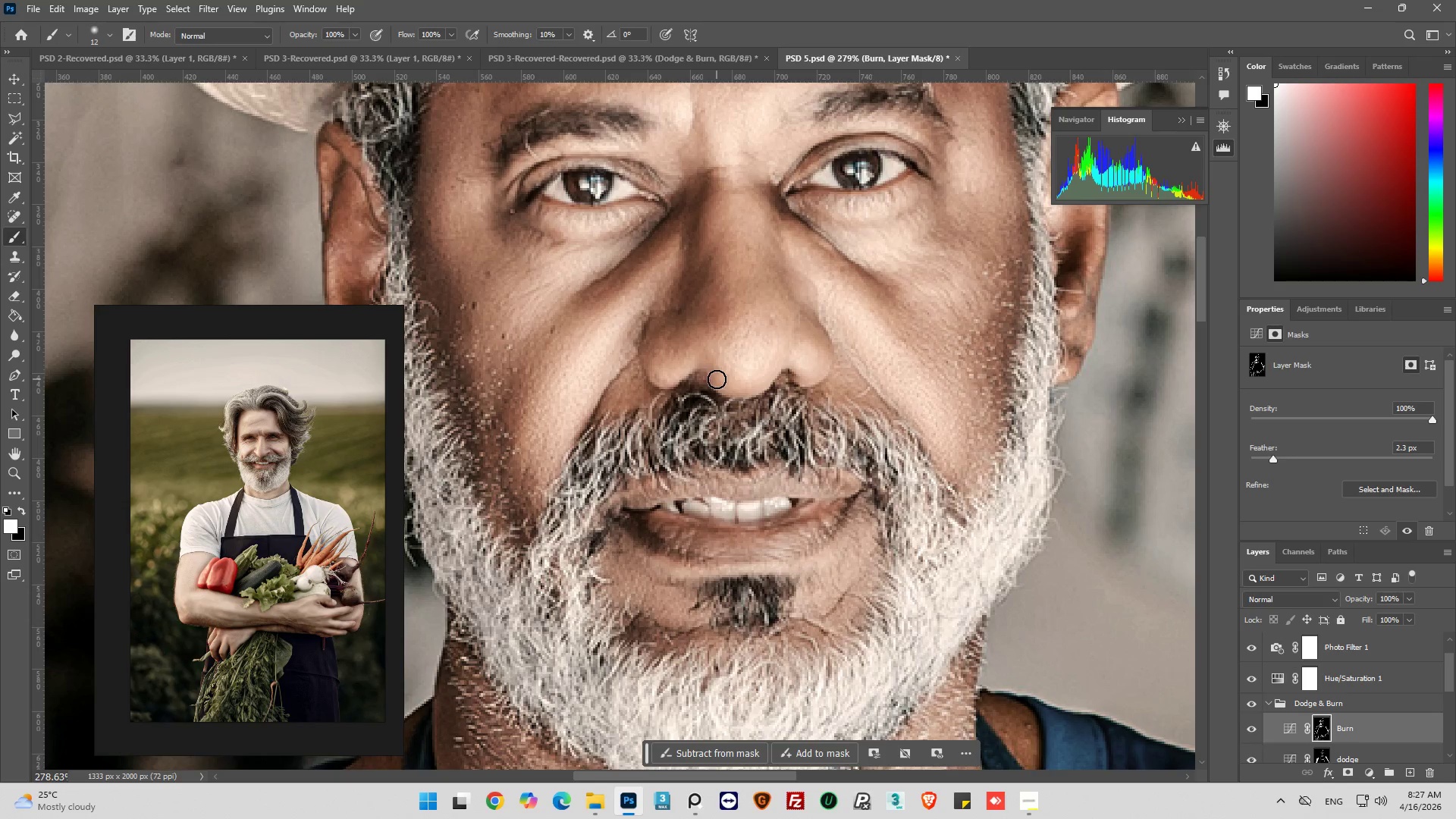 
left_click_drag(start_coordinate=[717, 378], to_coordinate=[729, 391])
 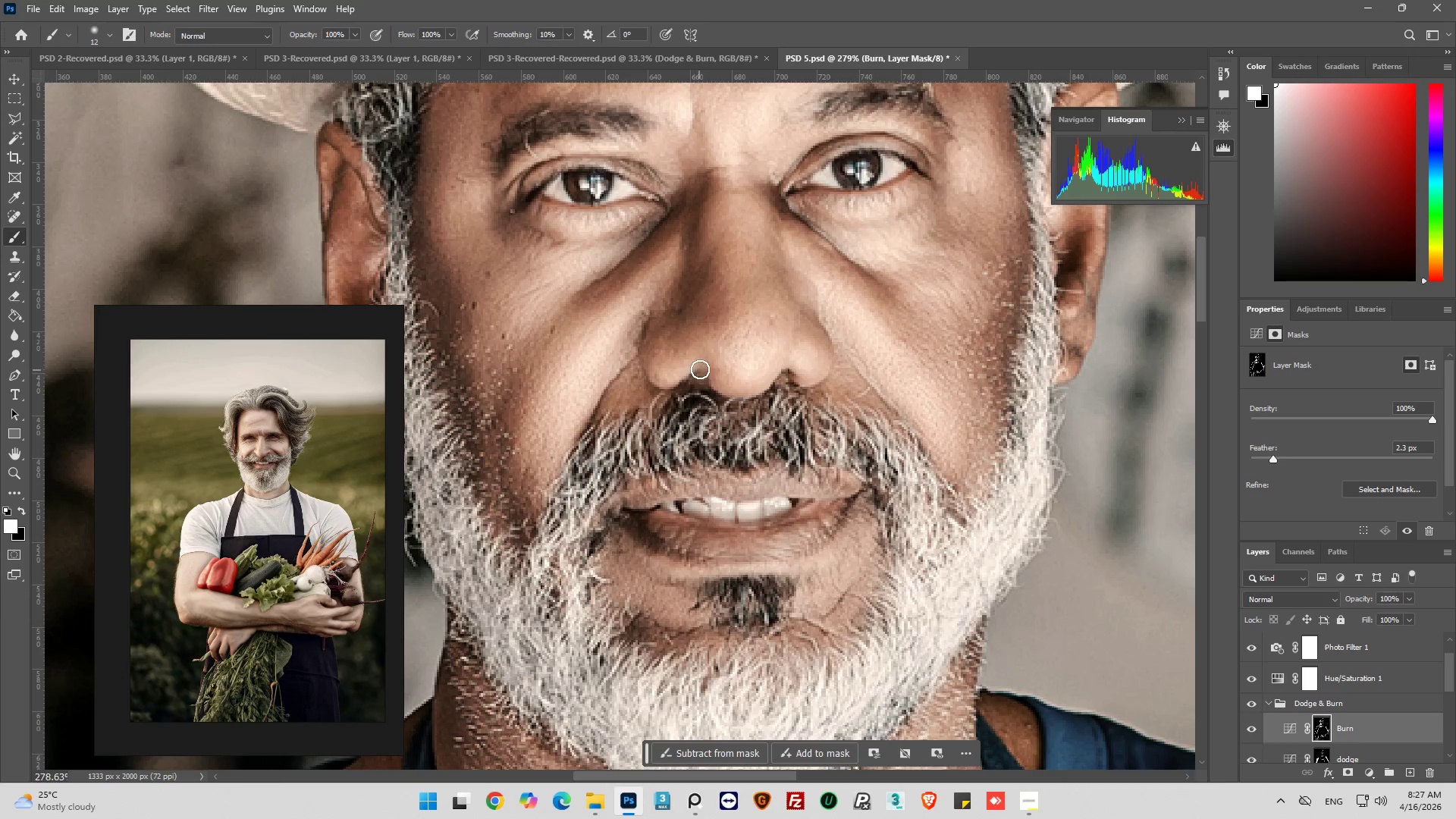 
left_click([702, 369])
 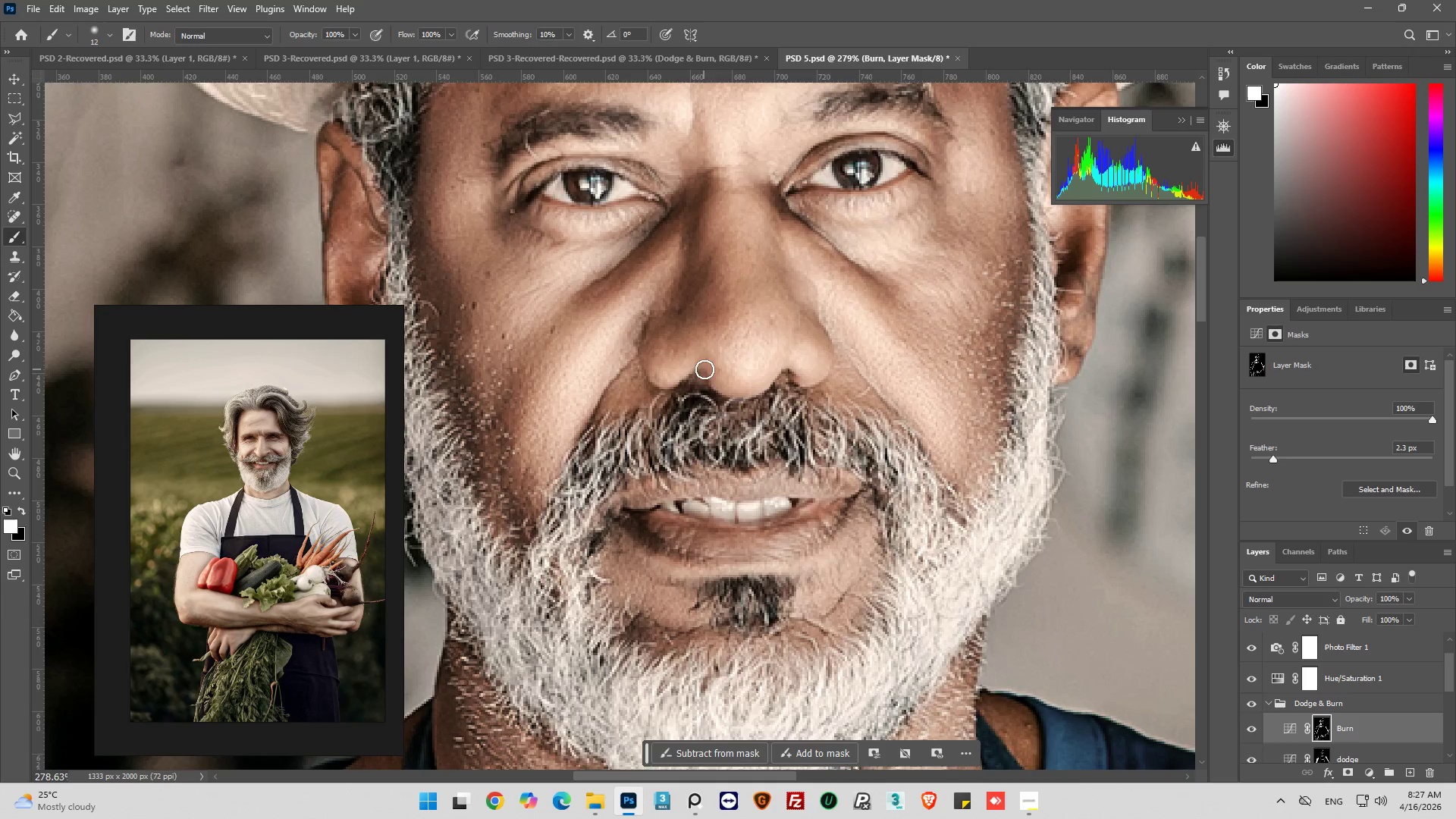 
triple_click([709, 371])
 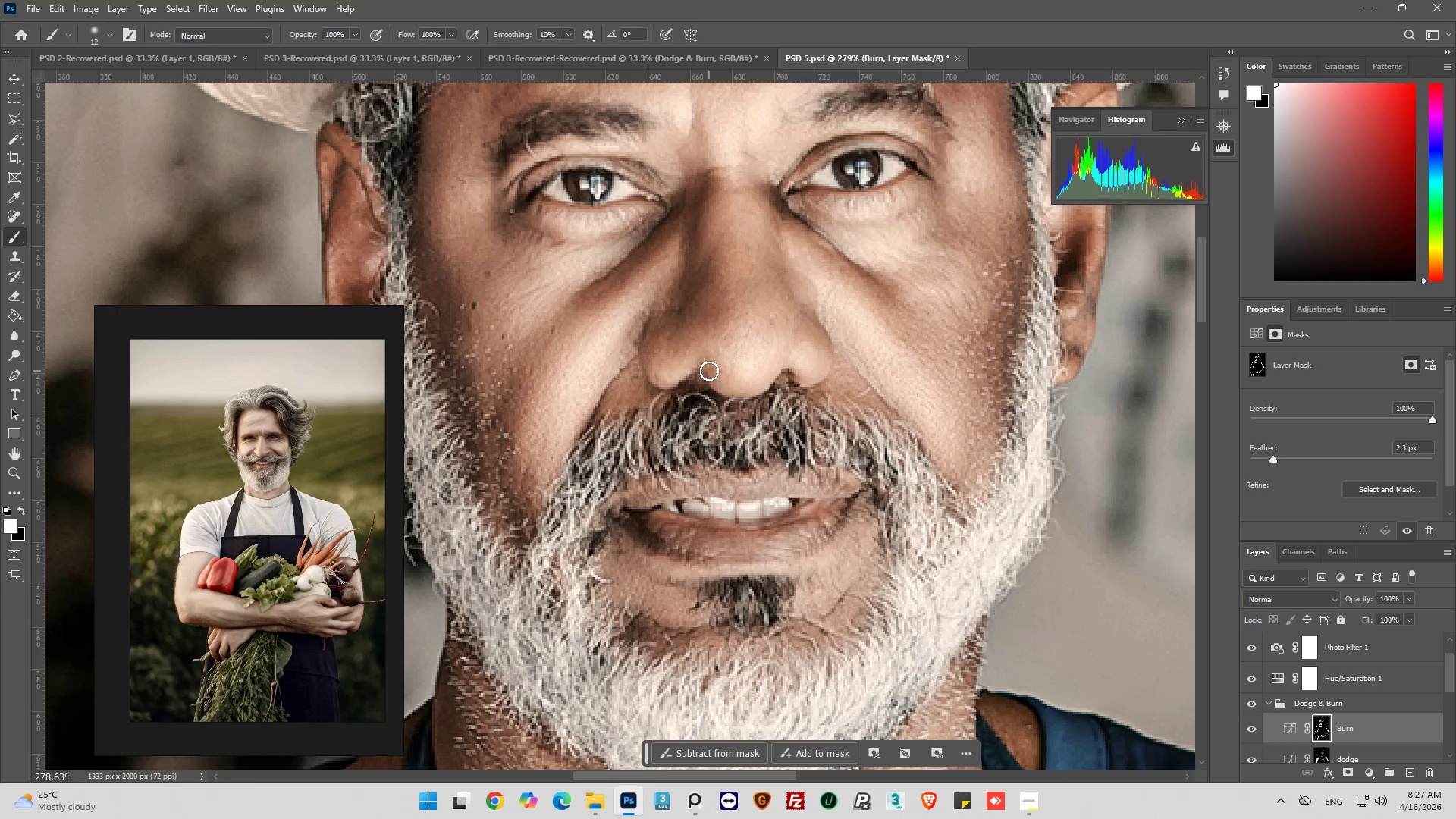 
triple_click([709, 371])
 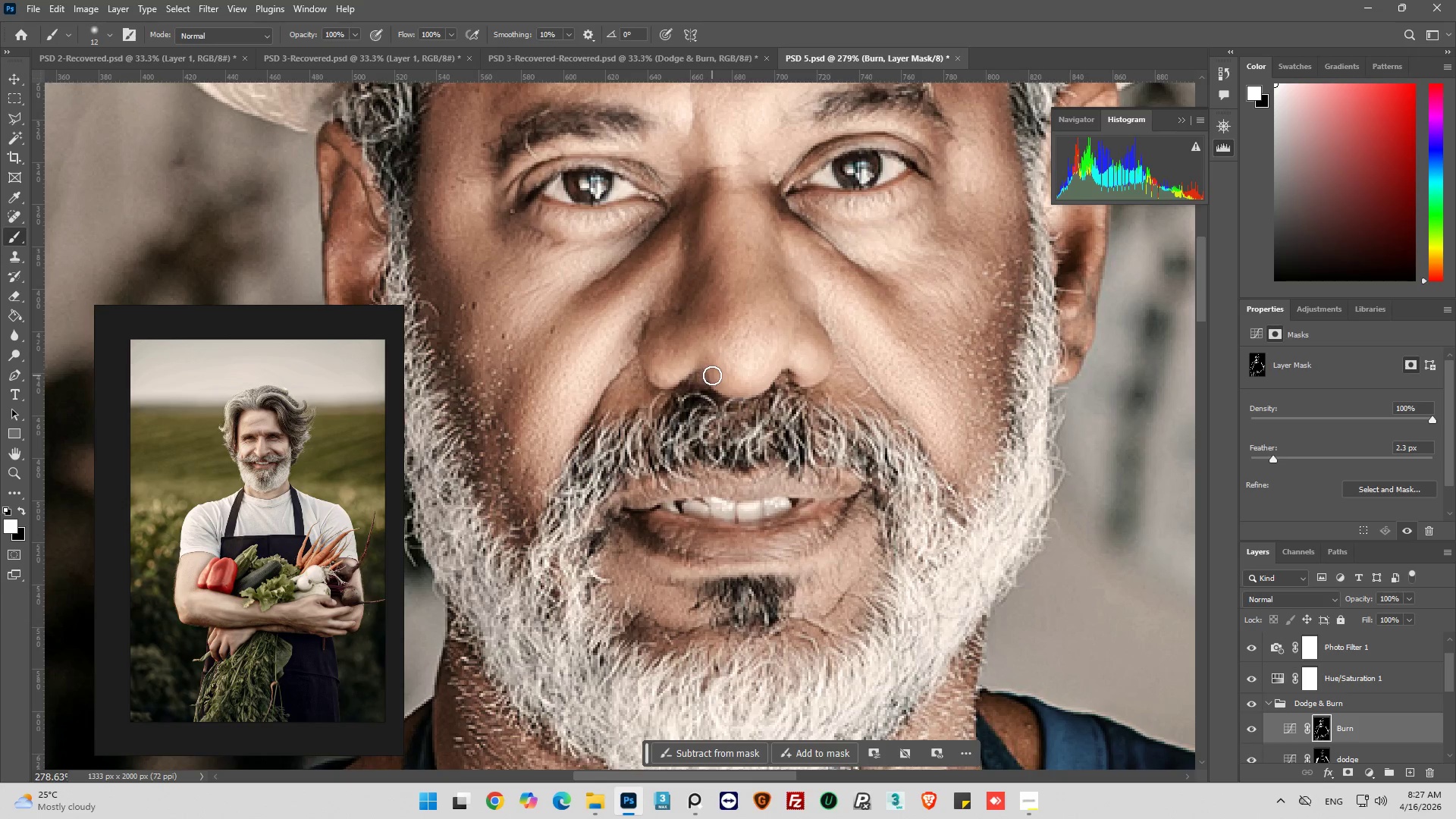 
left_click_drag(start_coordinate=[713, 376], to_coordinate=[721, 387])
 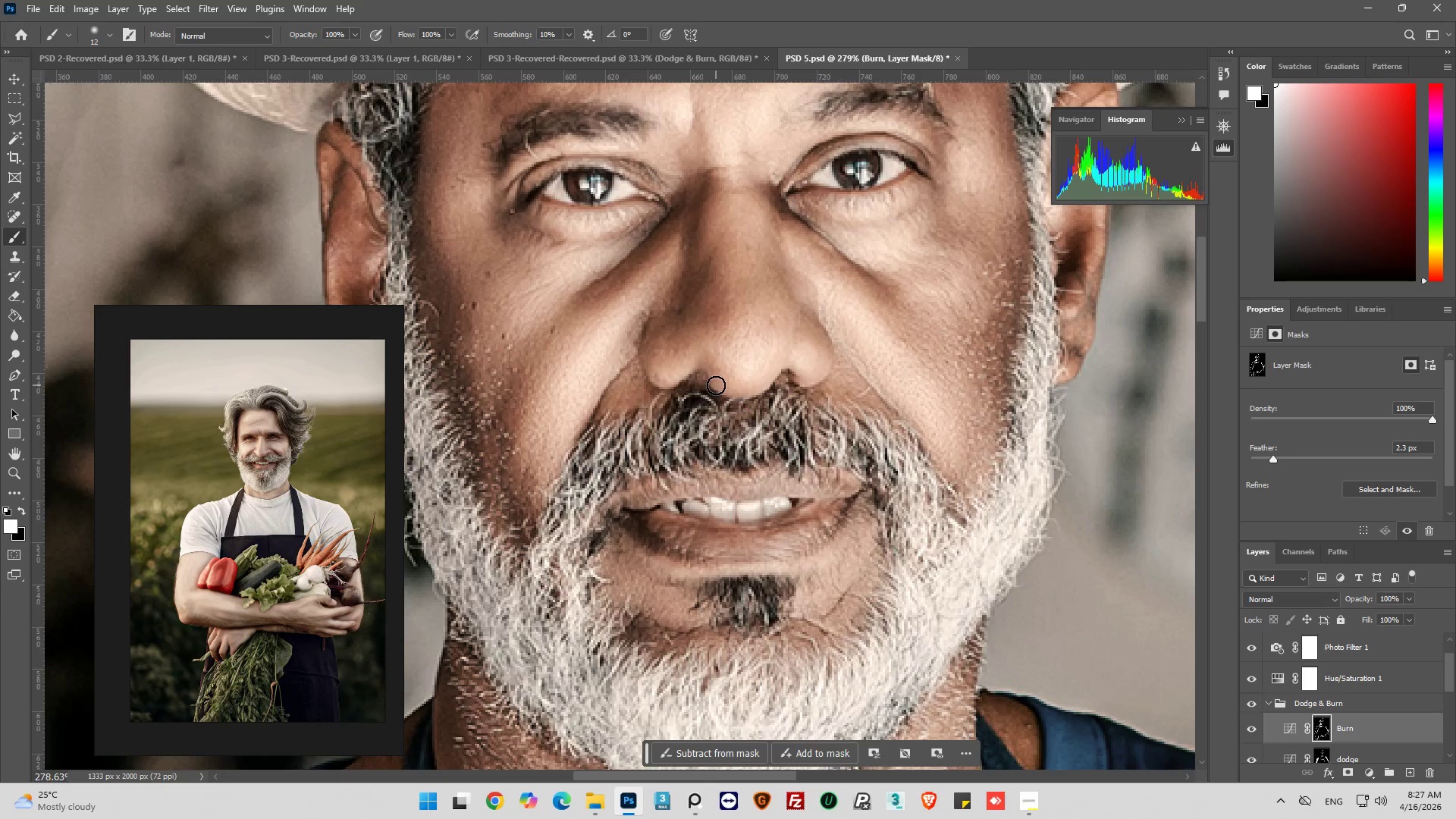 
left_click_drag(start_coordinate=[718, 385], to_coordinate=[727, 391])
 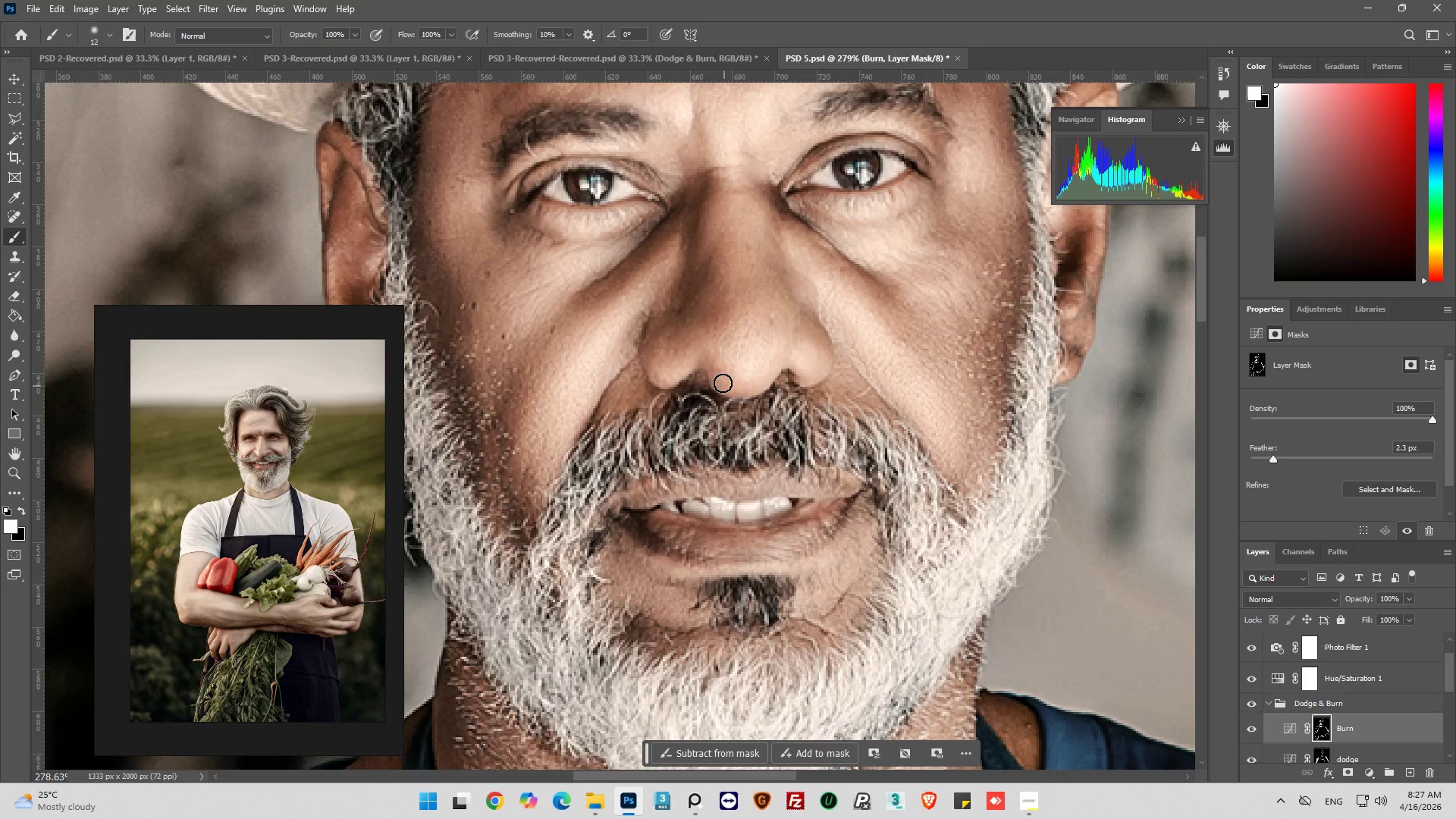 
left_click_drag(start_coordinate=[723, 383], to_coordinate=[734, 393])
 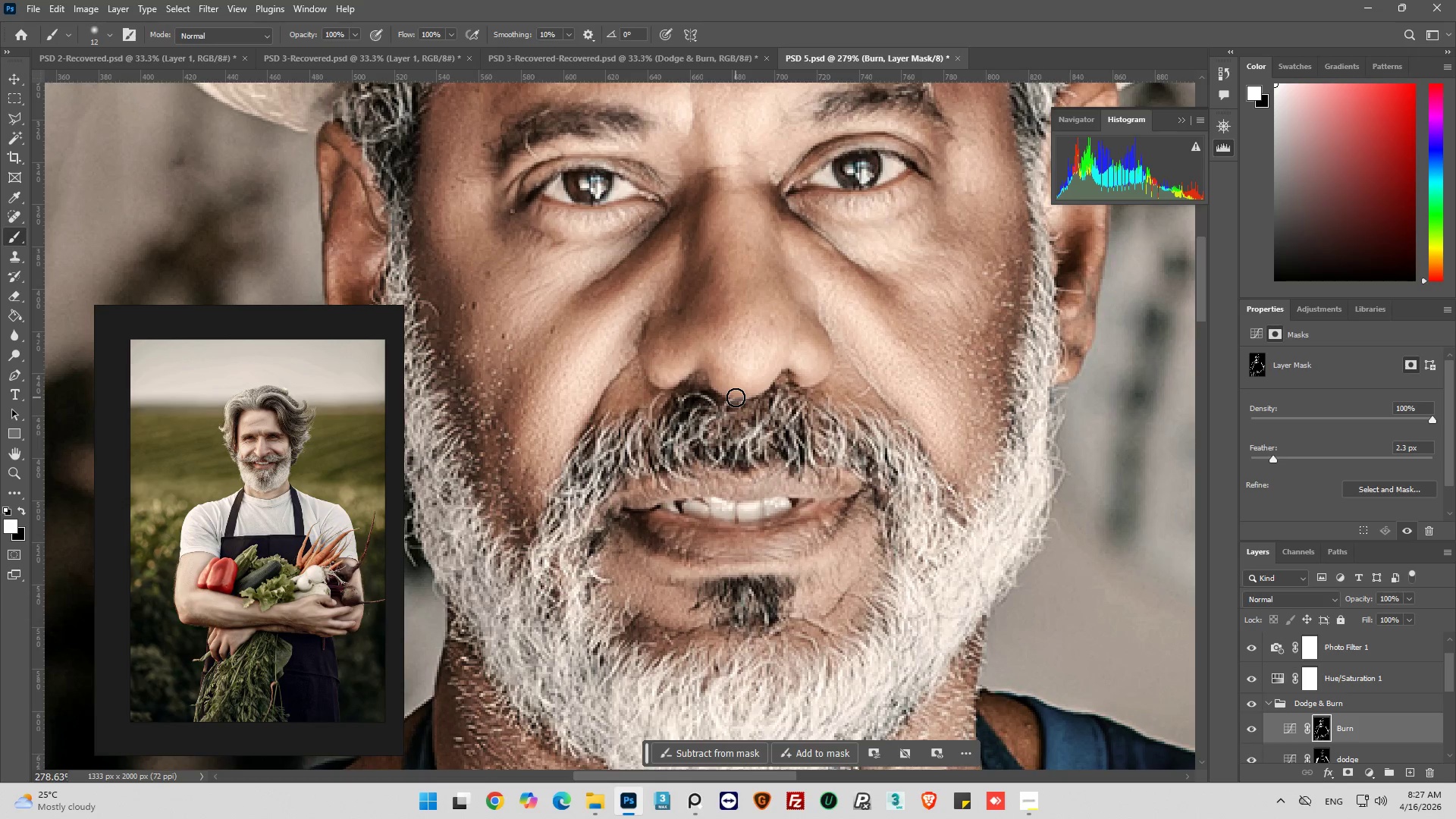 
left_click_drag(start_coordinate=[736, 397], to_coordinate=[726, 397])
 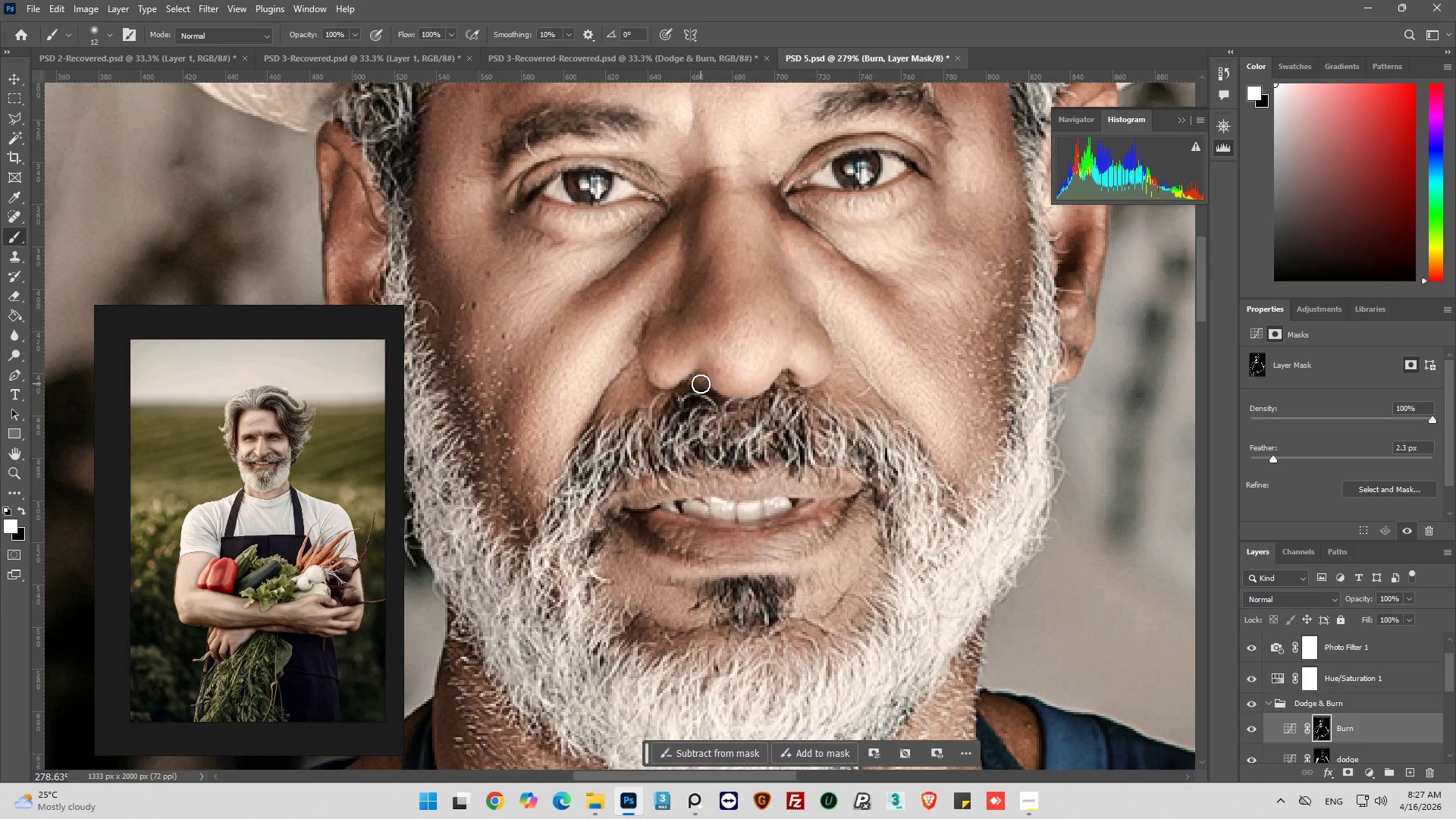 
left_click_drag(start_coordinate=[697, 384], to_coordinate=[666, 386])
 